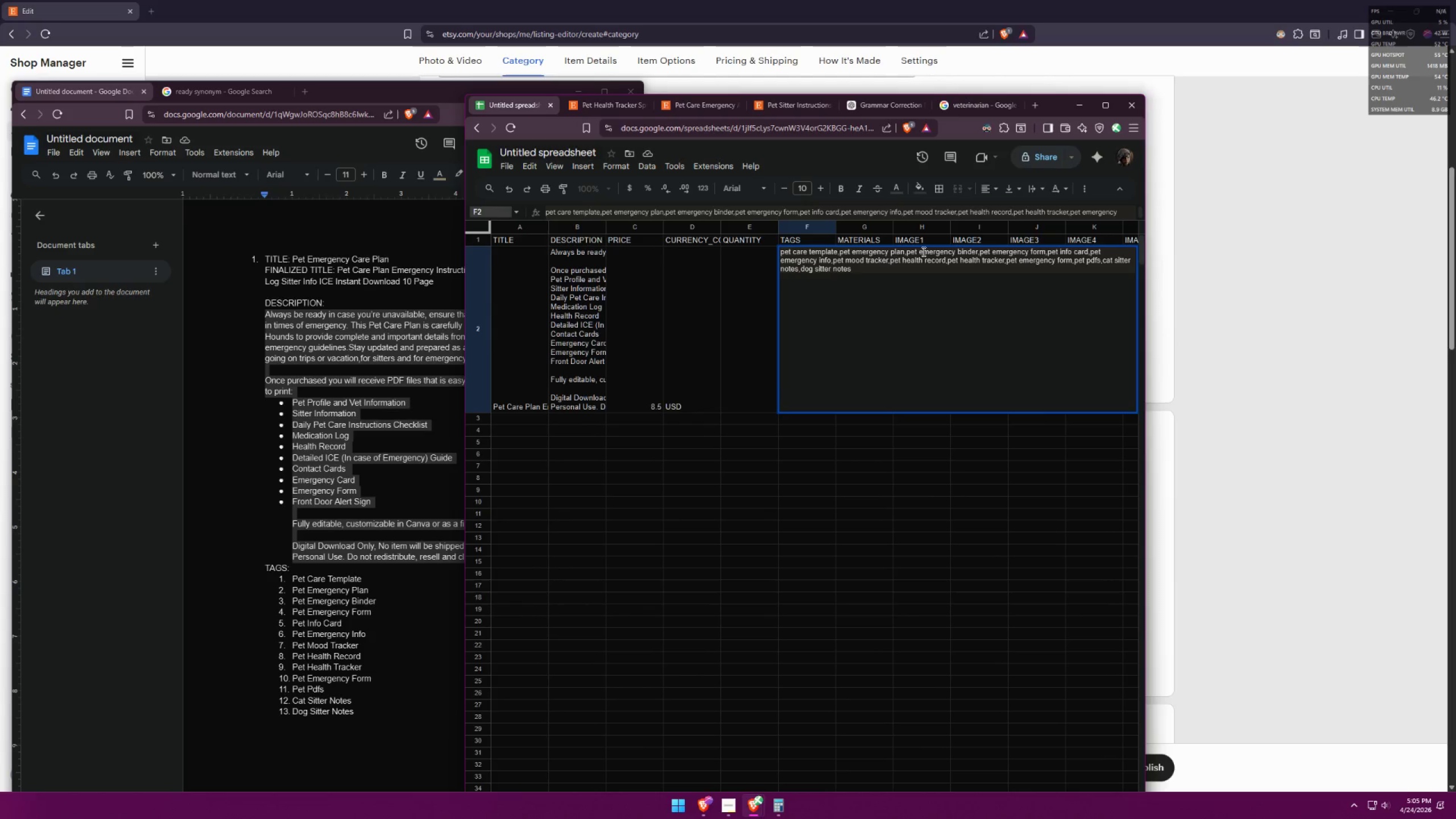 
left_click([923, 251])
 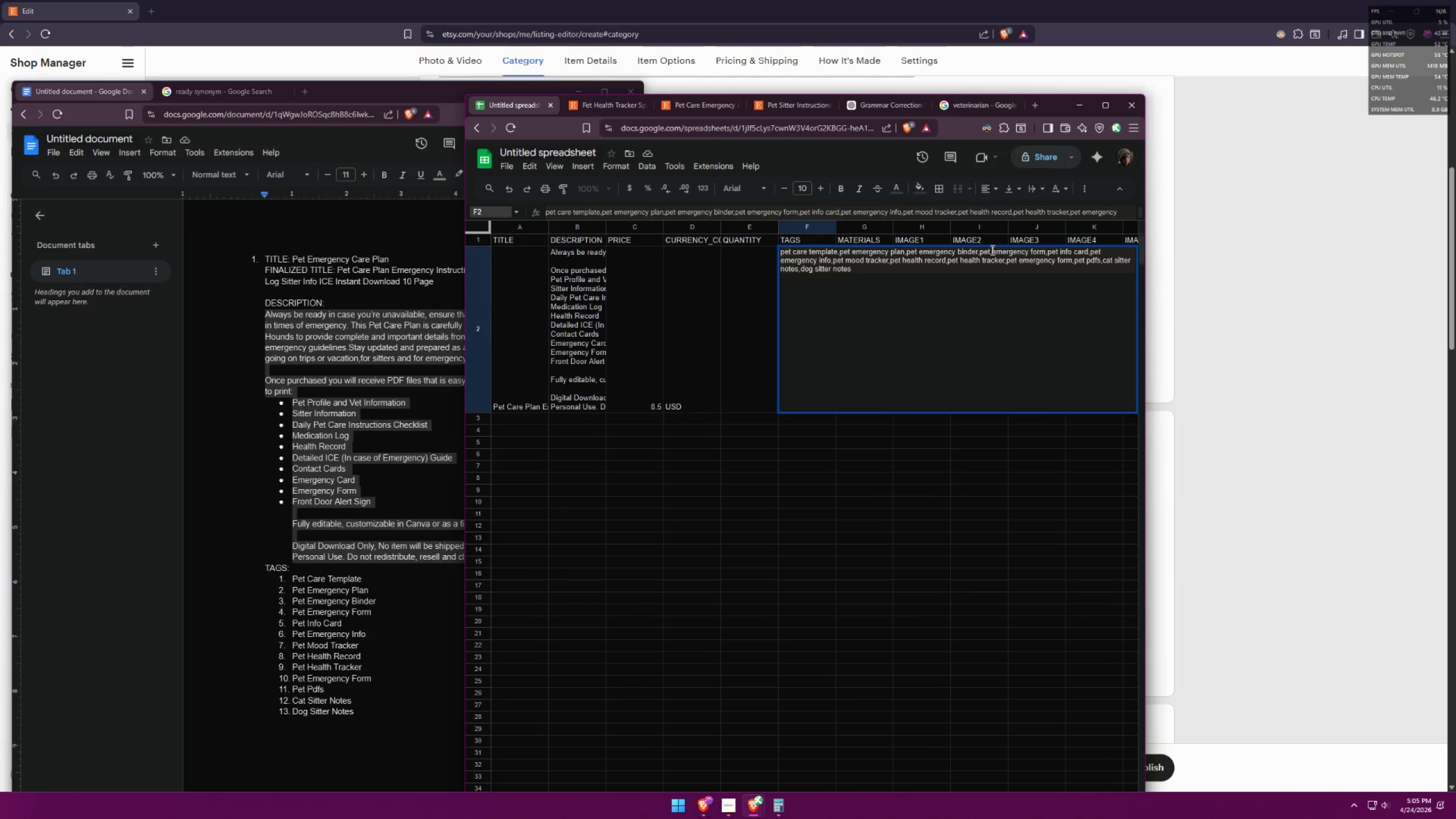 
left_click([991, 249])
 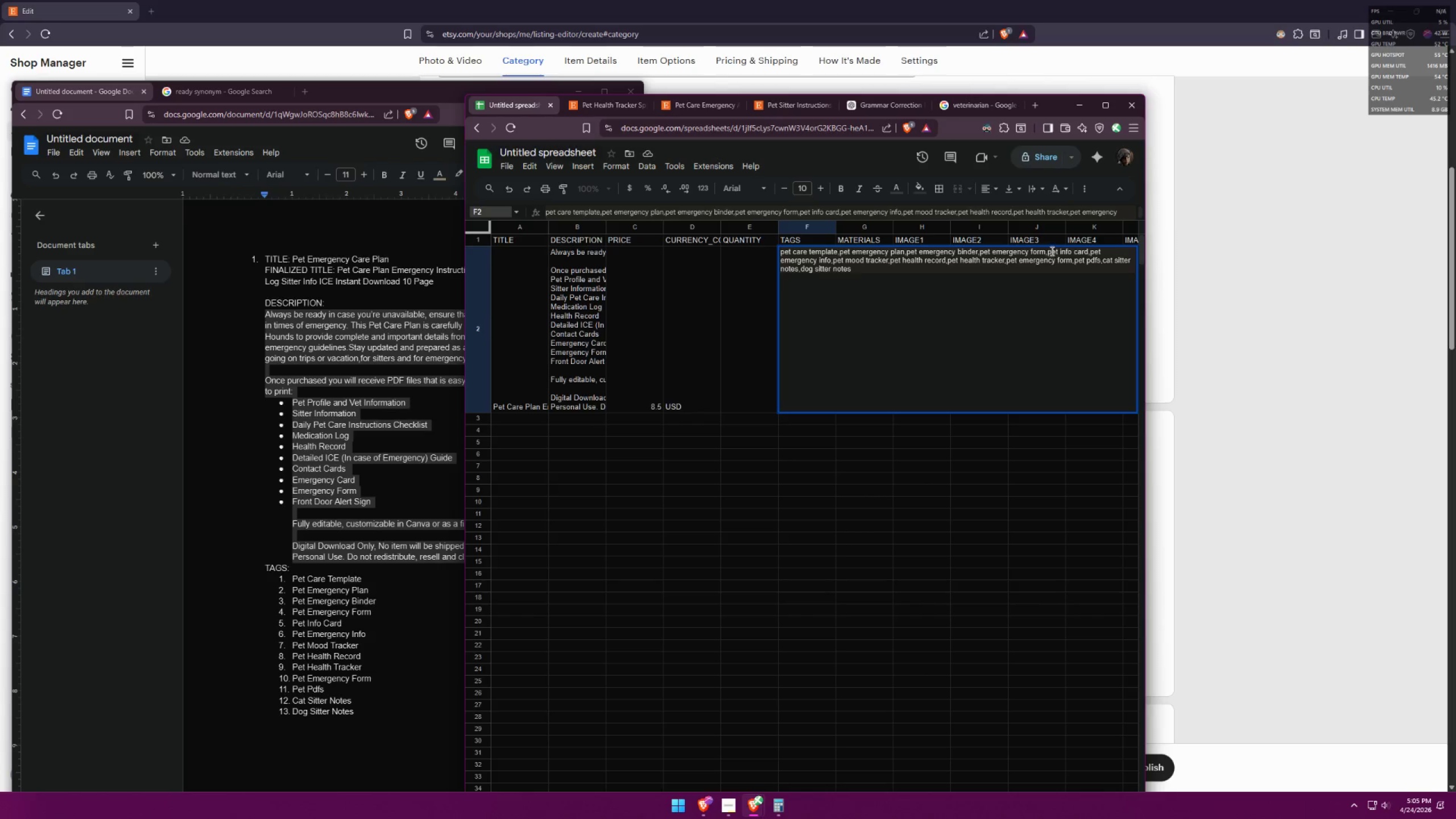 
left_click([1051, 251])
 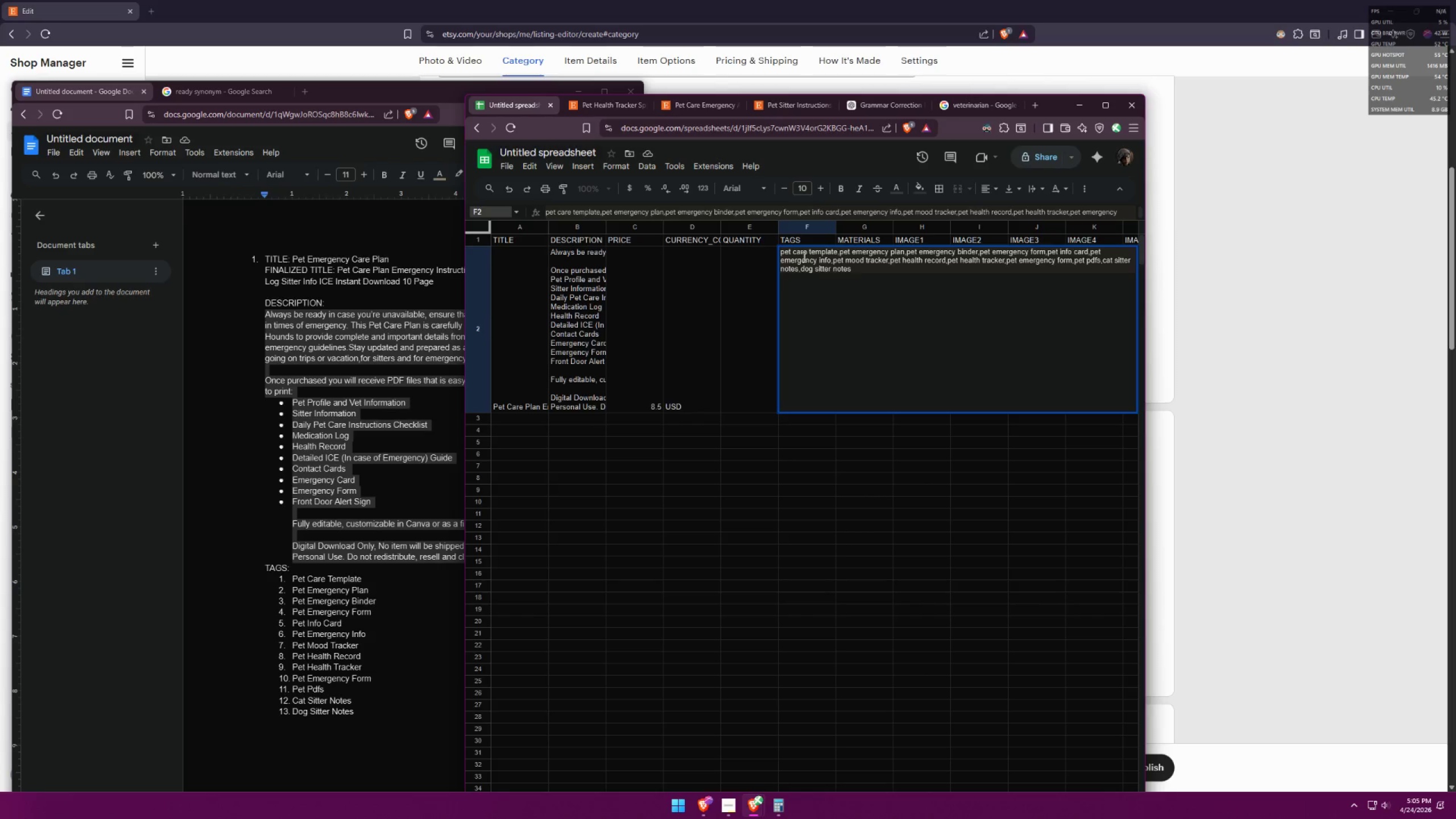 
left_click([801, 258])
 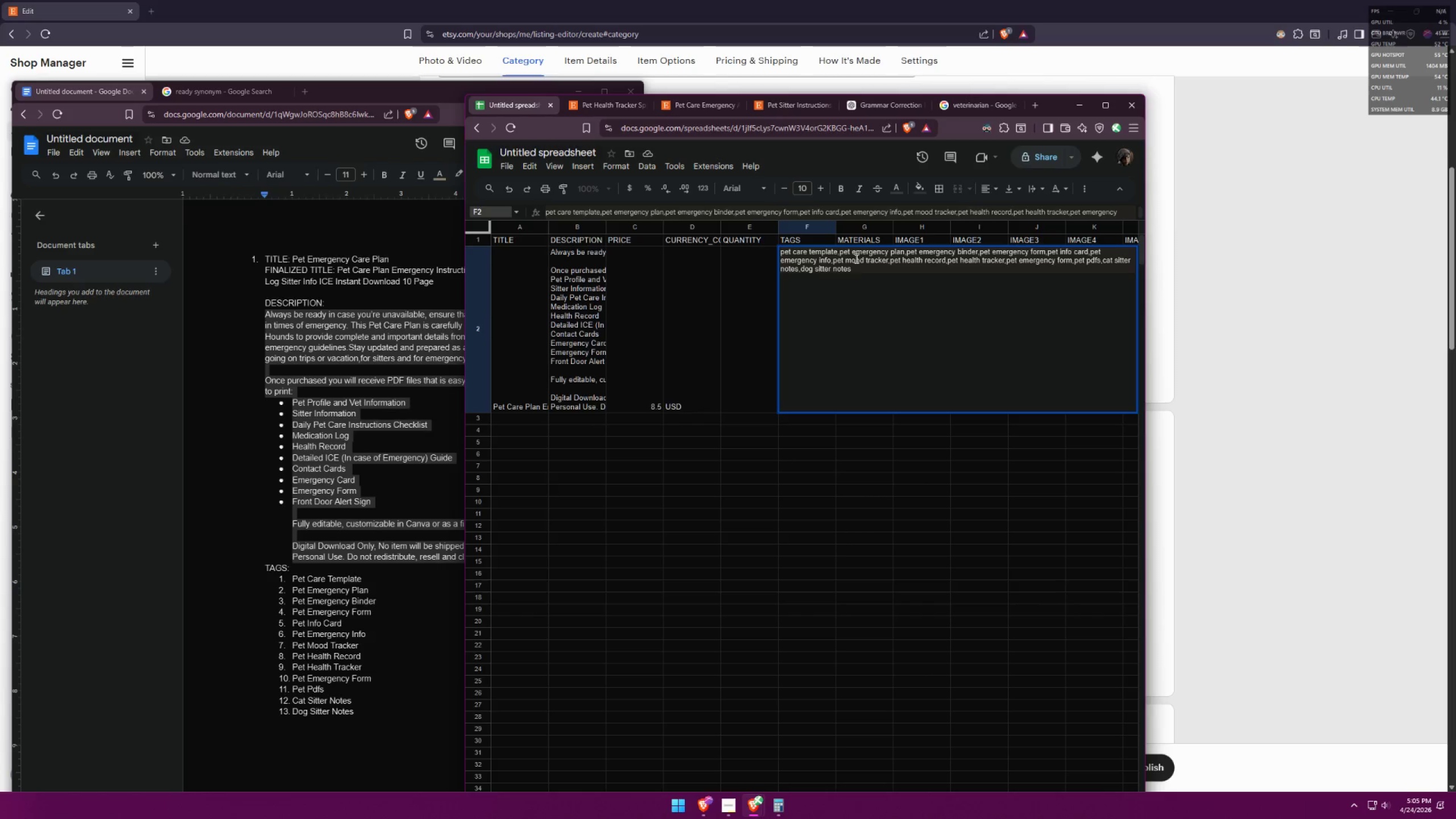 
left_click([857, 259])
 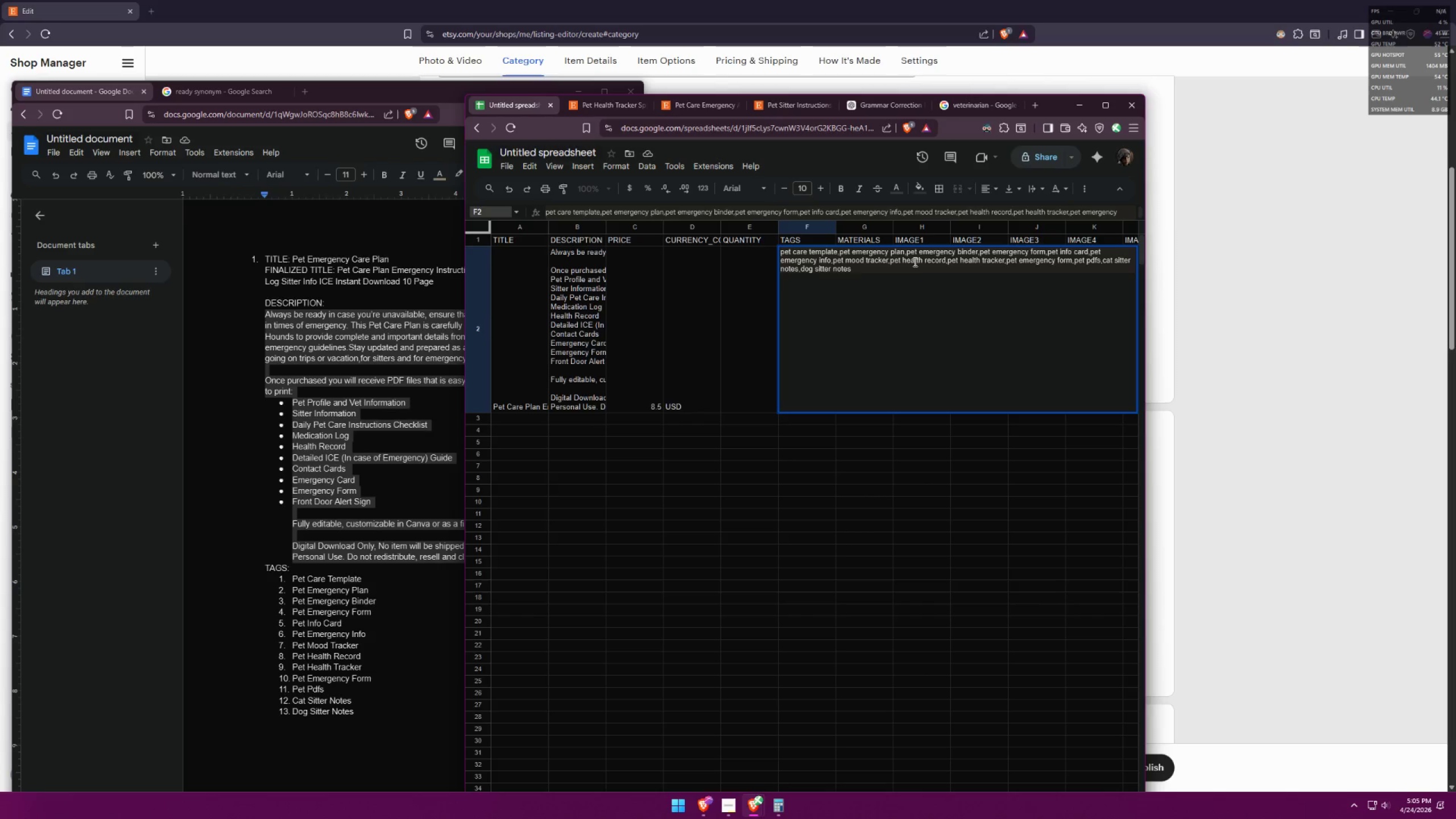 
left_click([914, 262])
 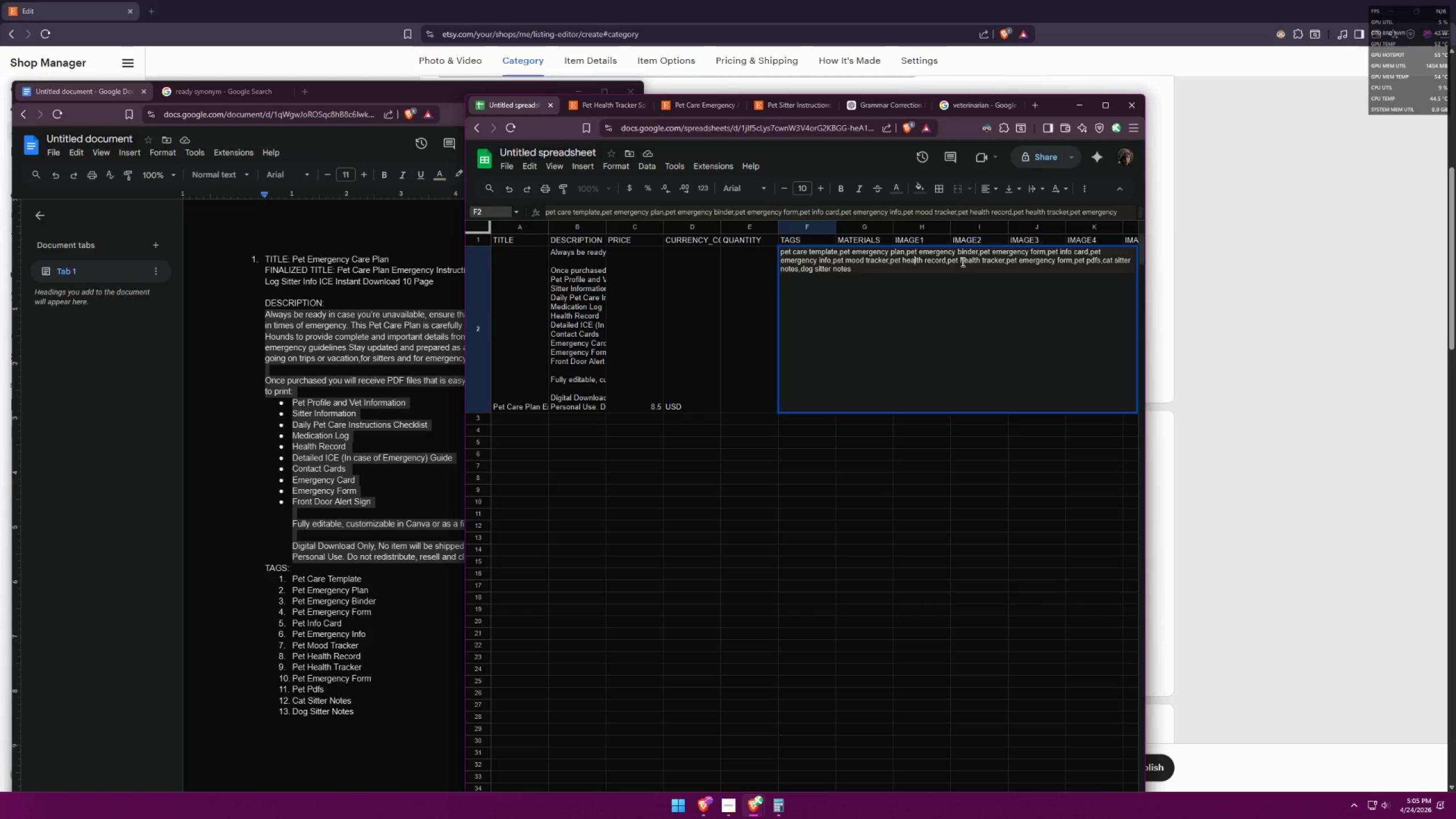 
left_click([962, 261])
 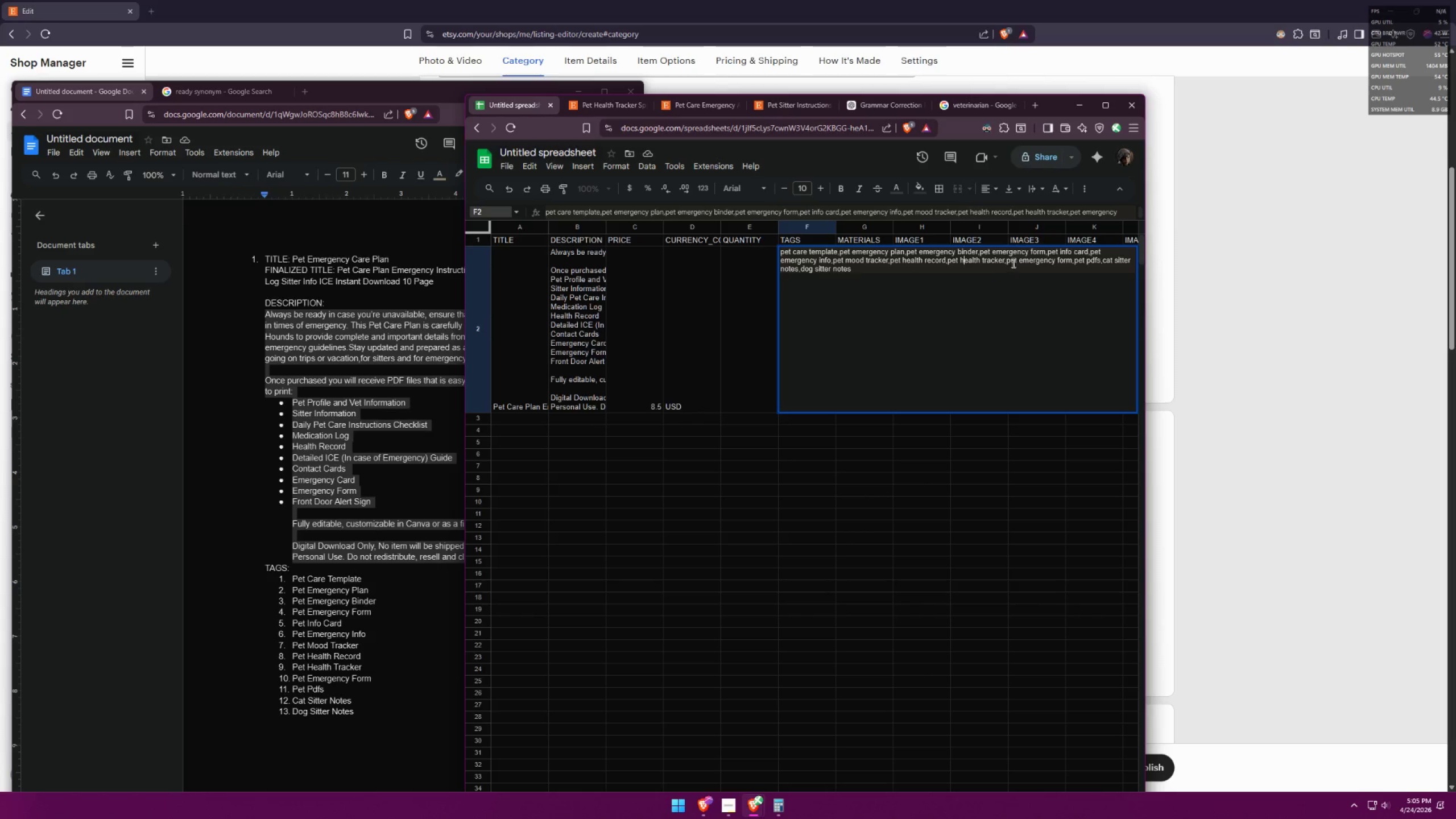 
left_click([1016, 262])
 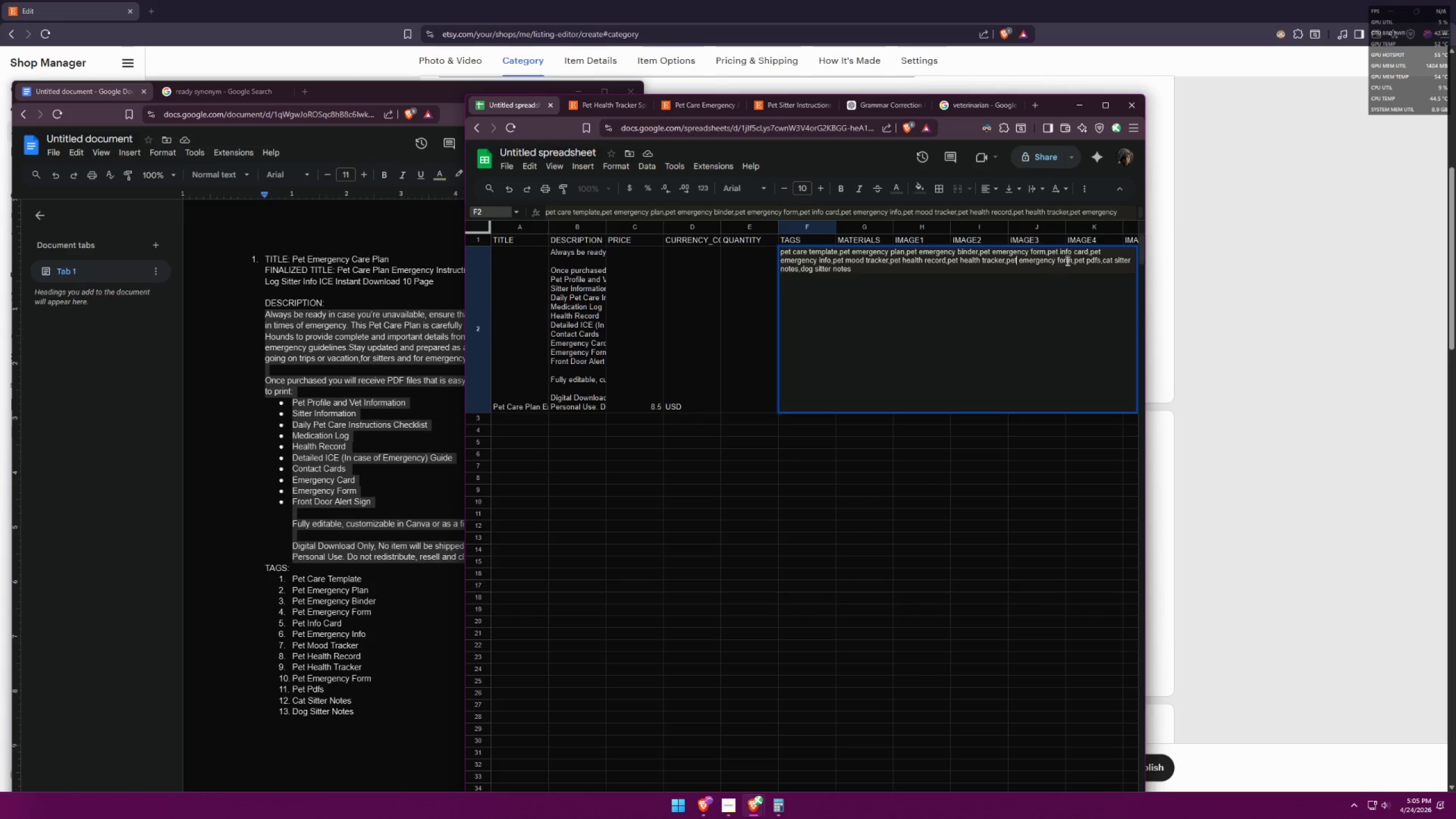 
left_click([1079, 258])
 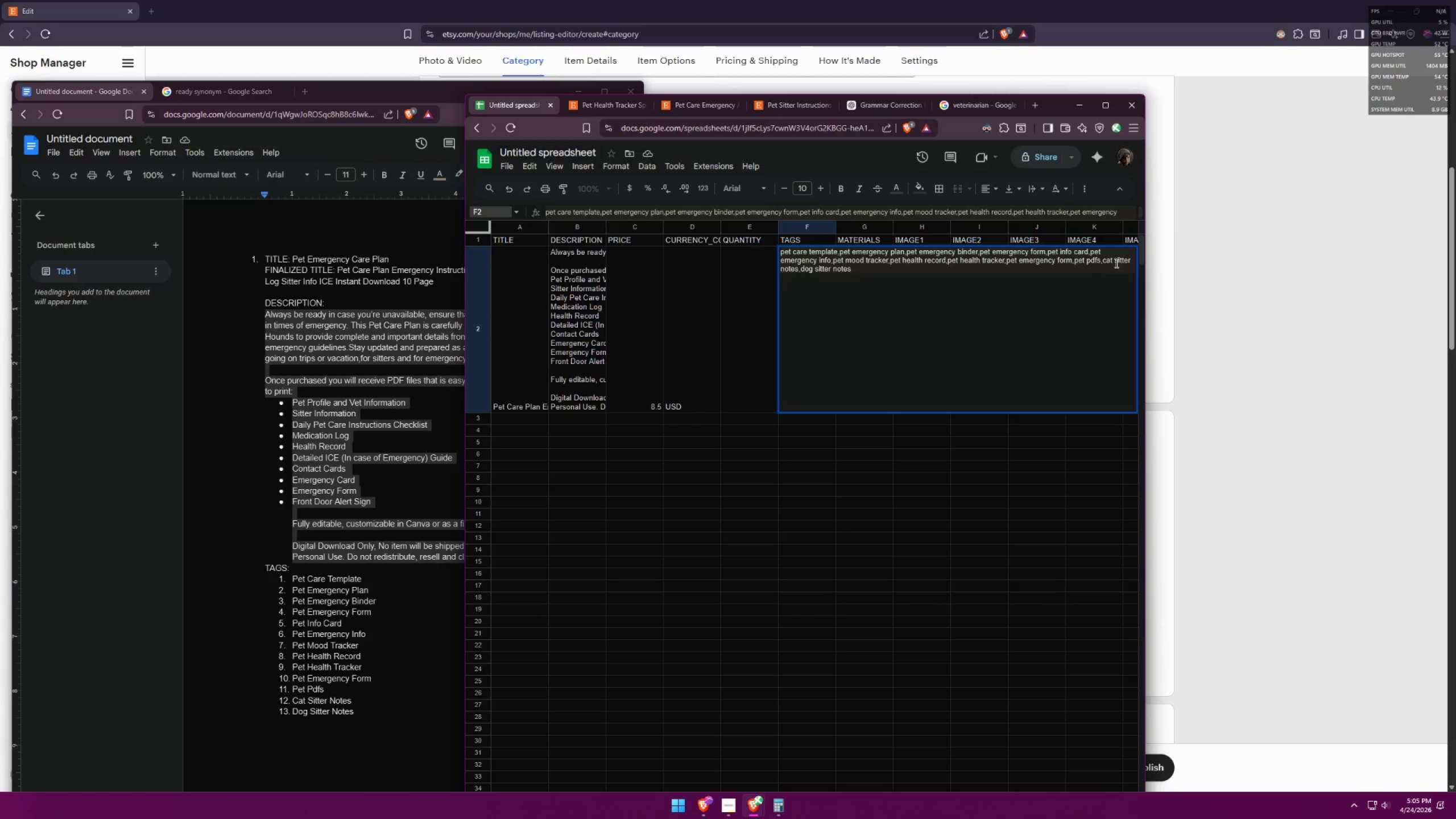 
left_click([1115, 262])
 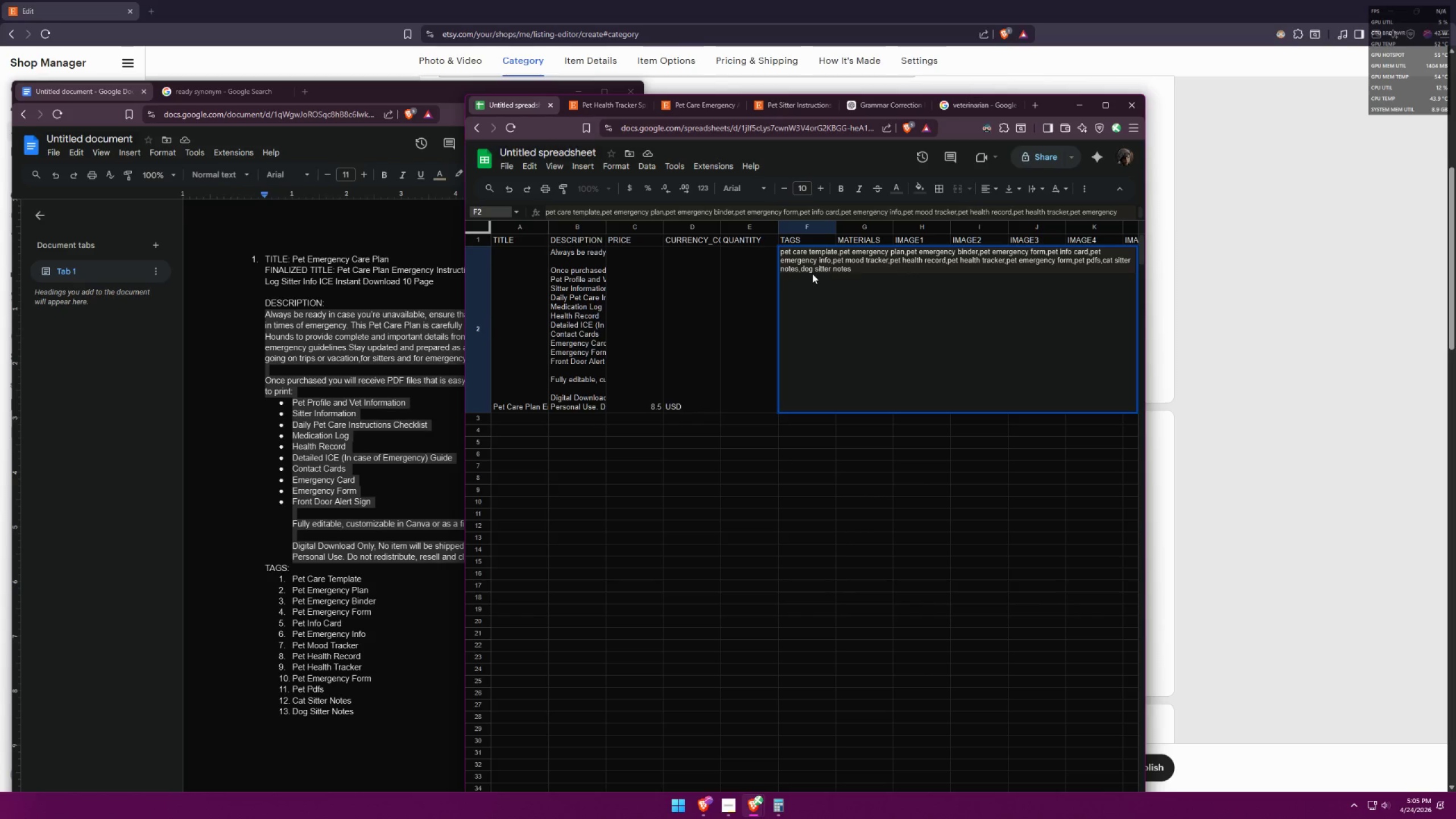 
left_click([815, 270])
 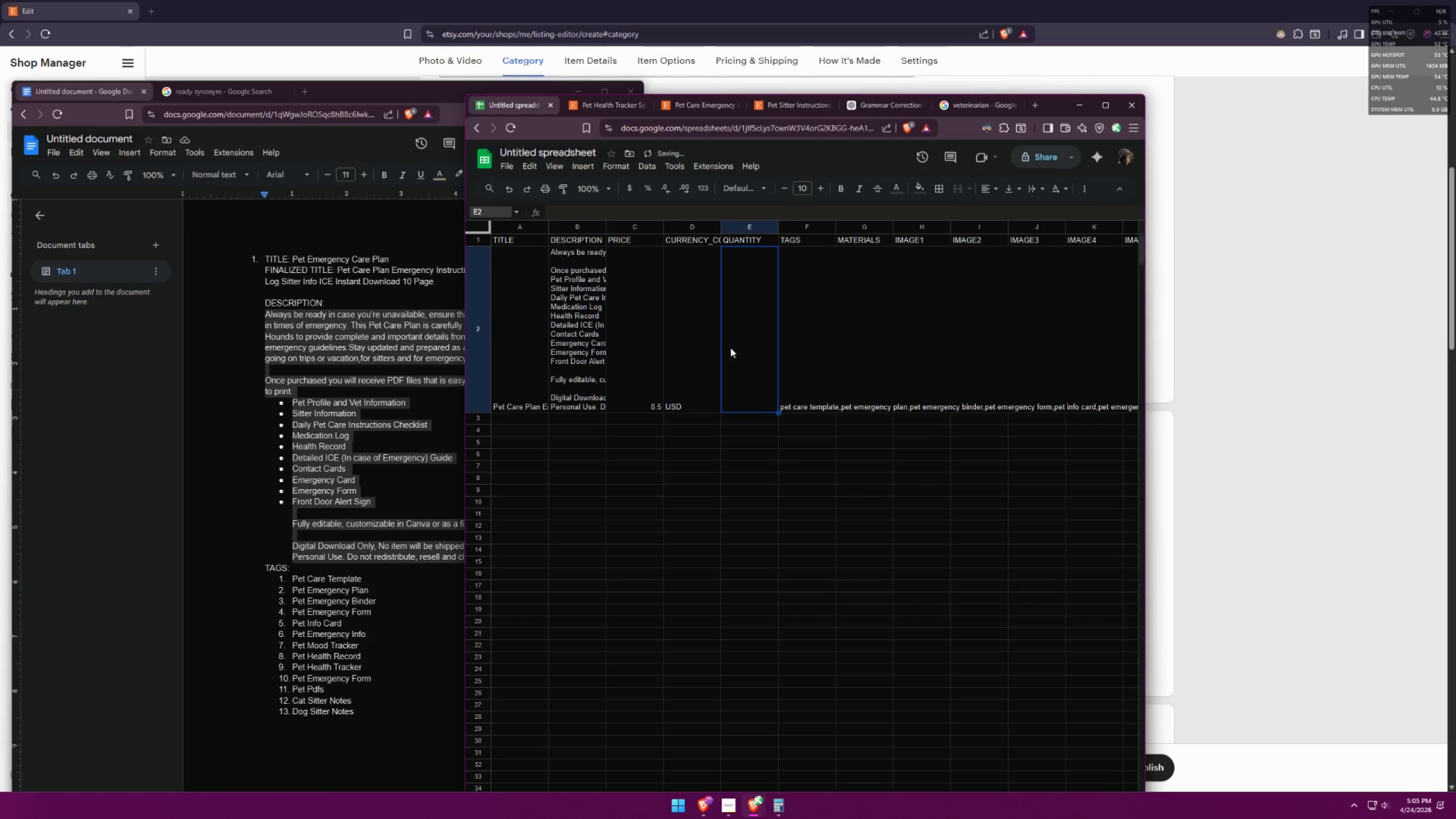 
double_click([843, 367])
 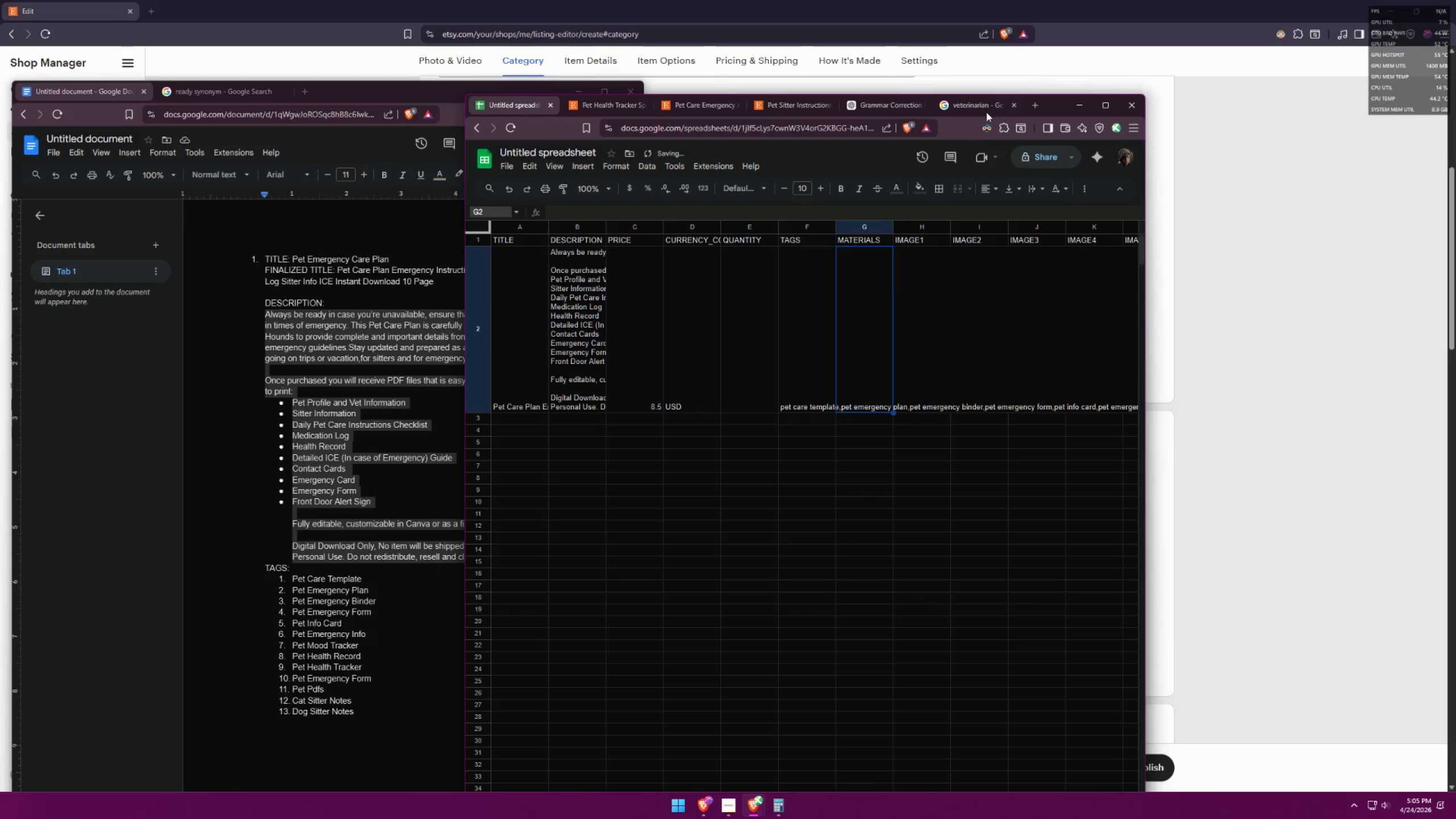 
left_click_drag(start_coordinate=[1054, 103], to_coordinate=[1137, 78])
 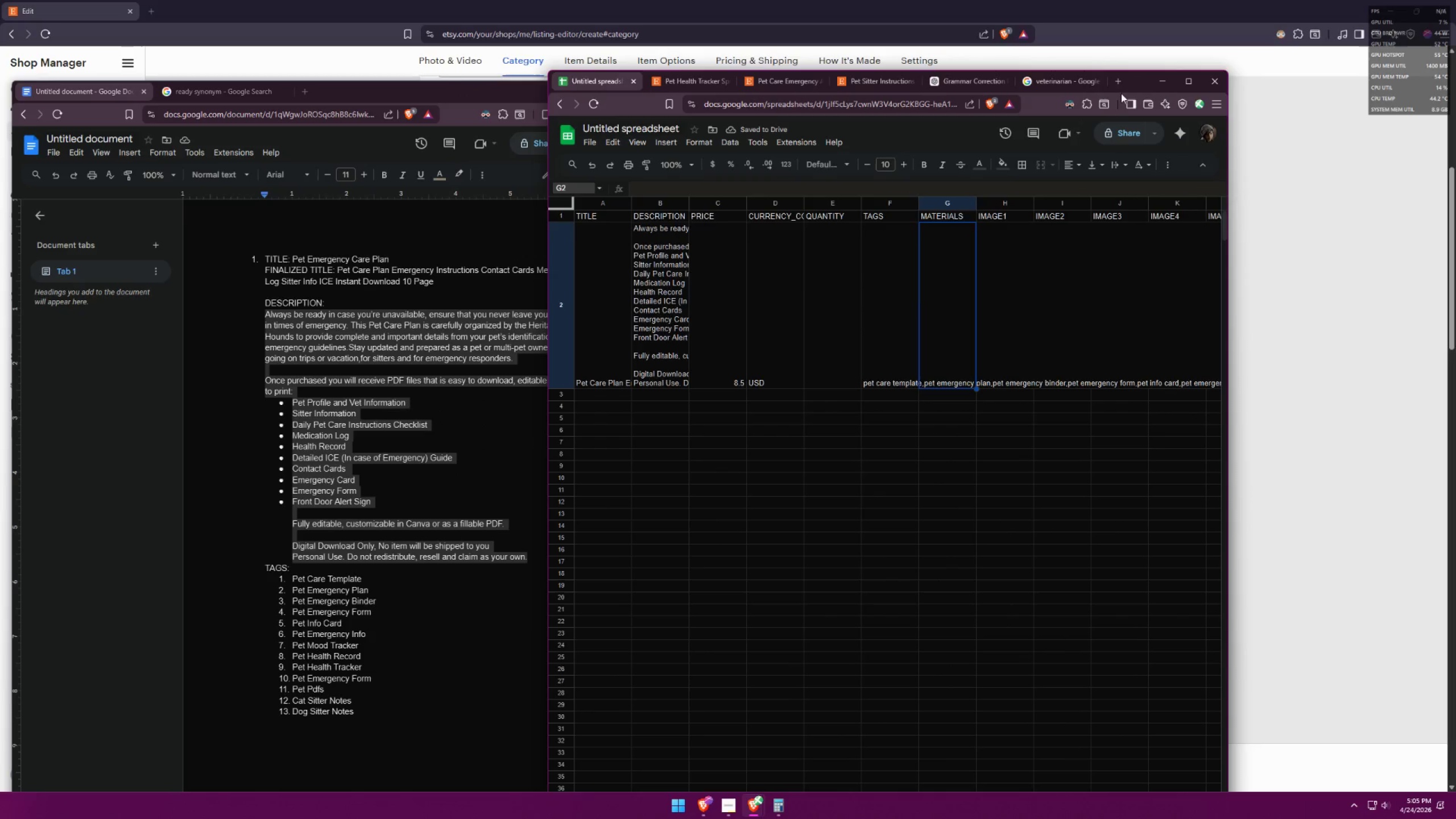 
left_click_drag(start_coordinate=[1138, 85], to_coordinate=[1165, 42])
 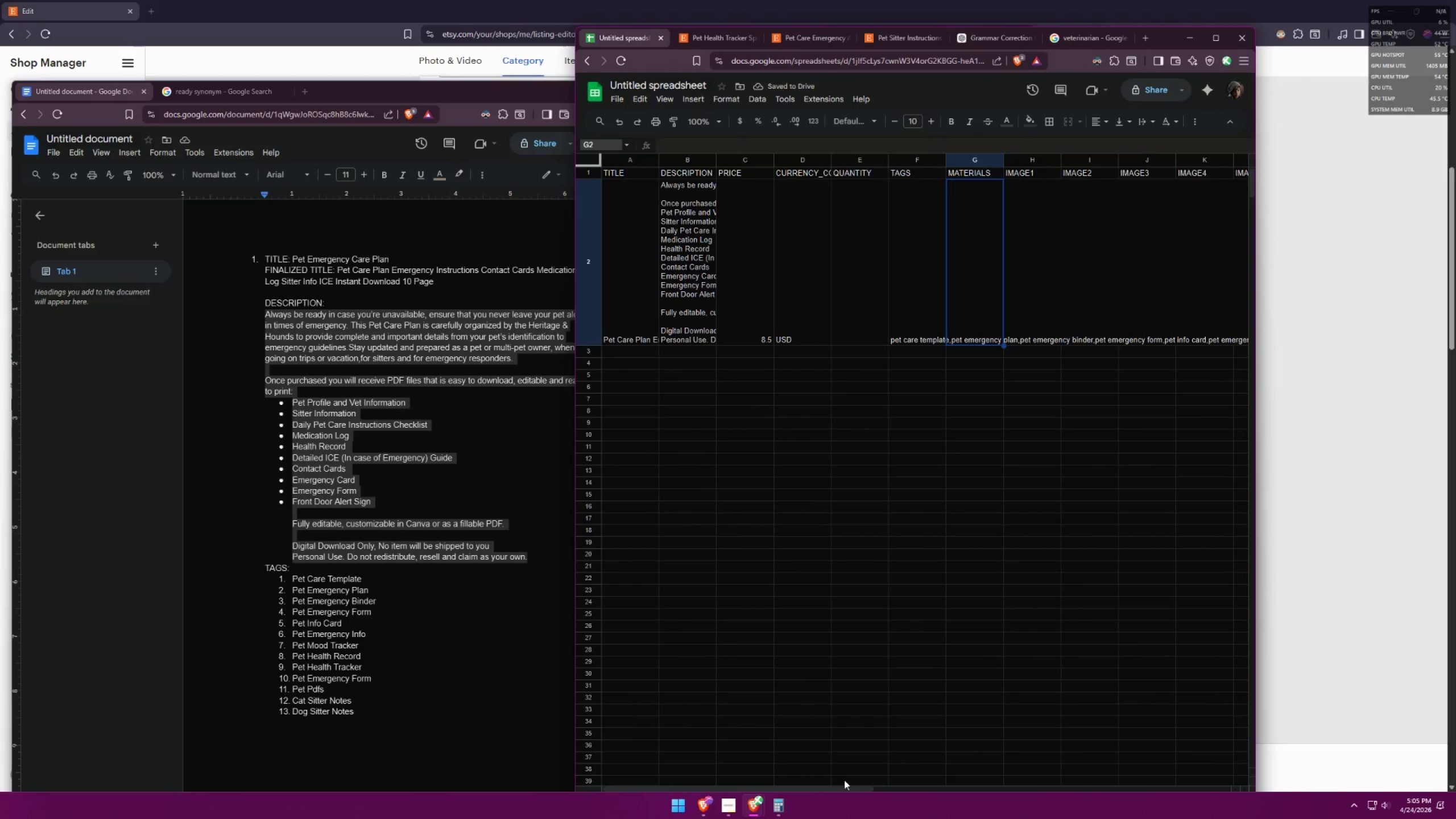 
left_click_drag(start_coordinate=[845, 785], to_coordinate=[729, 737])
 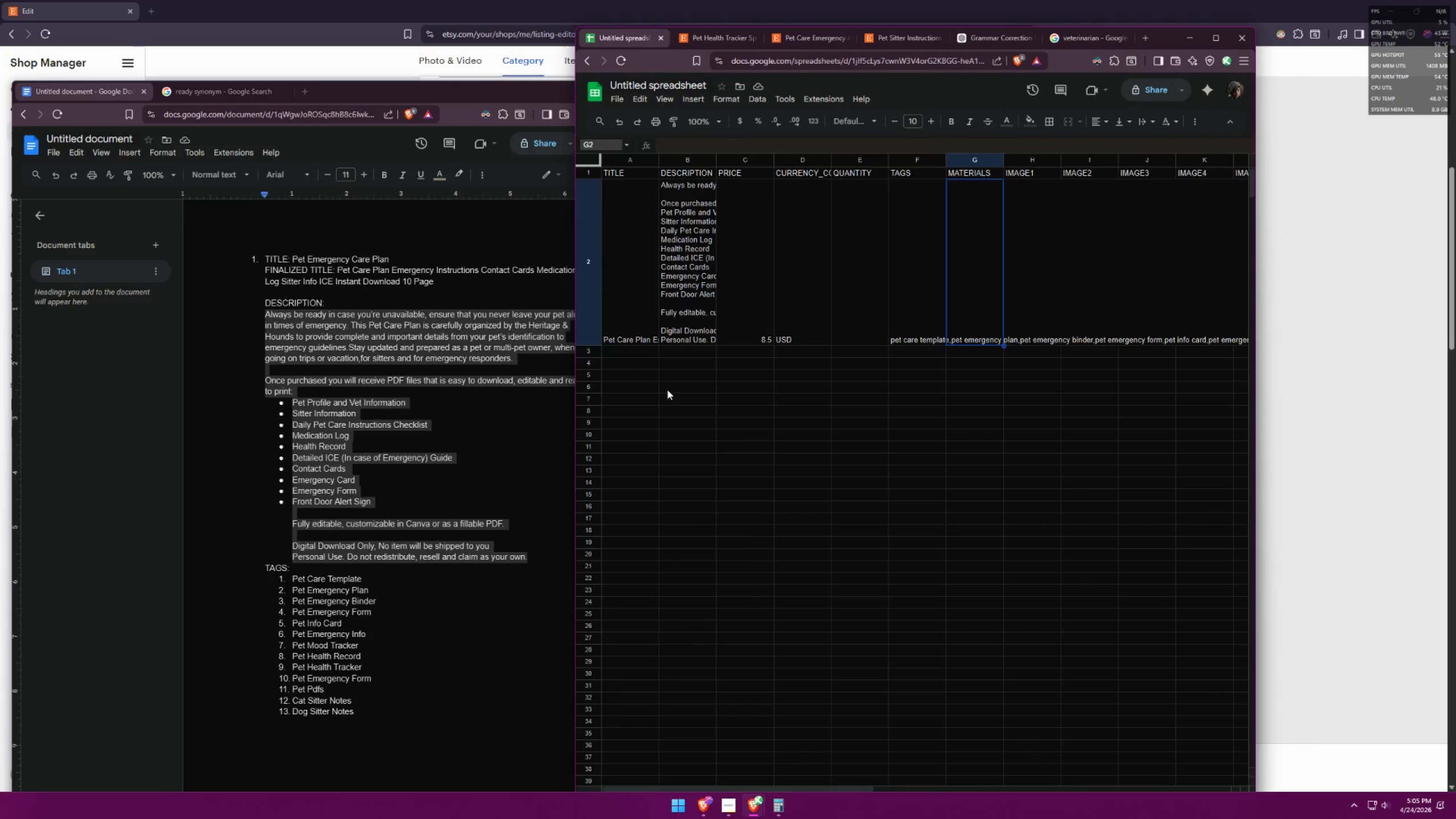 
left_click([625, 356])
 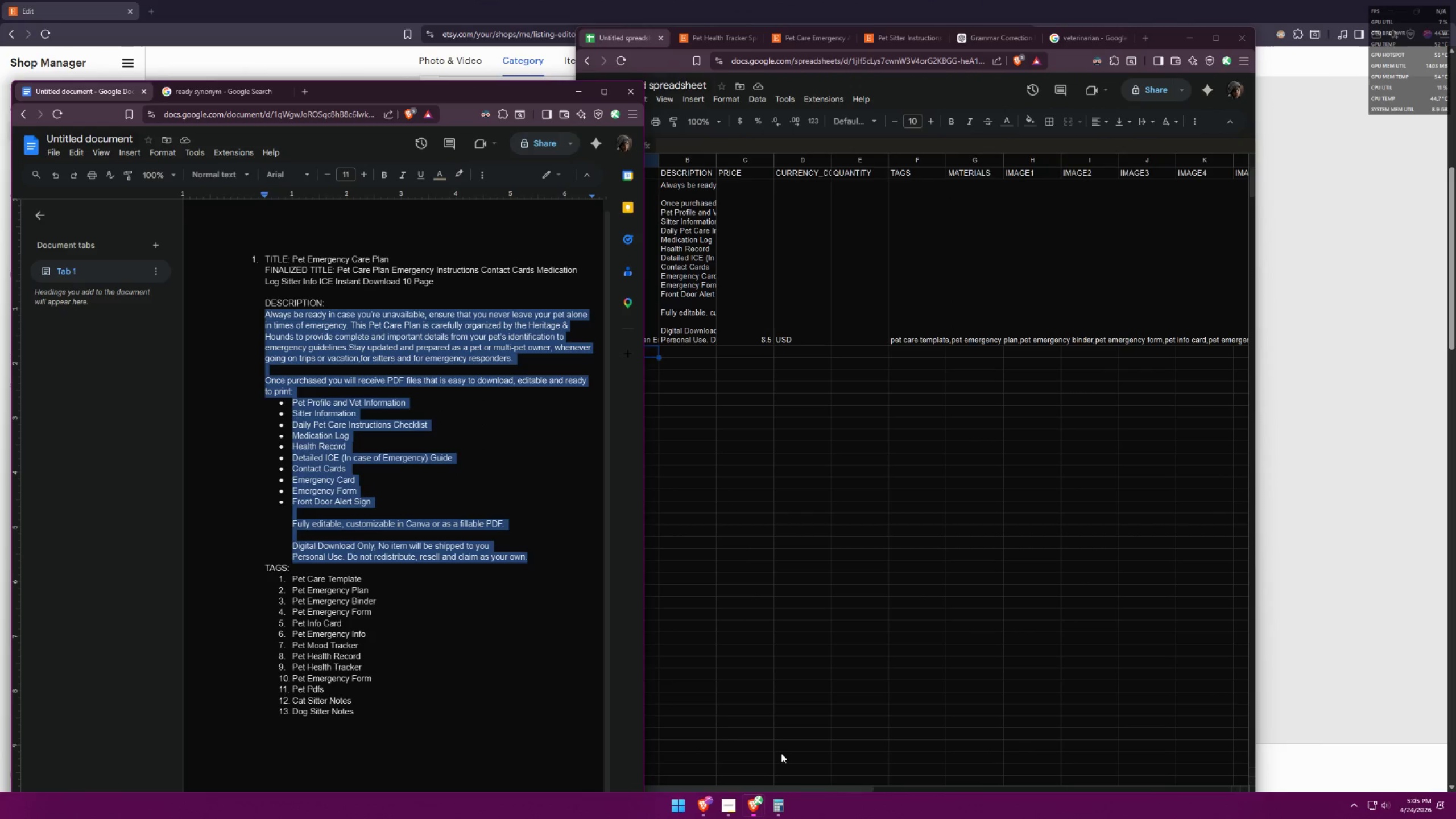 
left_click([404, 708])
 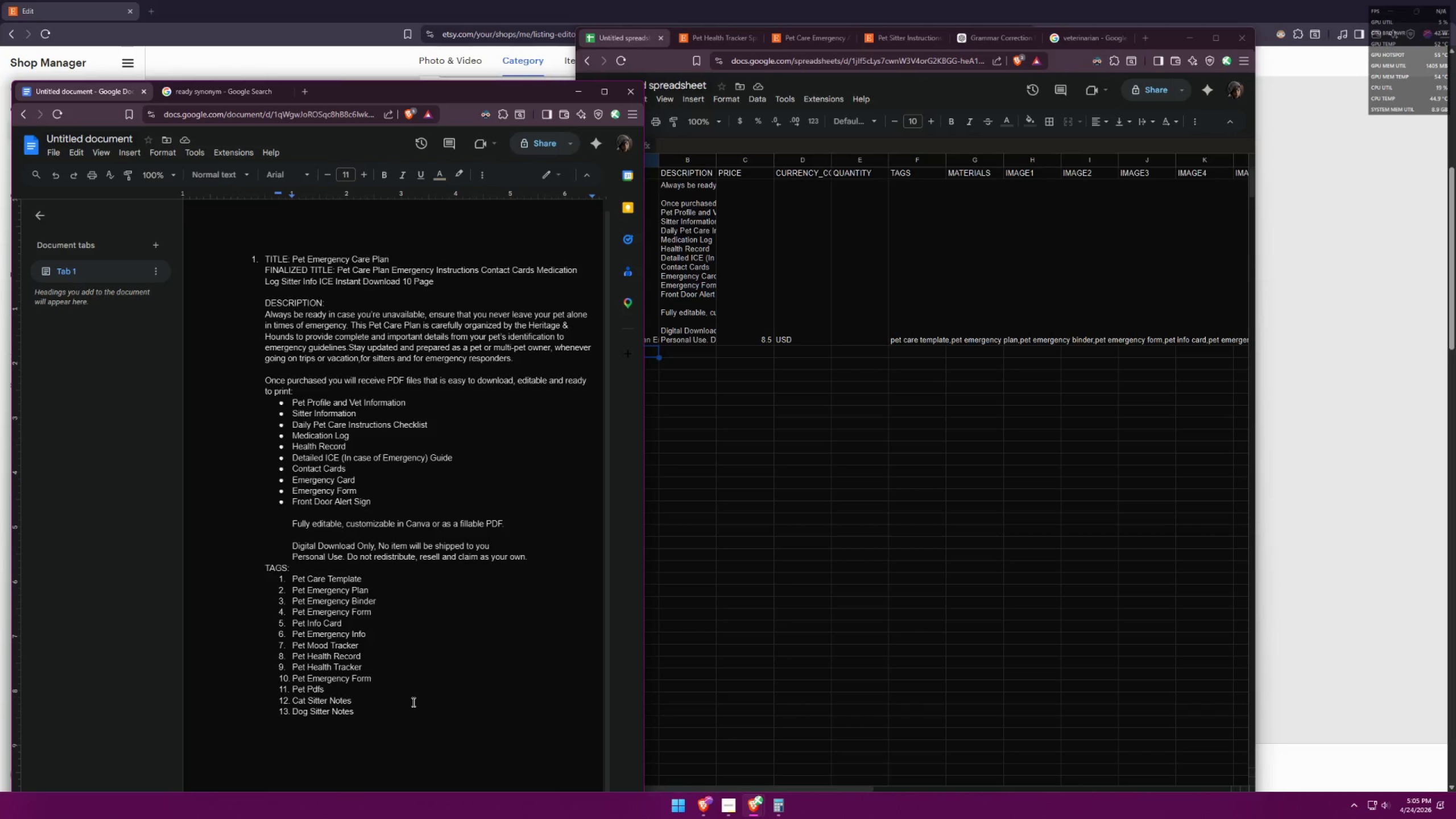 
key(Enter)
 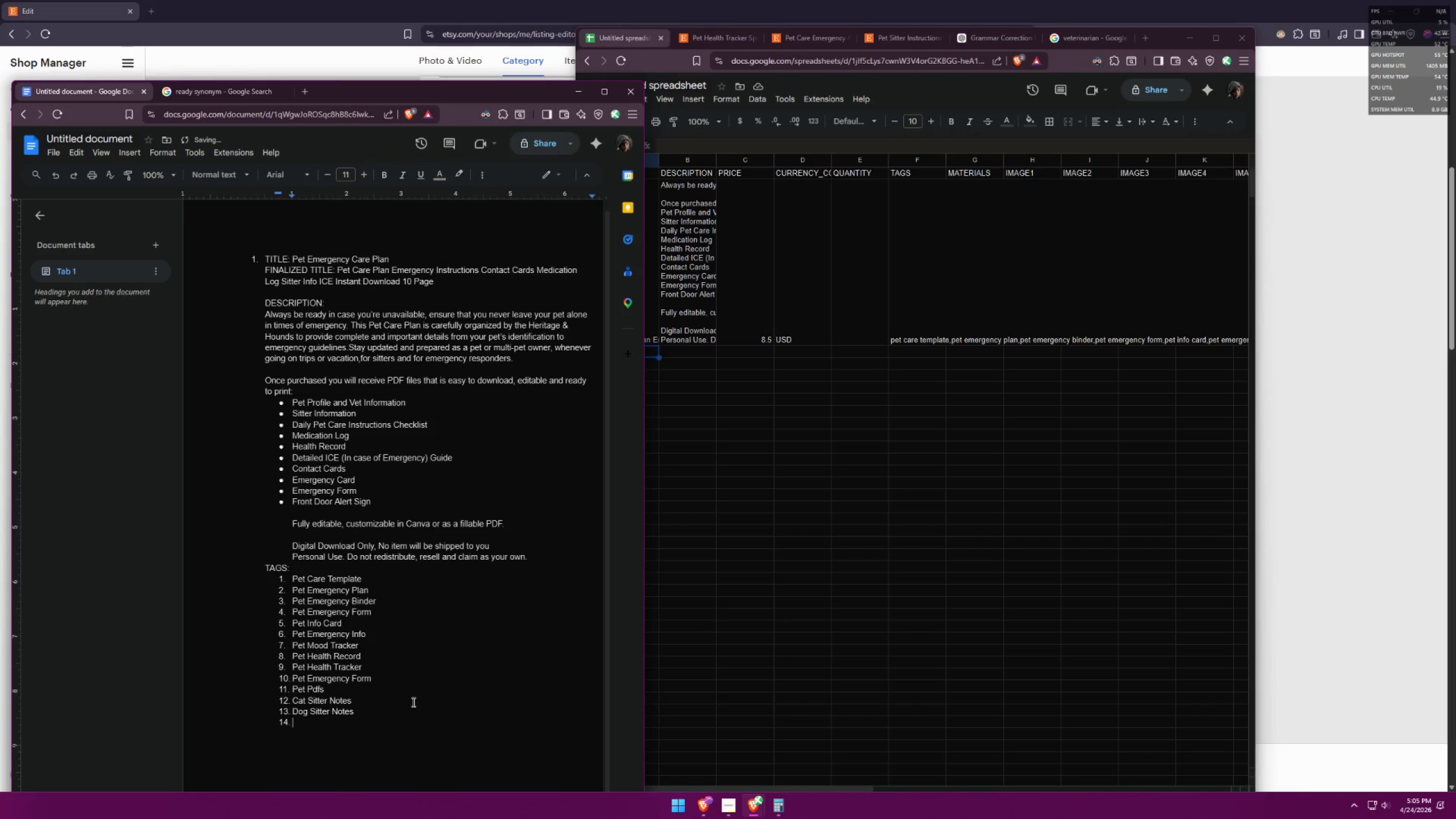 
key(Backspace)
 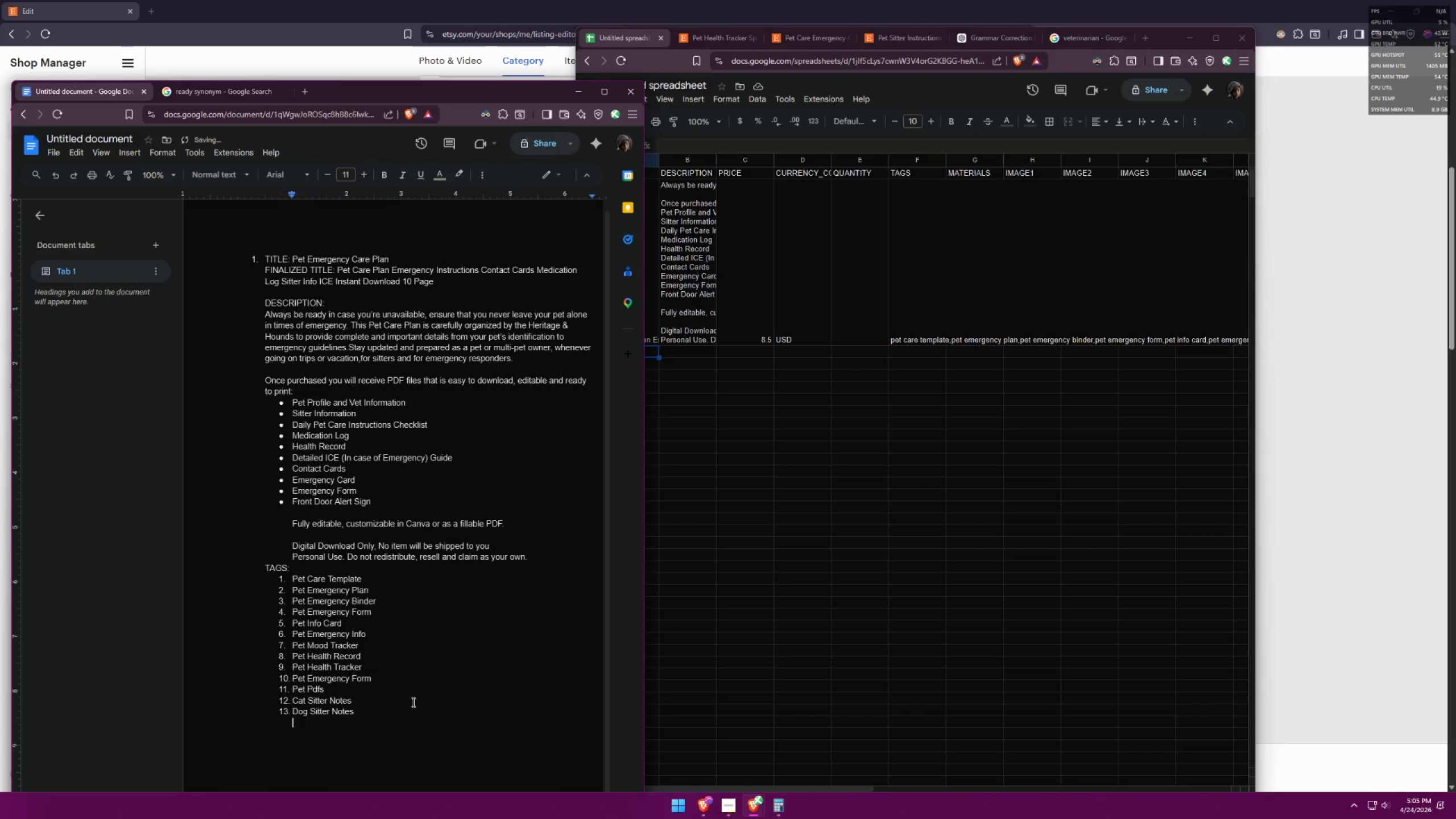 
key(Backspace)
 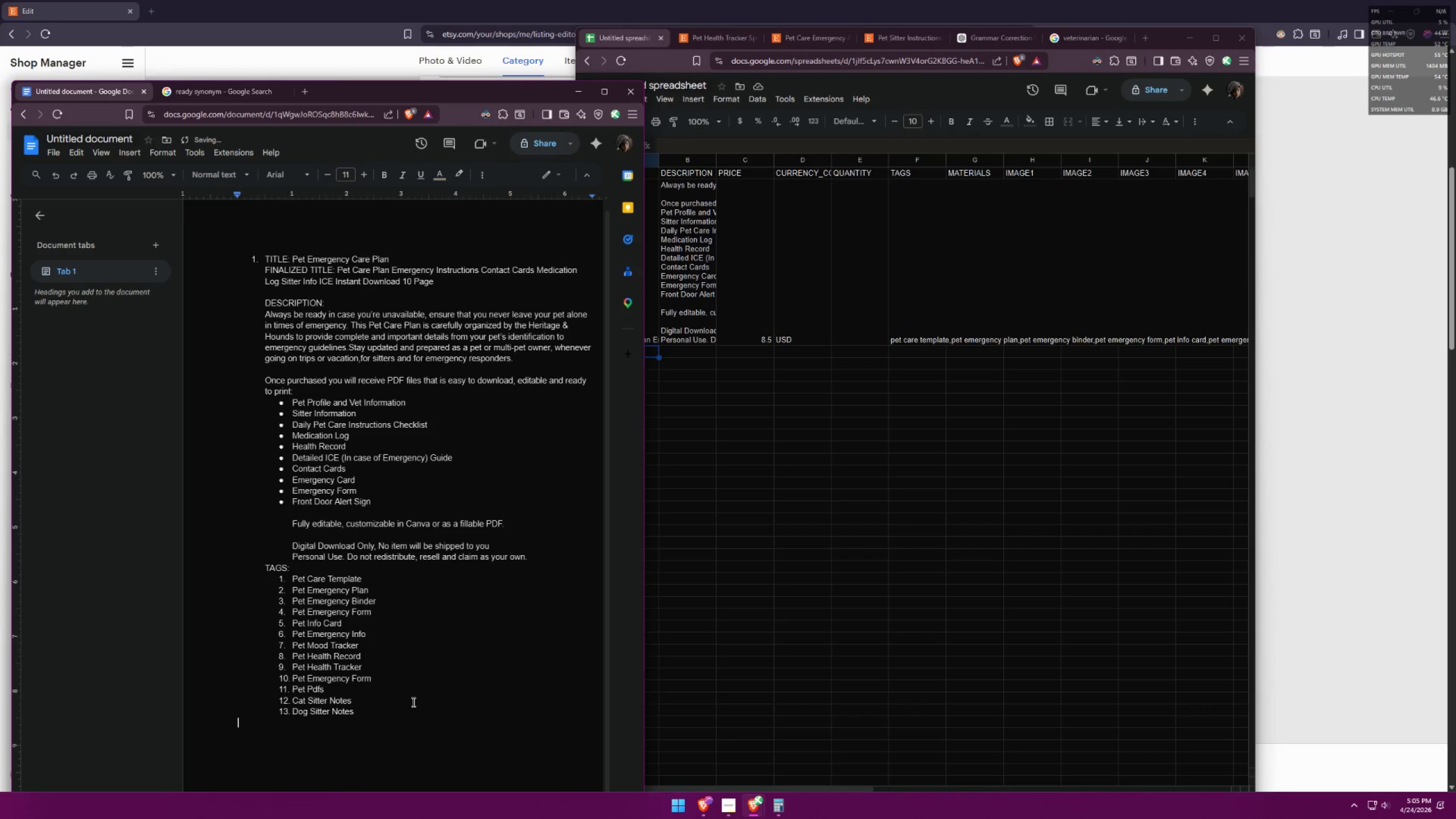 
key(Enter)
 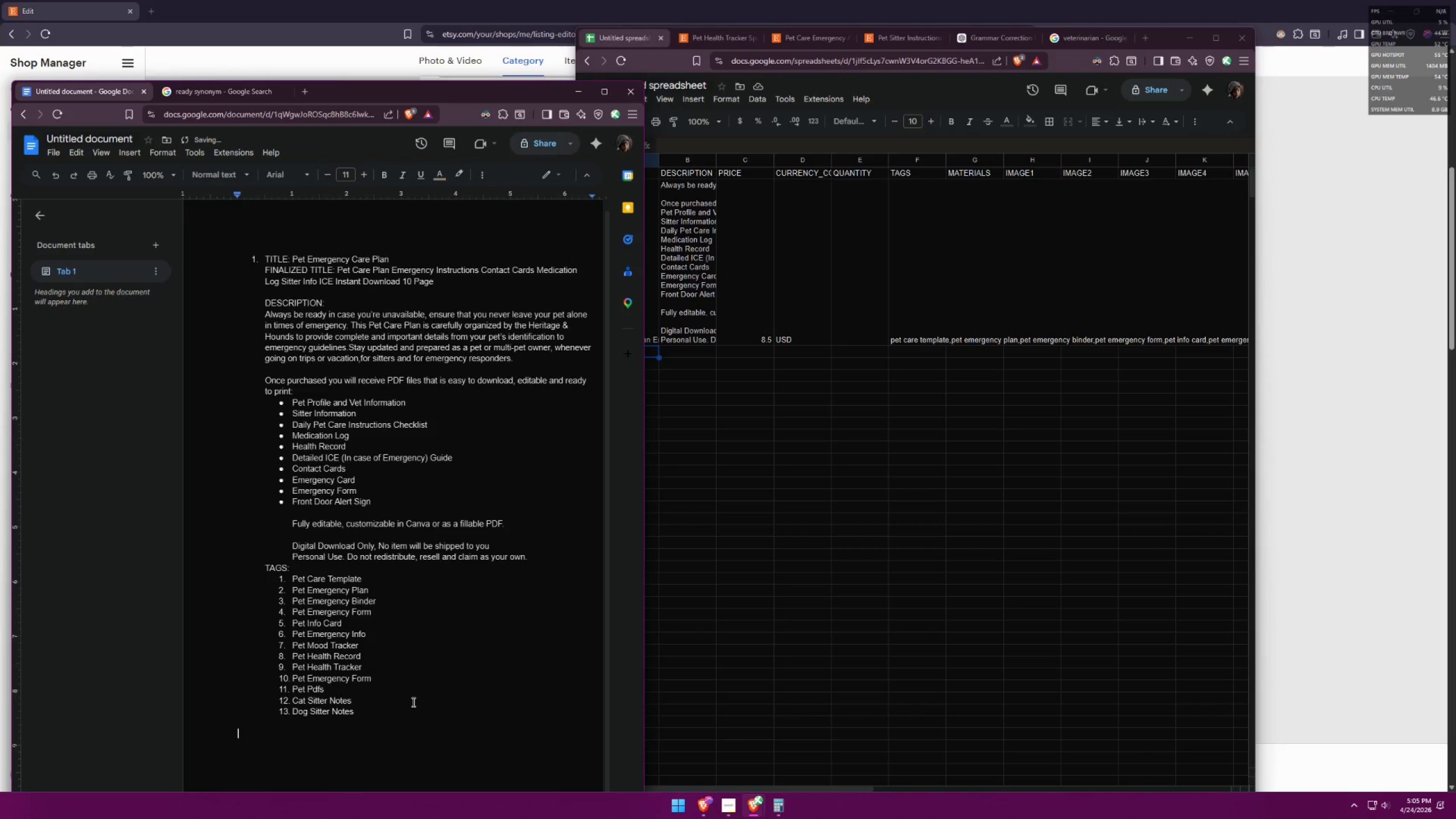 
type(2; )
key(Backspace)
key(Backspace)
type(,.)
key(Backspace)
key(Backspace)
key(Backspace)
type(2. TITLE: )
 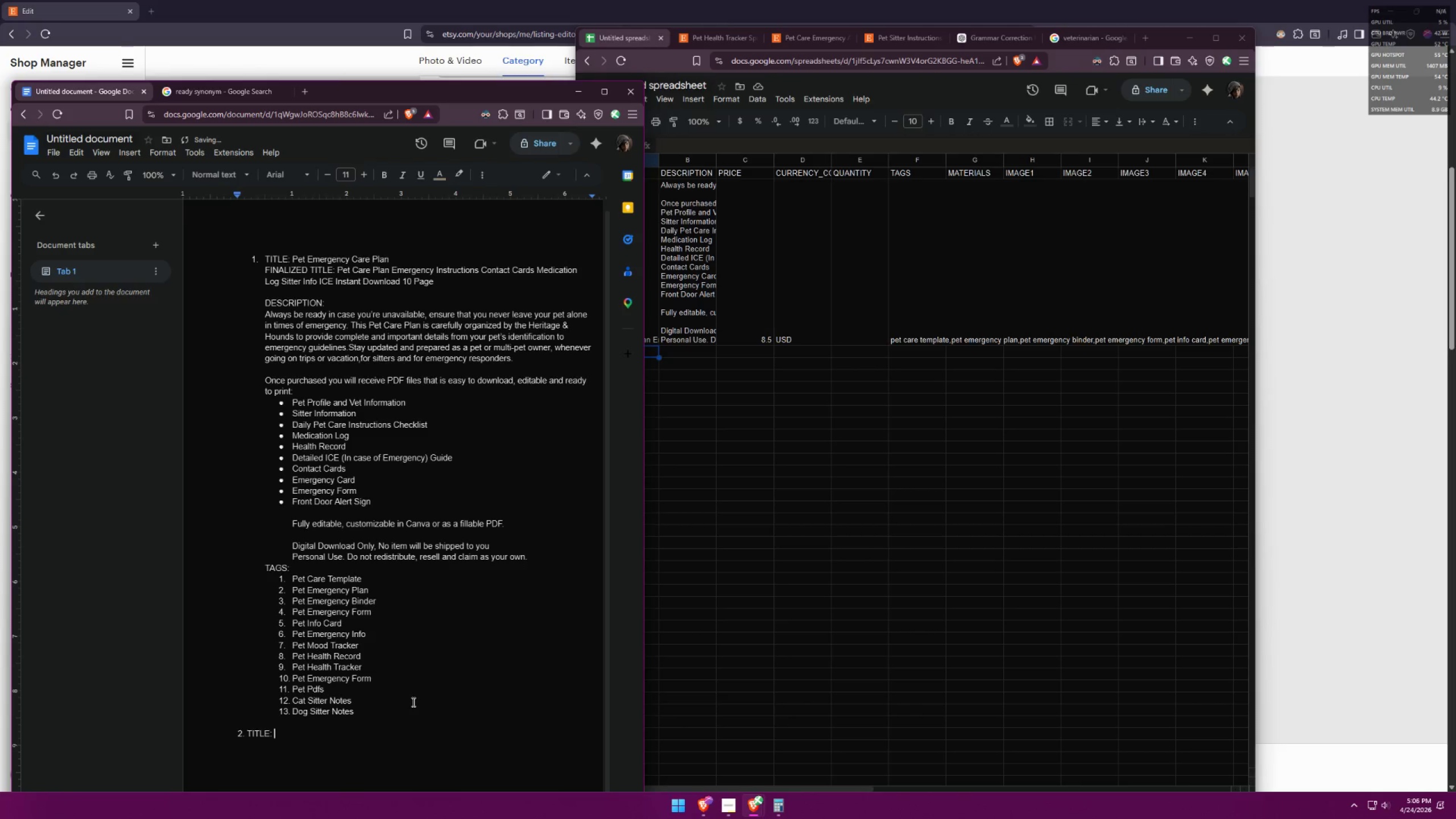 
left_click_drag(start_coordinate=[489, 92], to_coordinate=[1086, 52])
 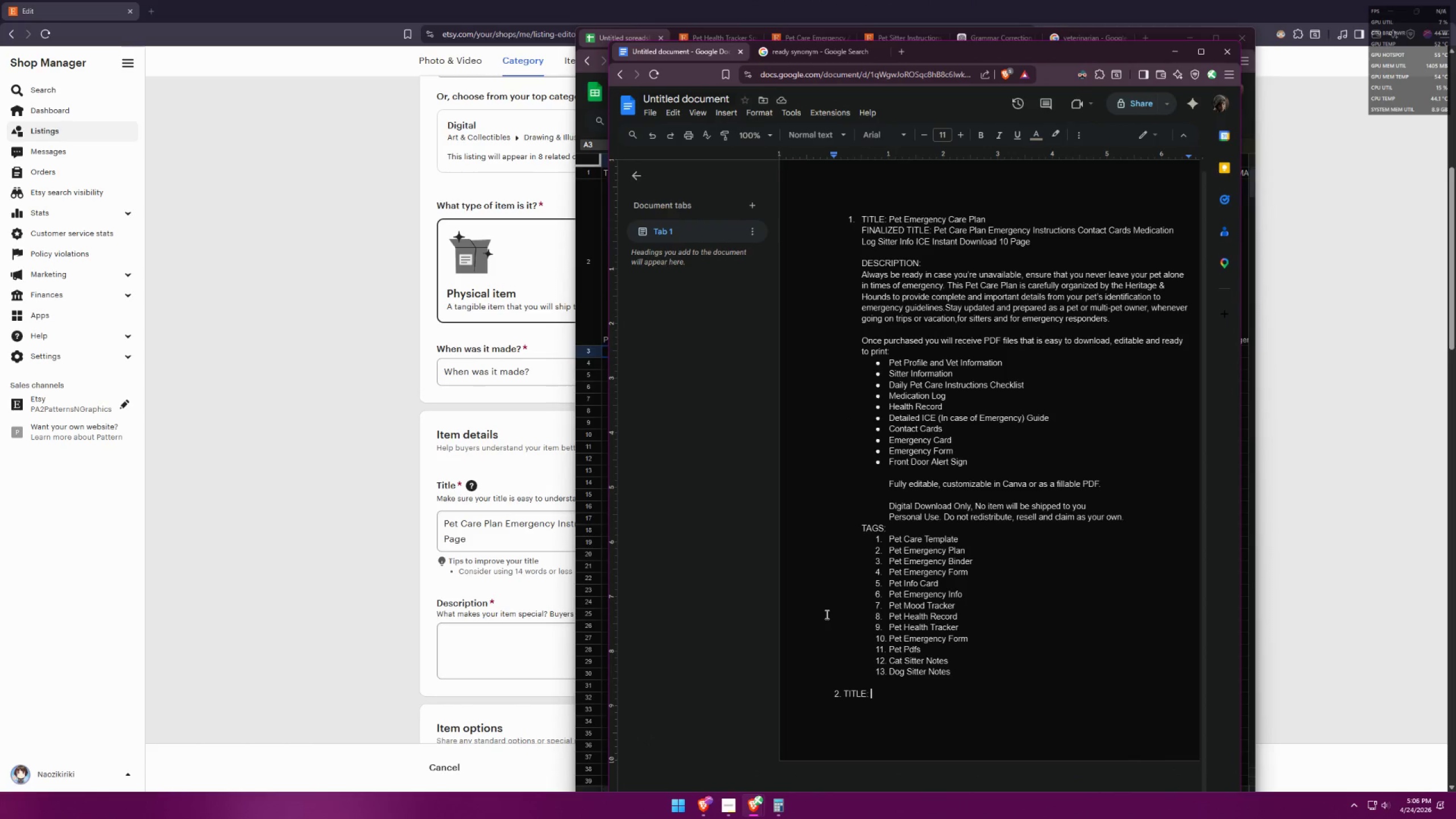 
key(Backspace)
 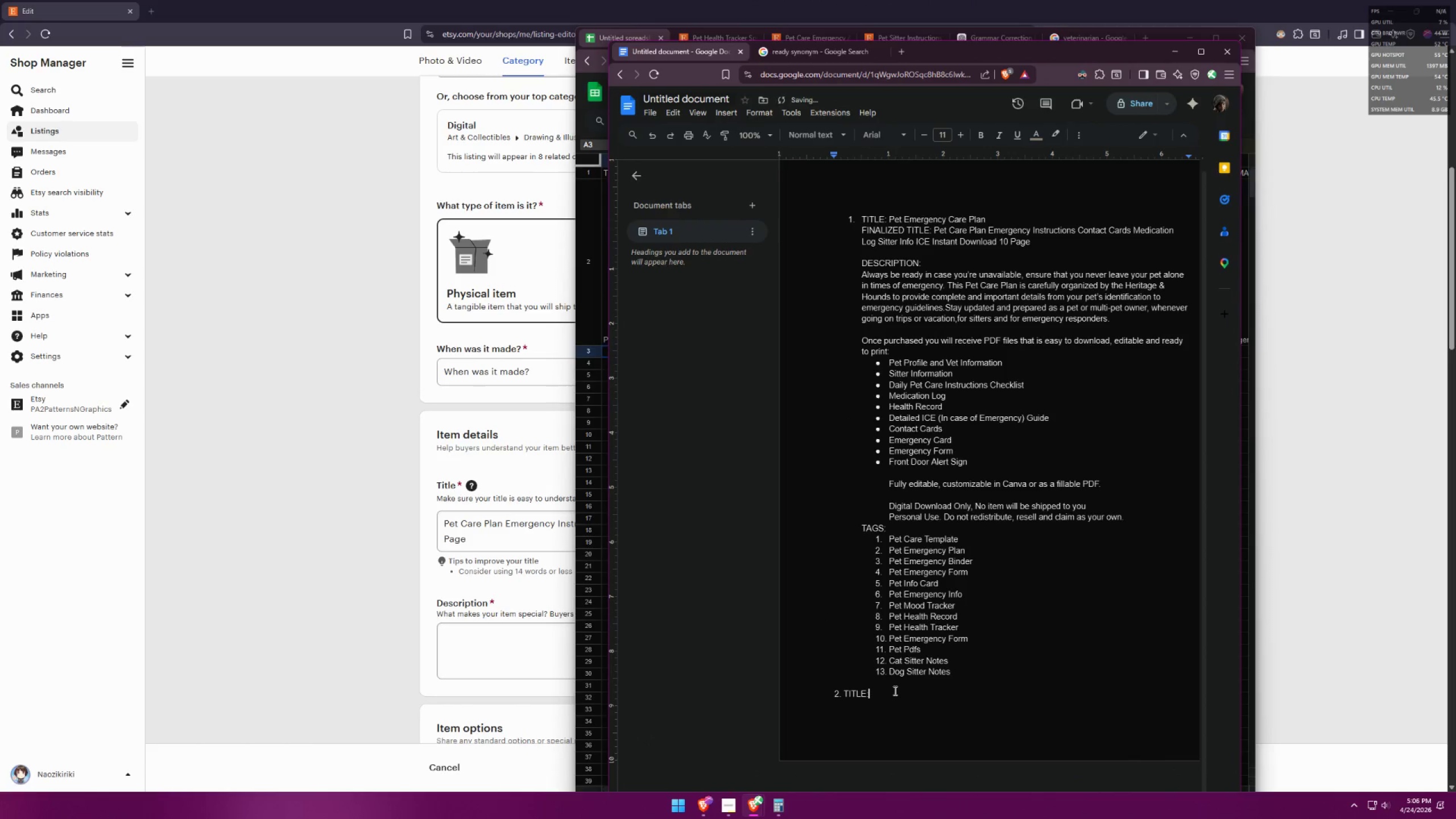 
key(Backspace)
 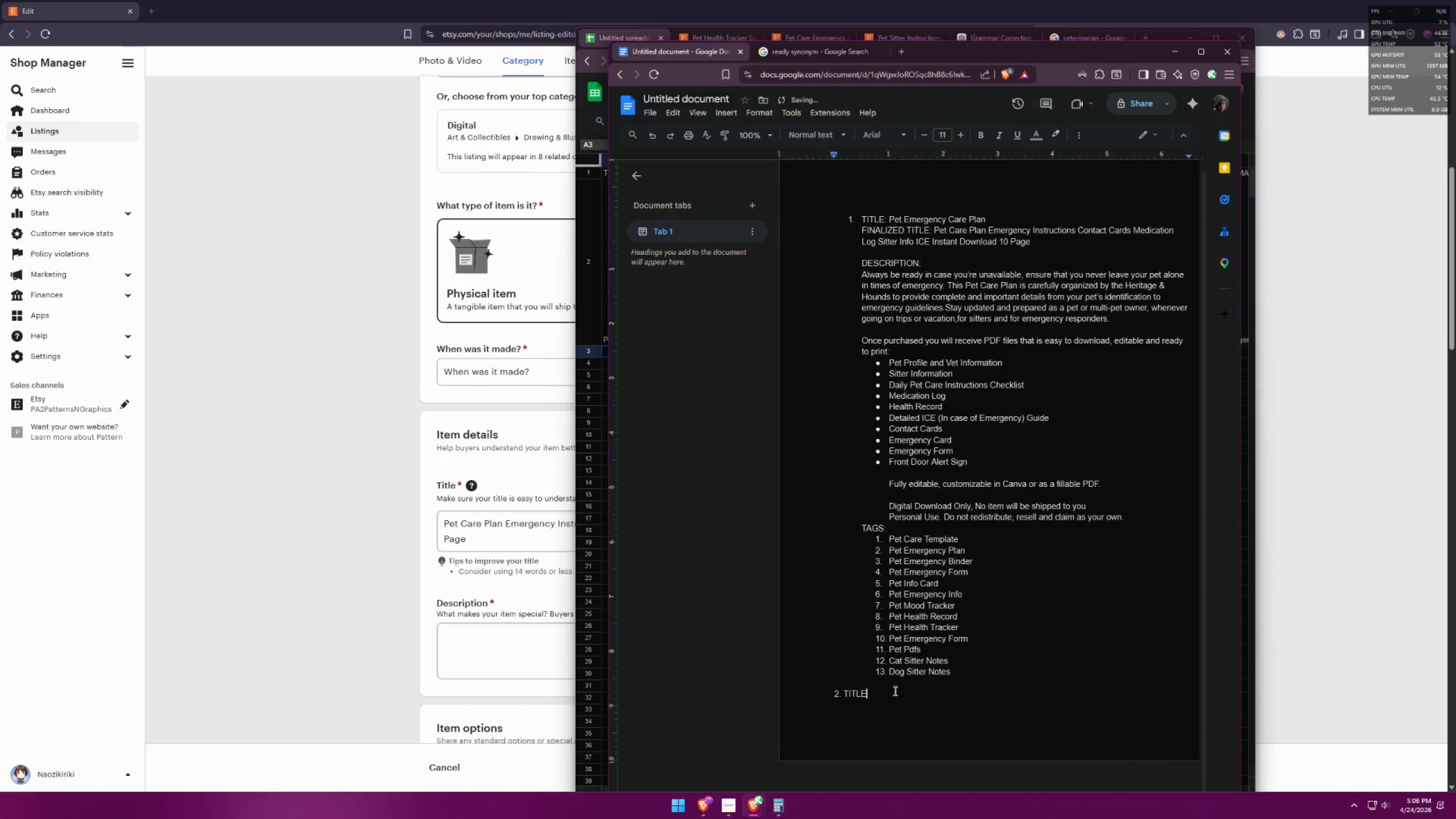 
key(Backspace)
 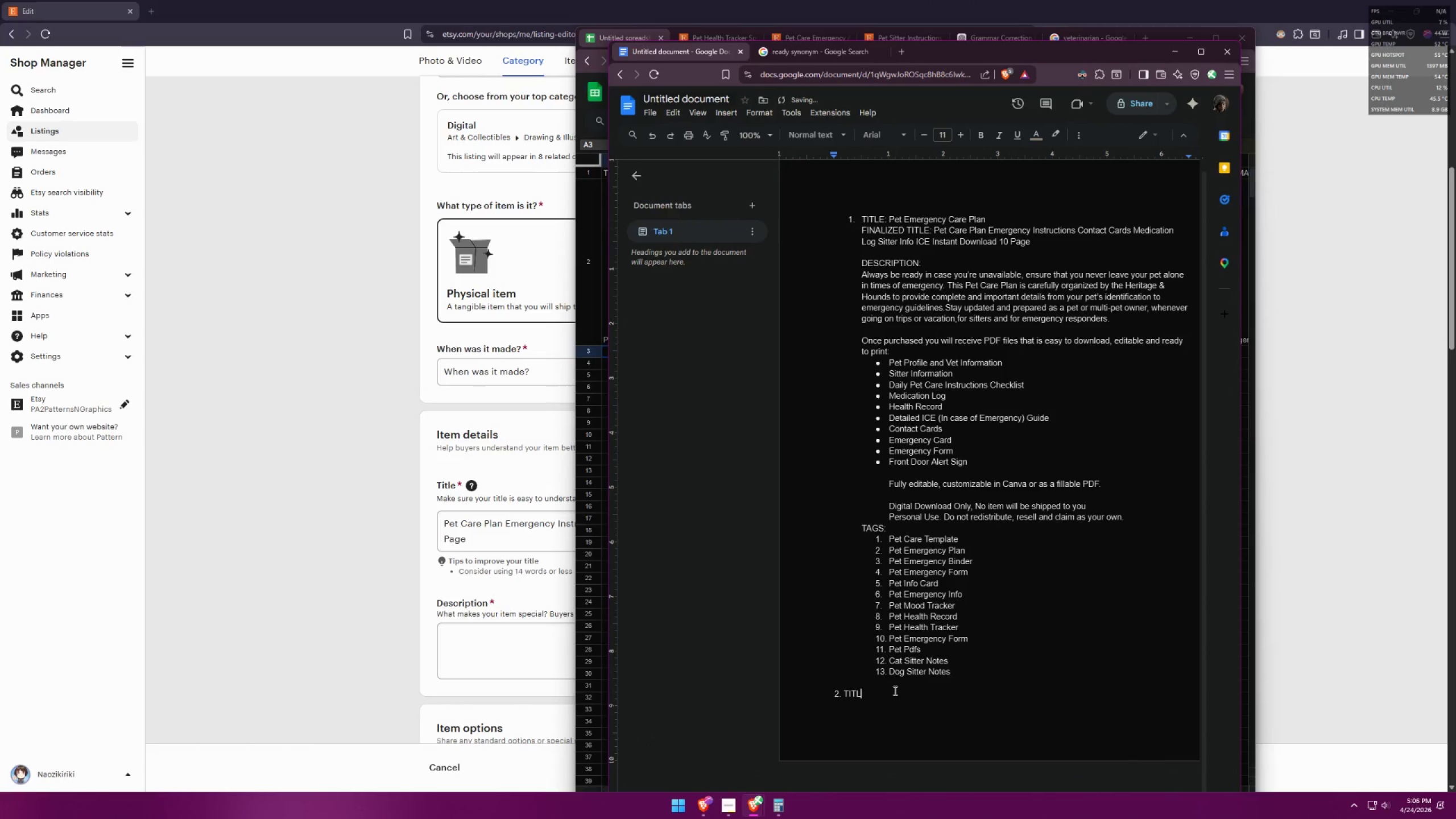 
key(Backspace)
 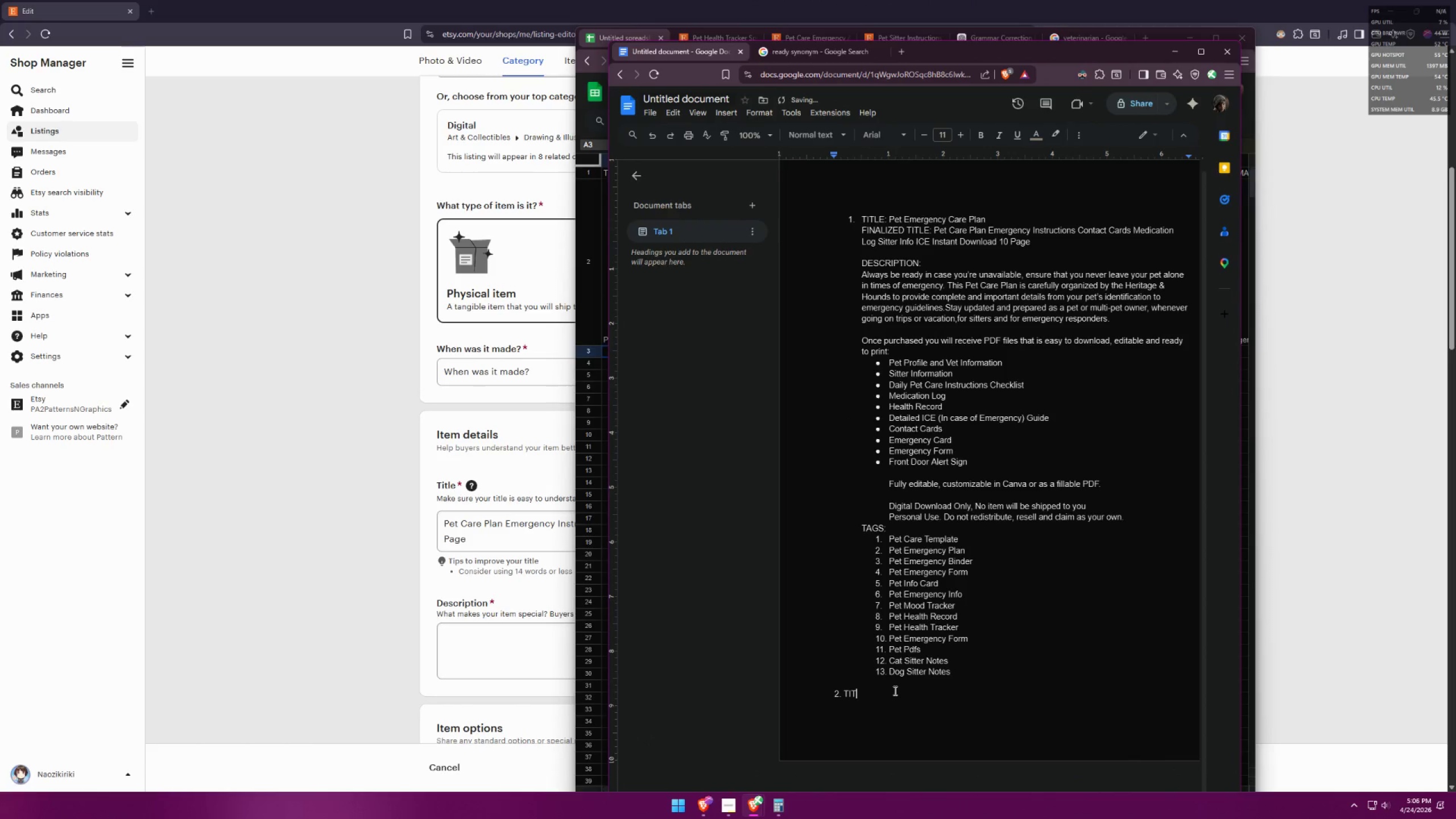 
key(Backspace)
 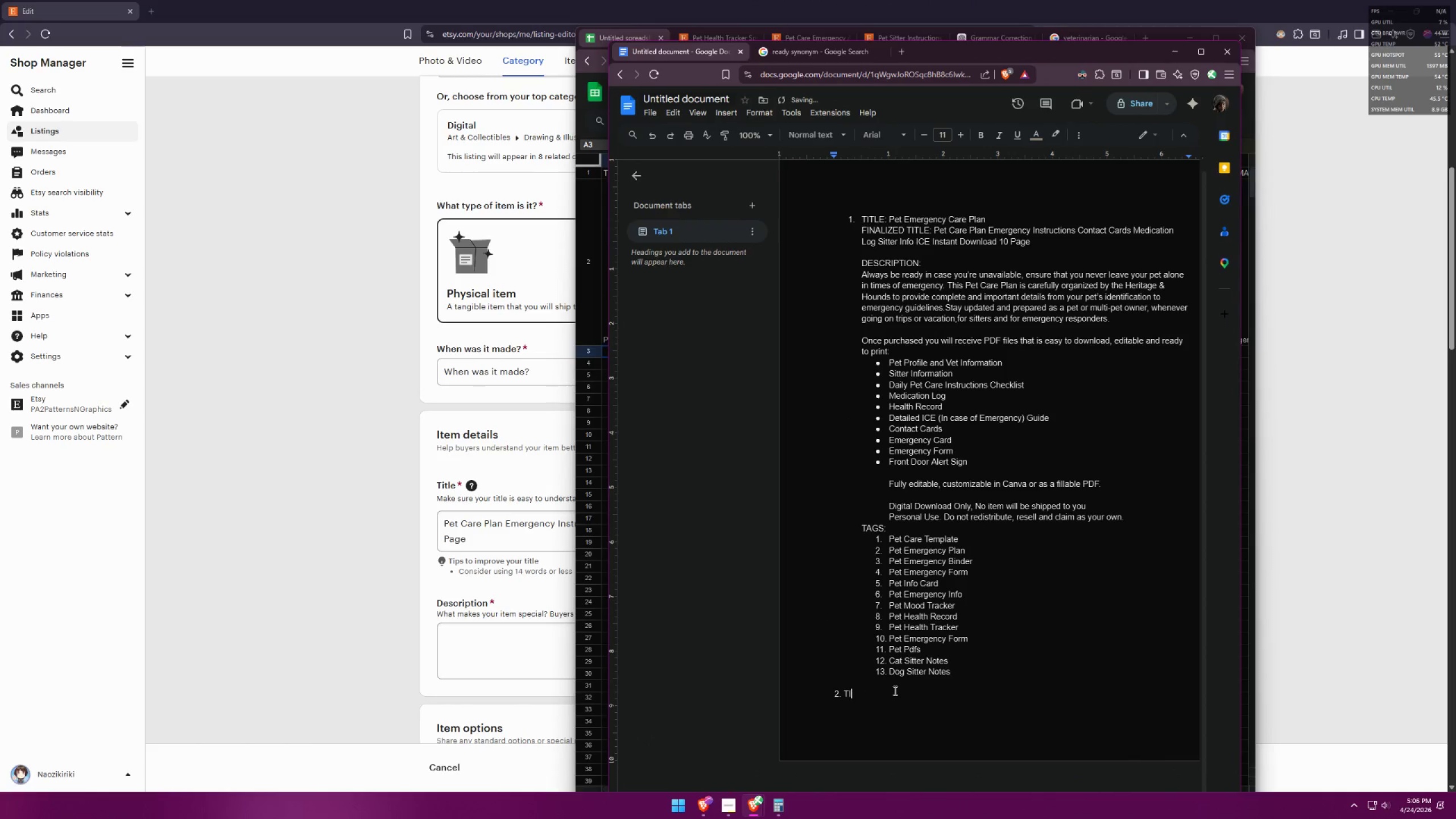 
key(Backspace)
 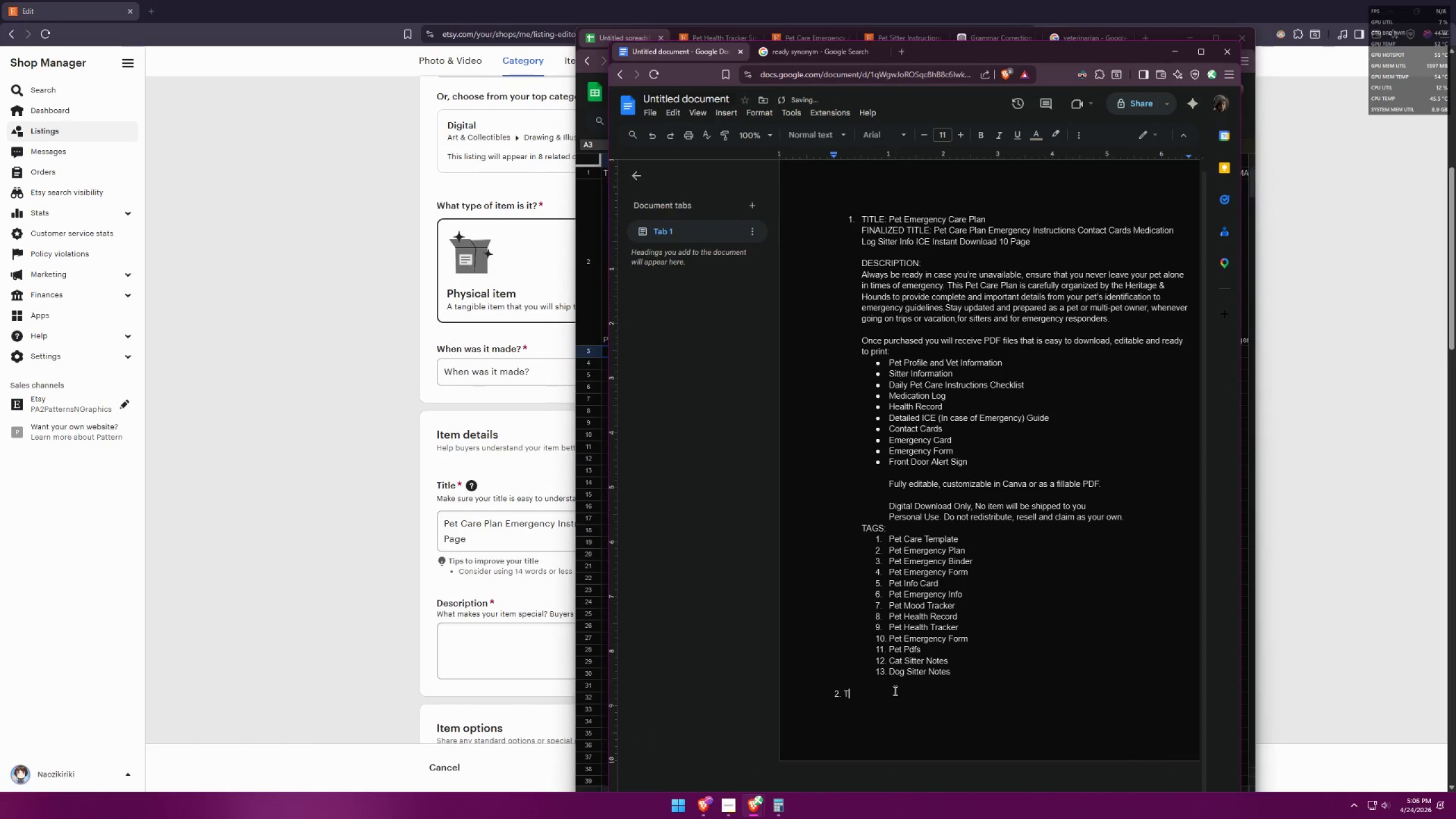 
key(Backspace)
 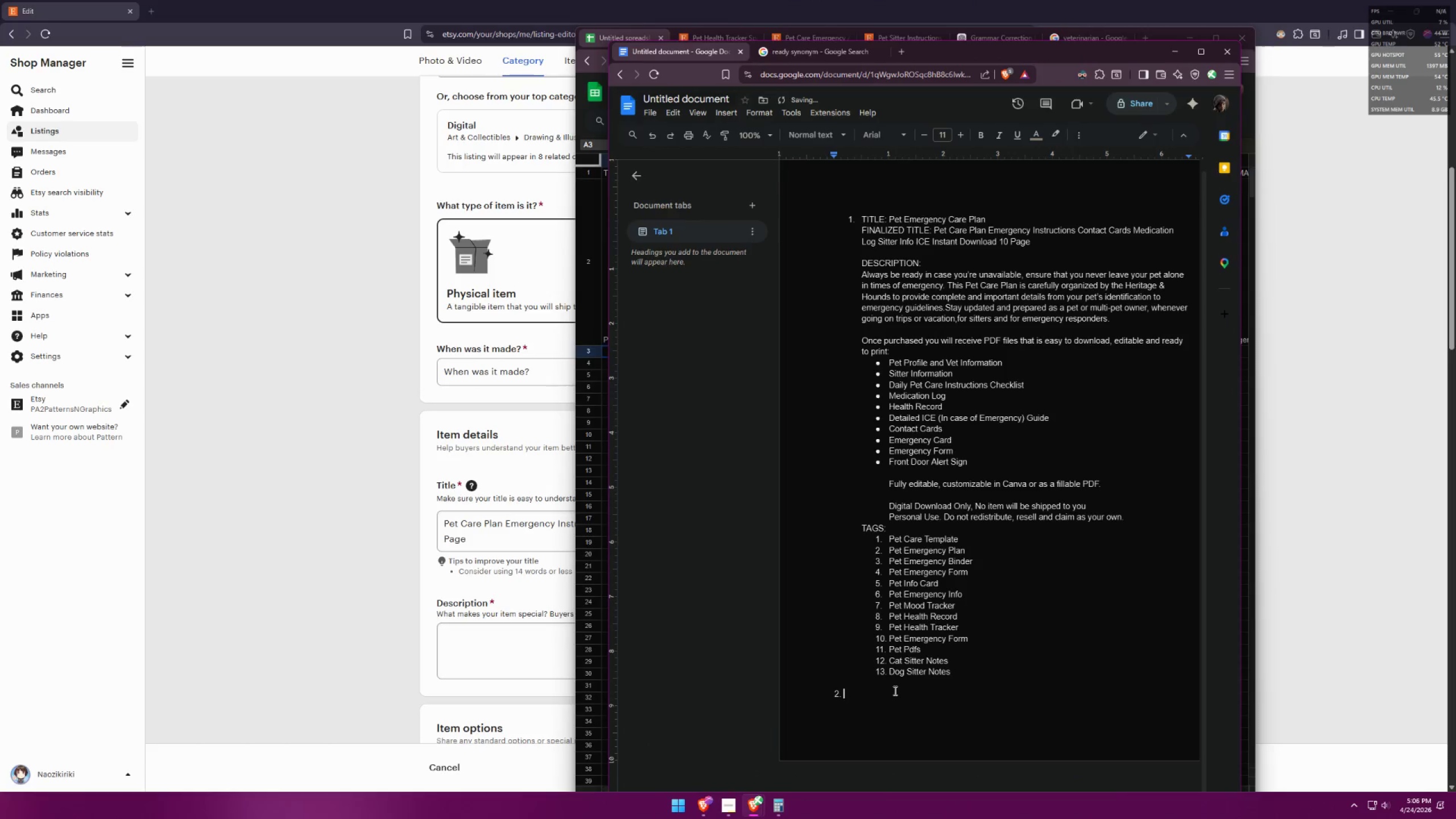 
key(Backspace)
 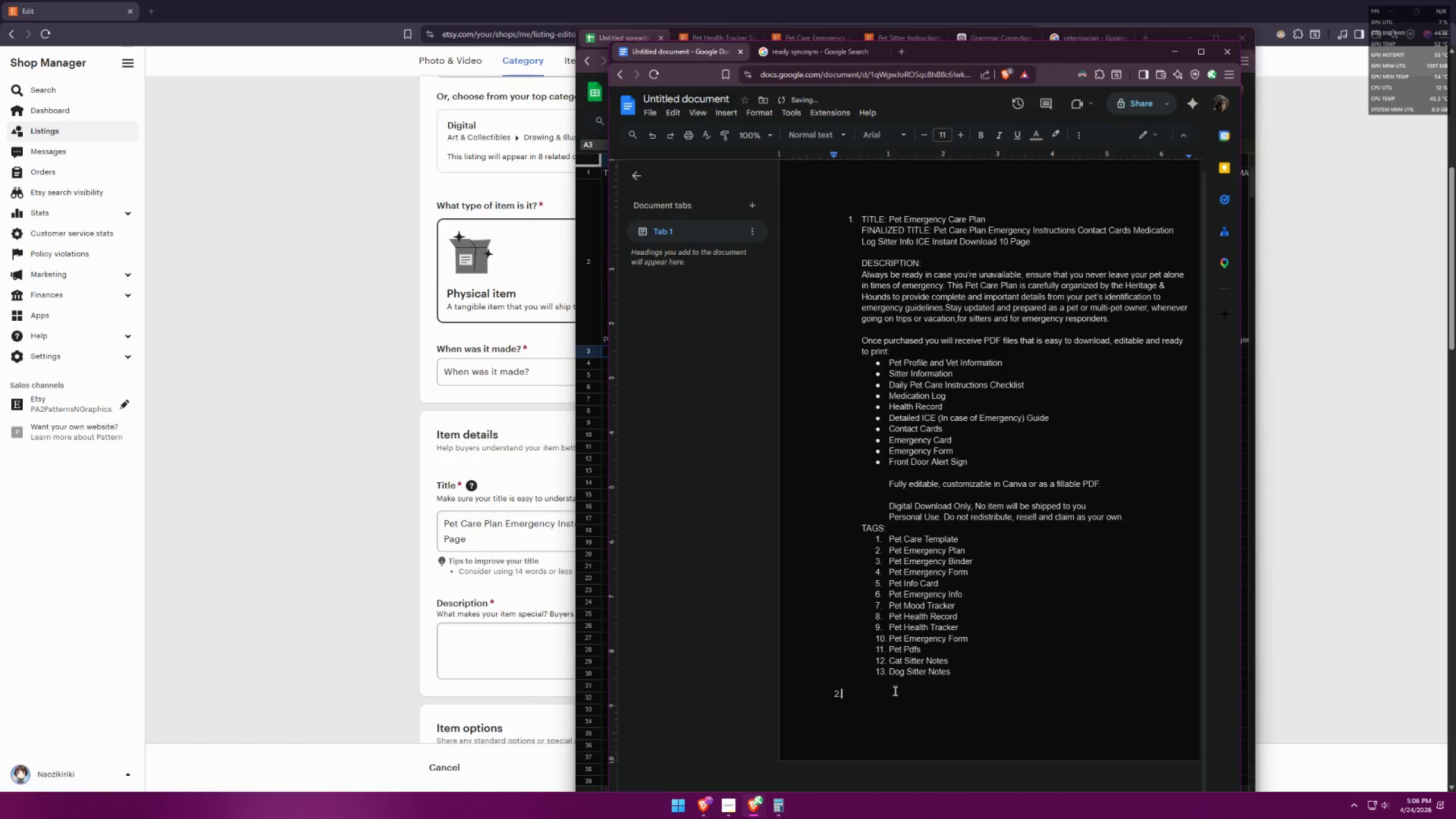 
key(Backspace)
 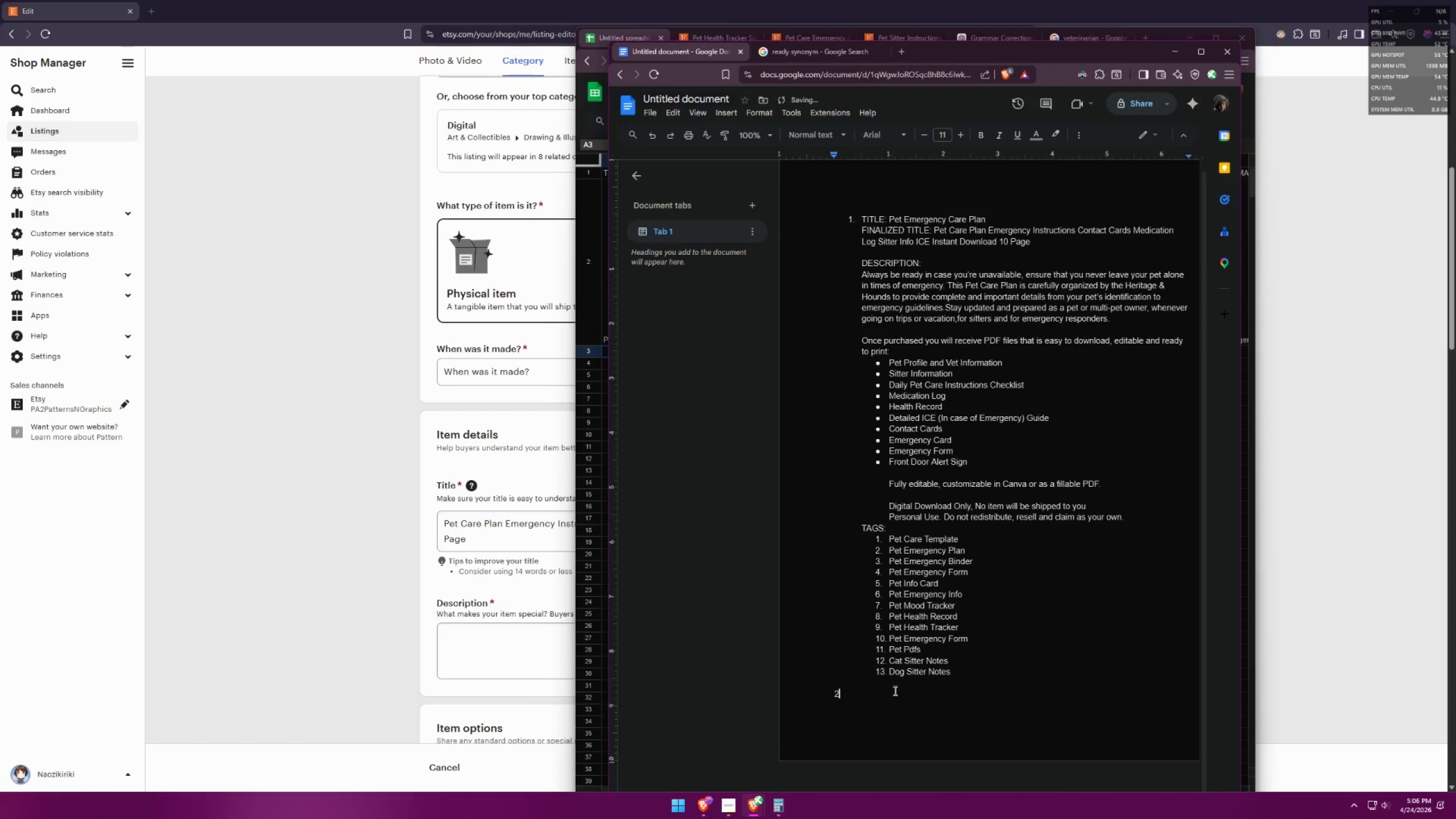 
key(Backspace)
 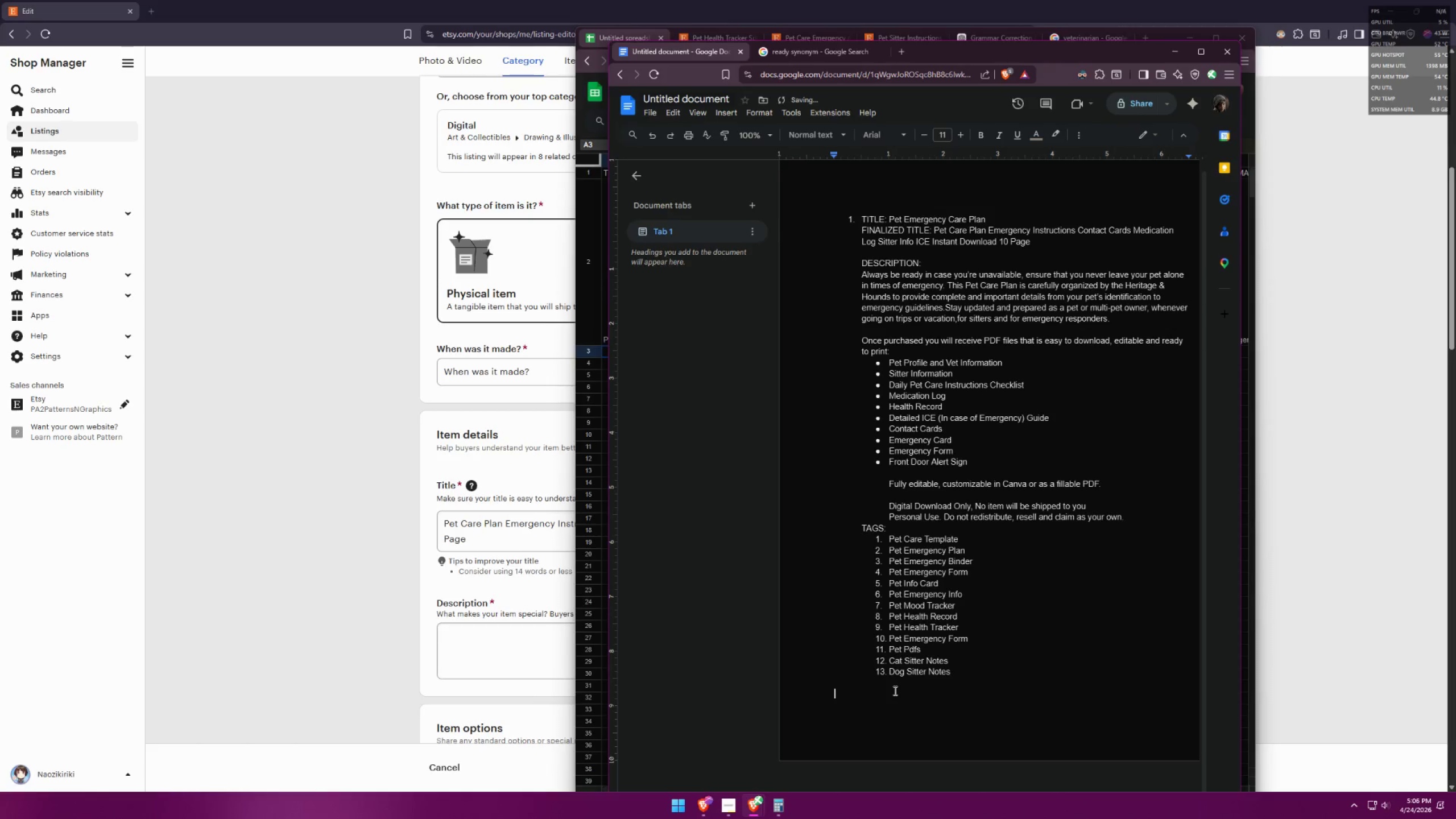 
key(Backspace)
 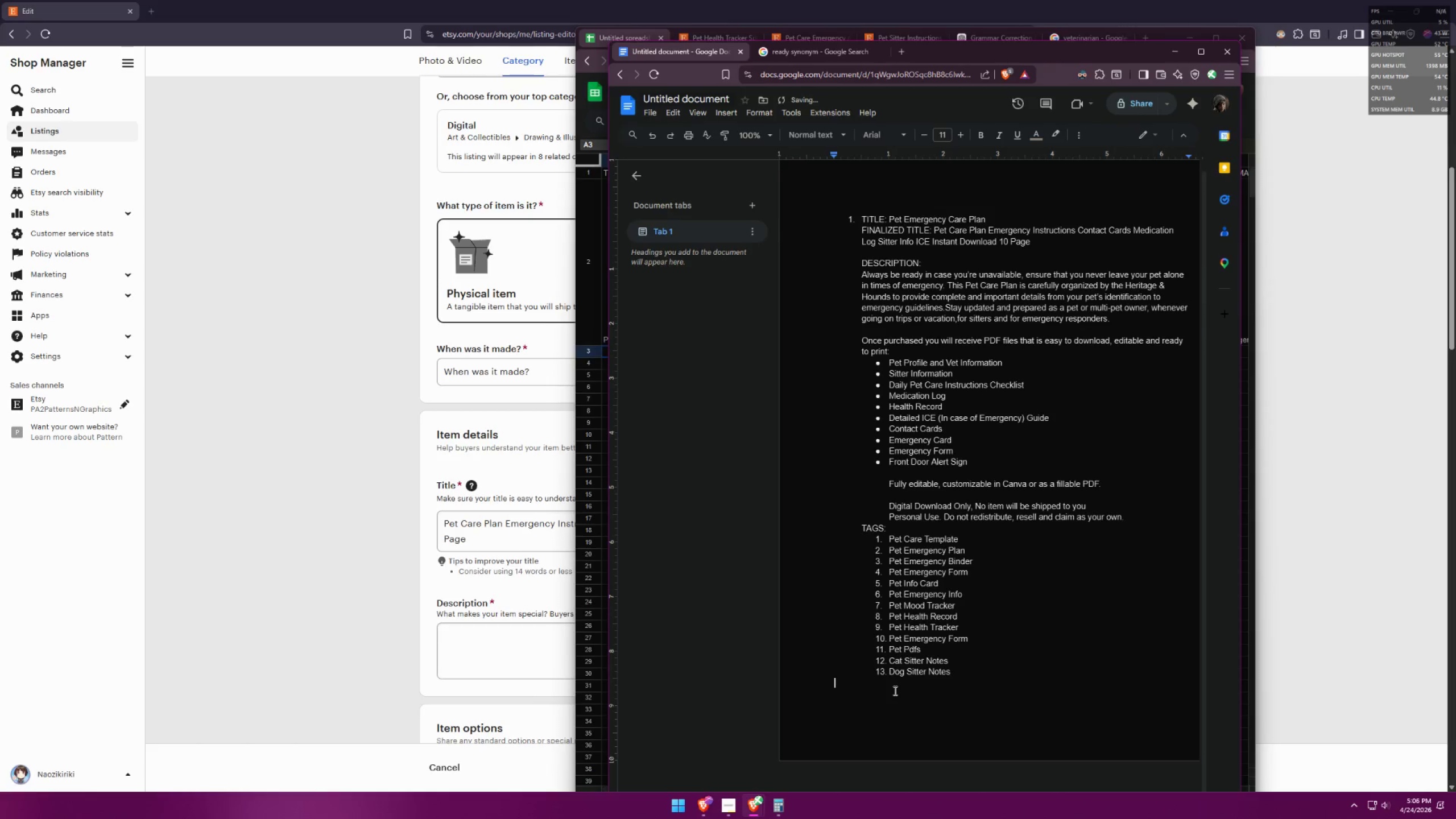 
key(Backspace)
 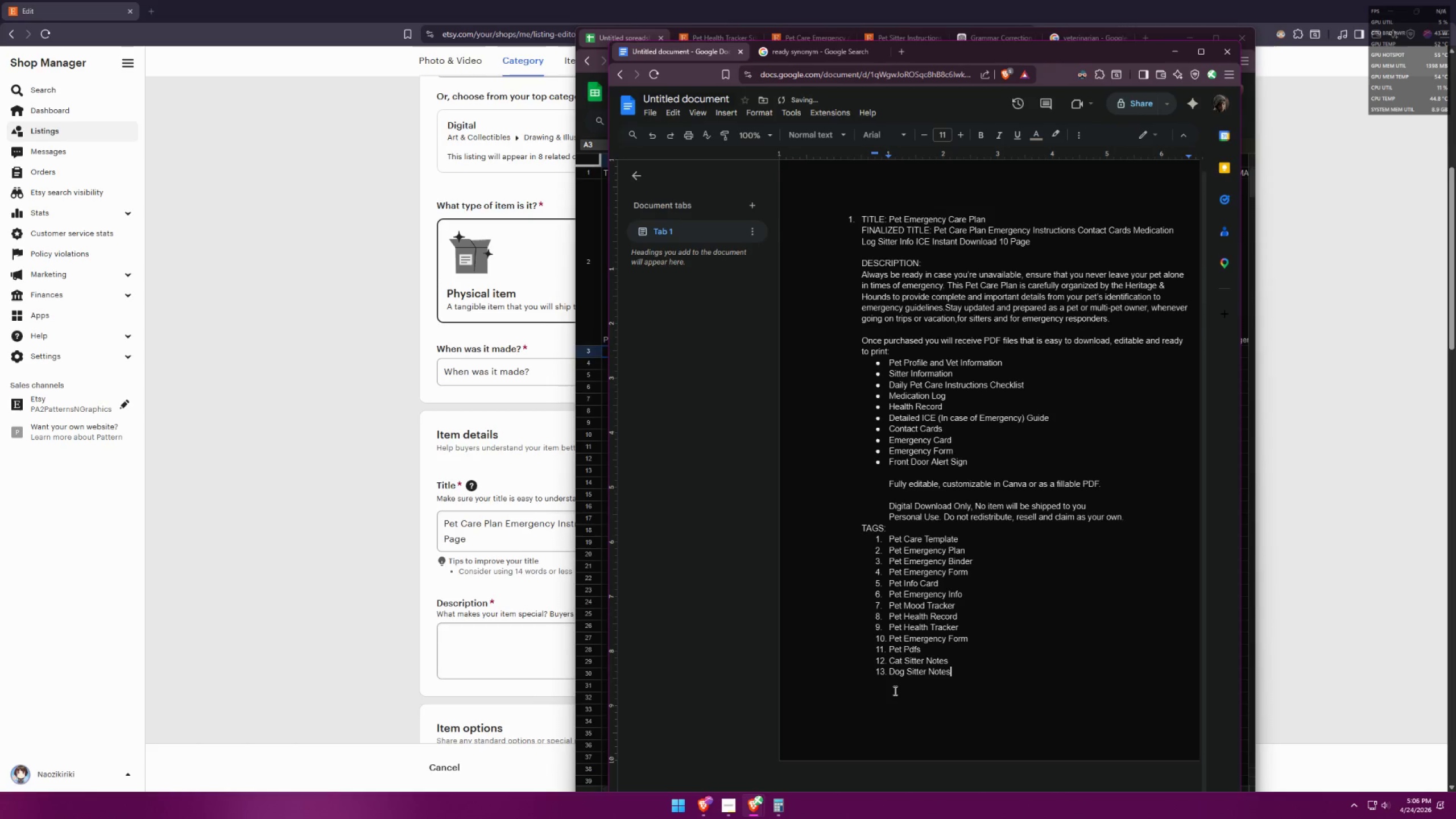 
key(Enter)
 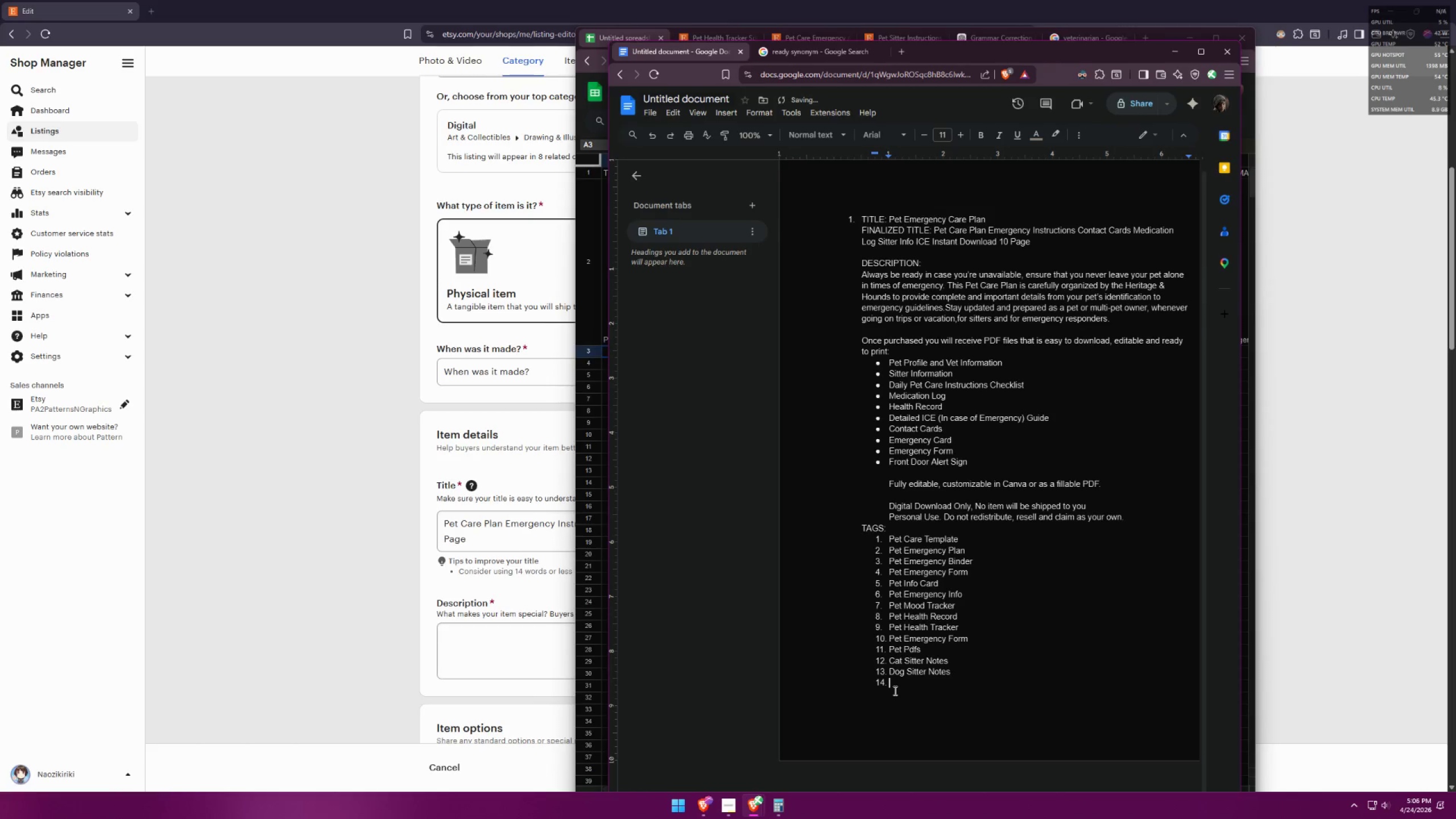 
key(Backspace)
 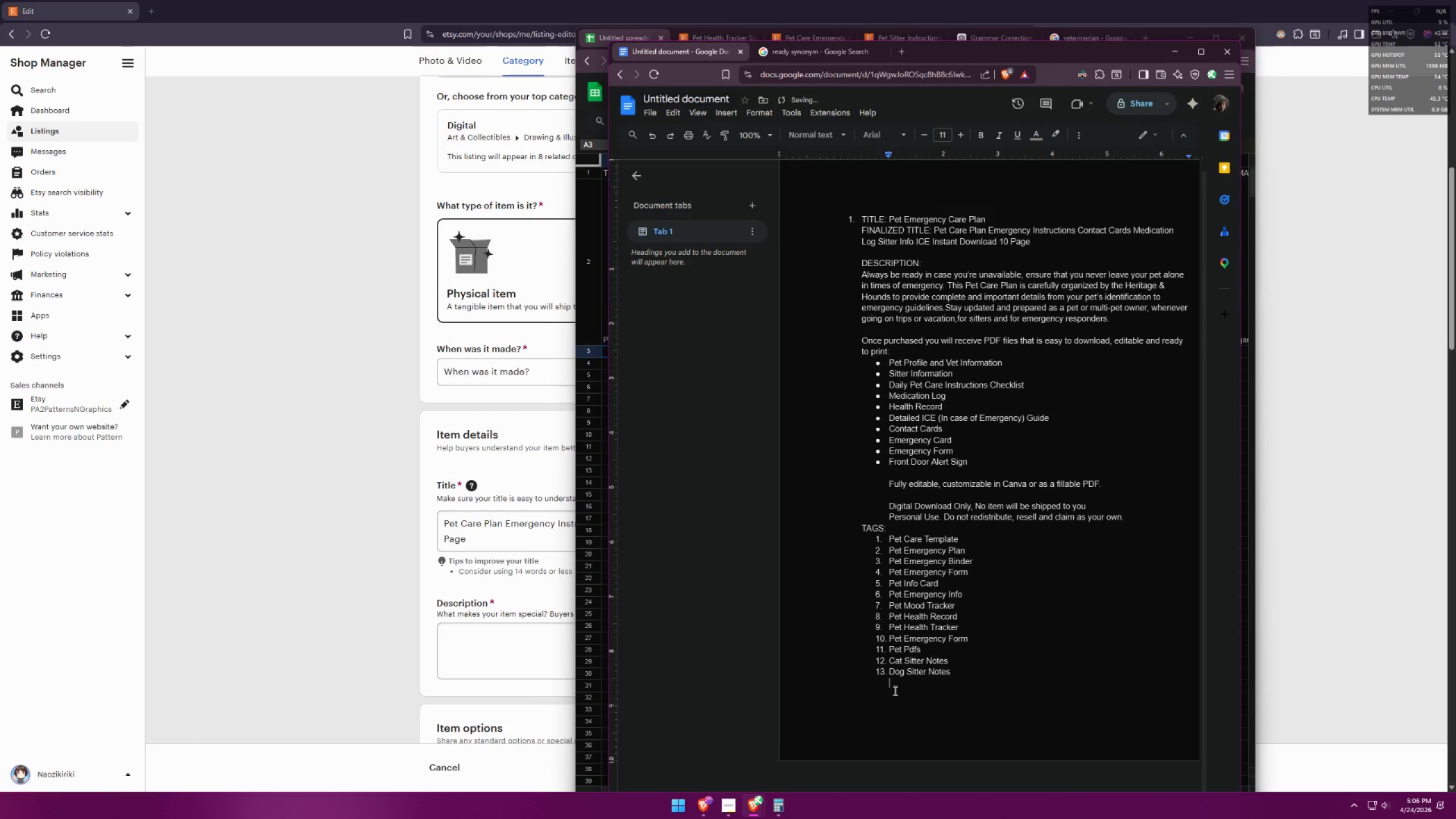 
key(Backspace)
 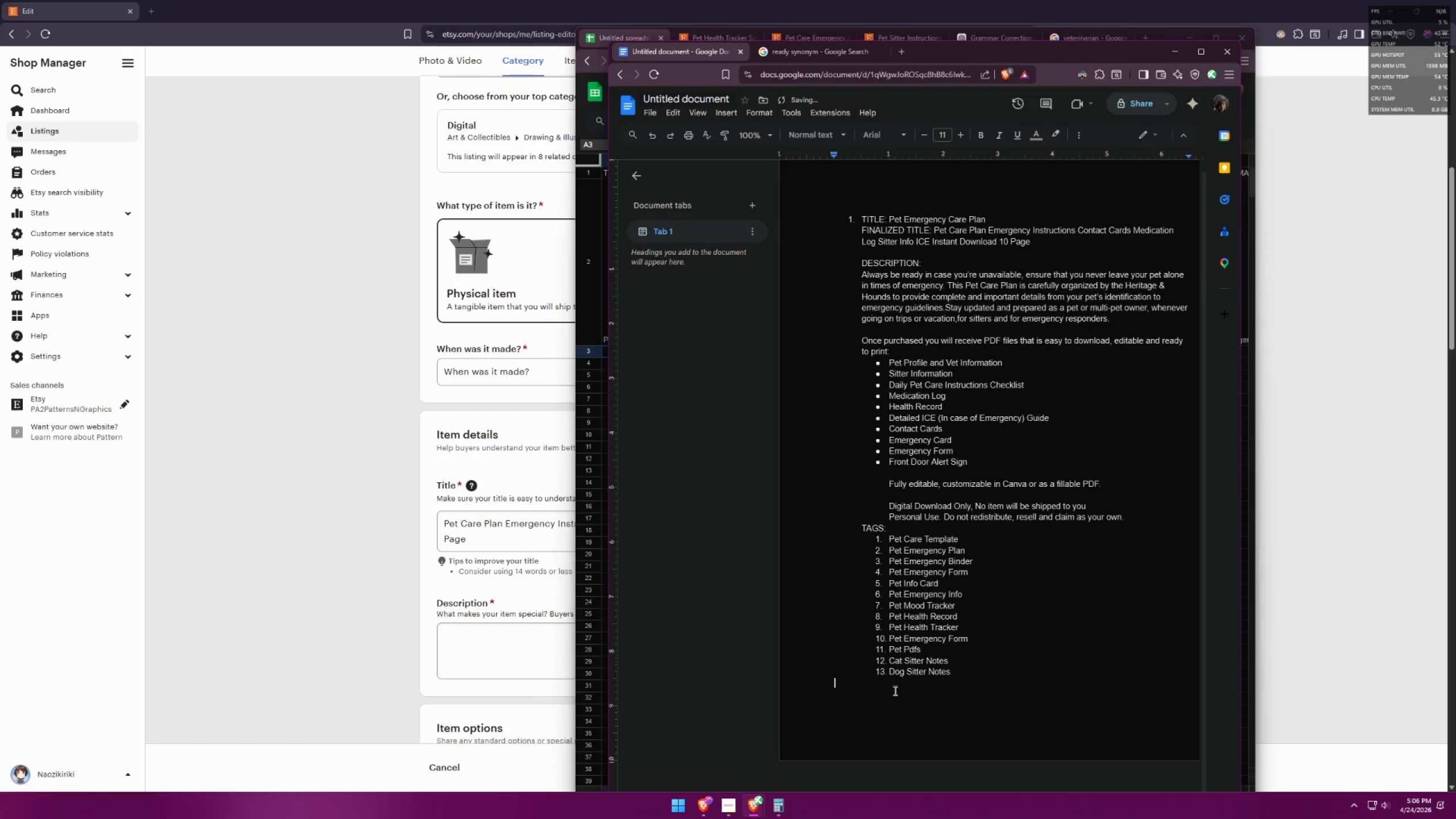 
key(Enter)
 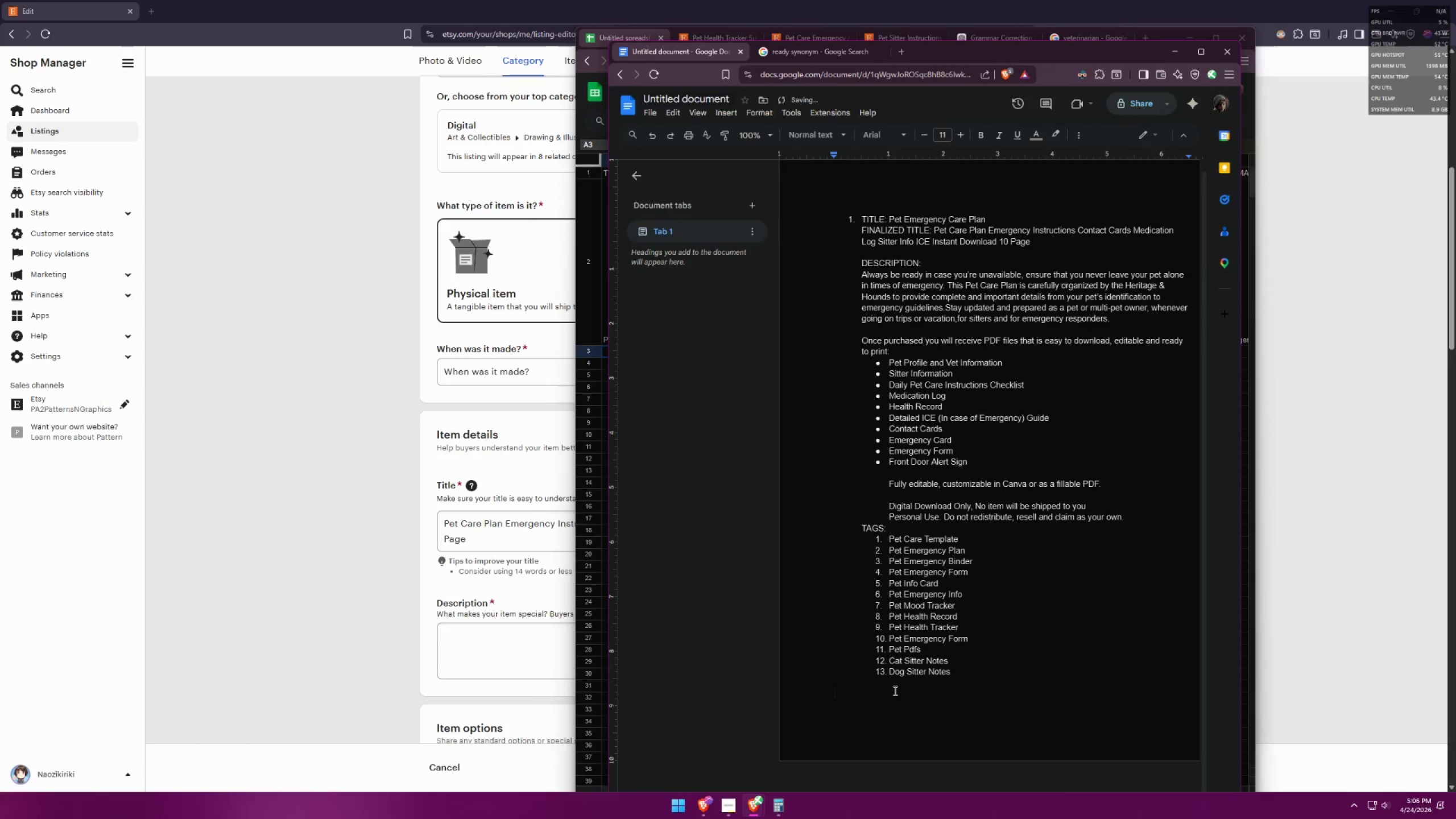 
key(2)
 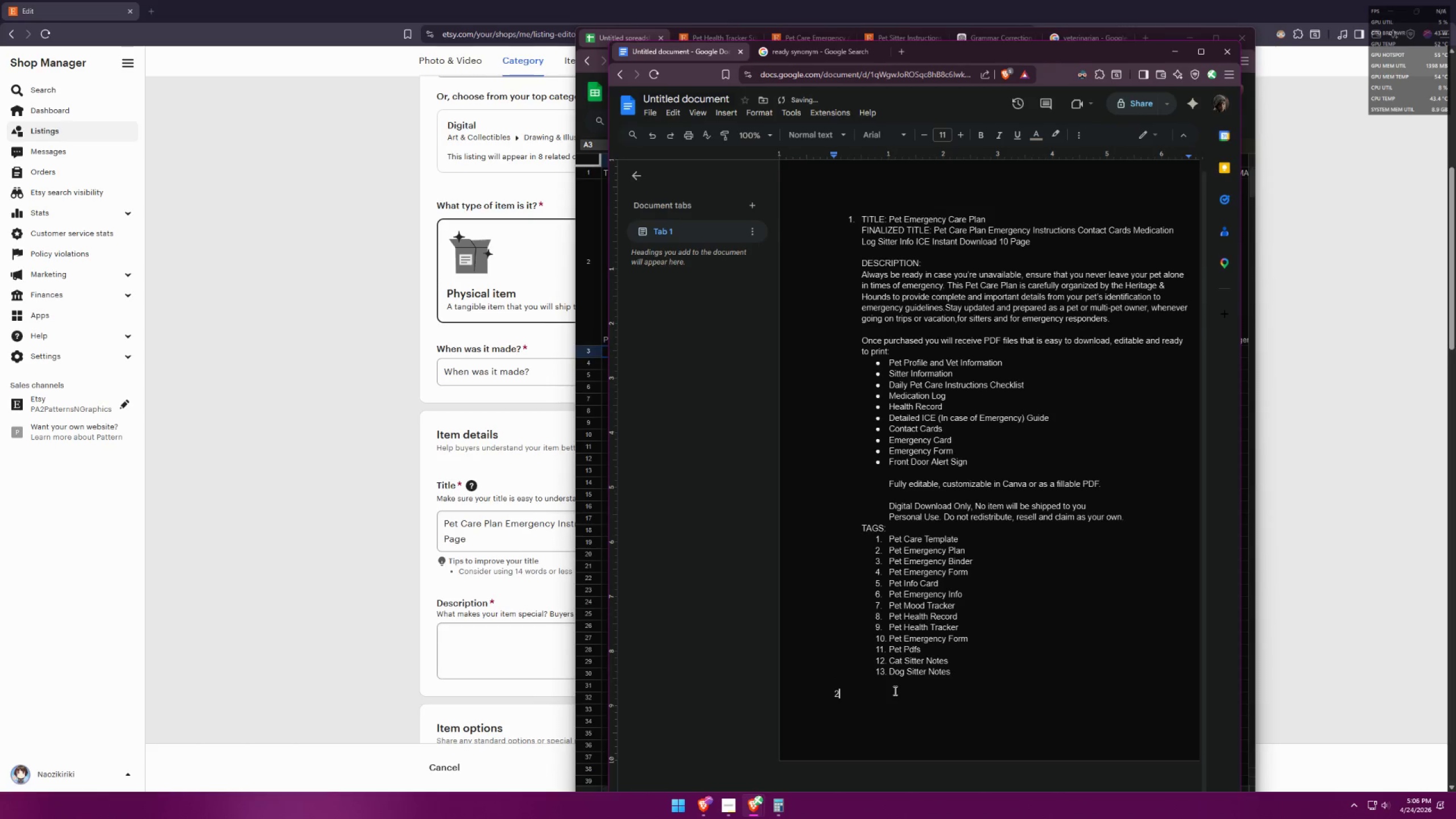 
key(Period)
 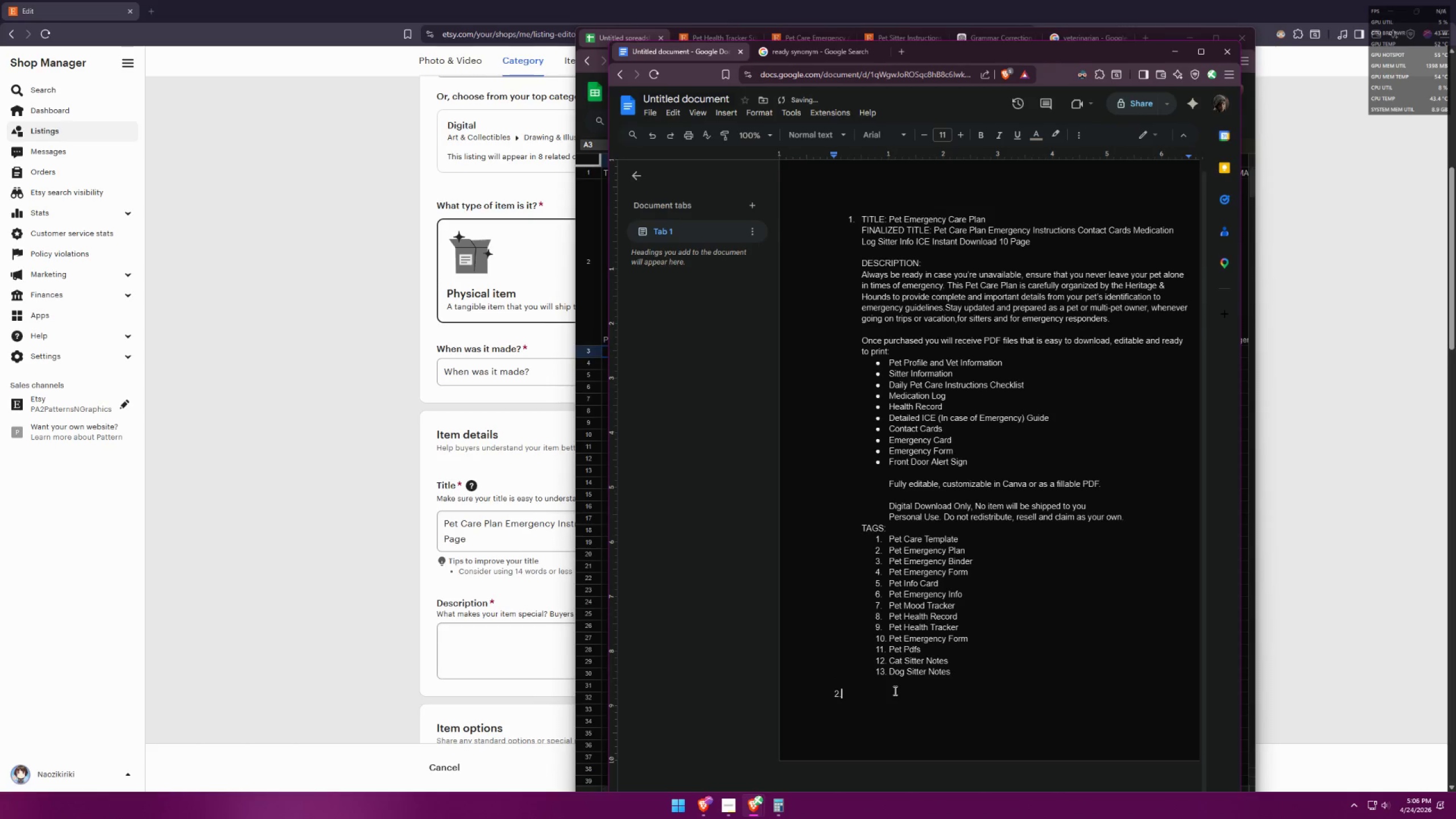 
key(Space)
 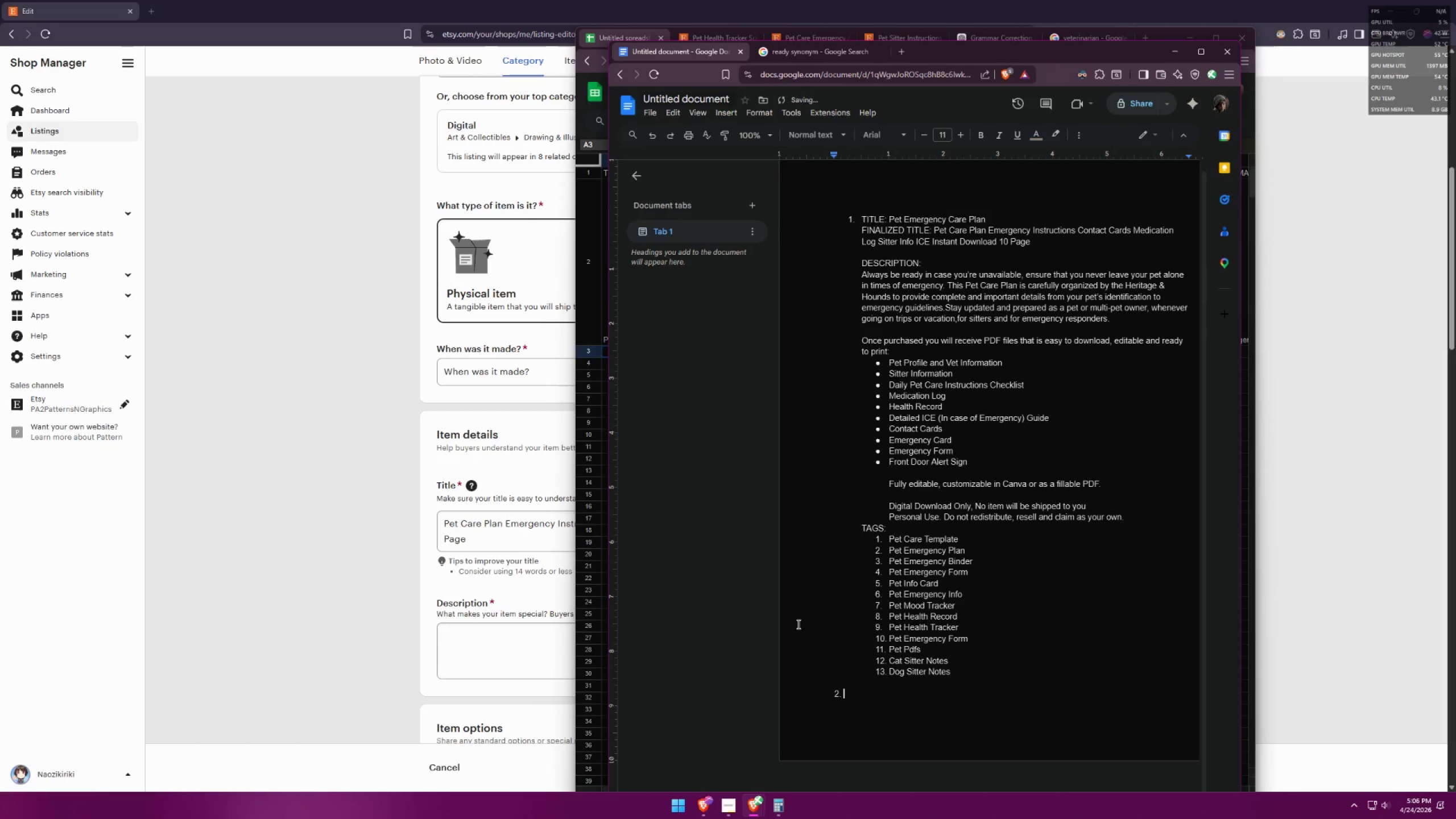 
left_click([842, 220])
 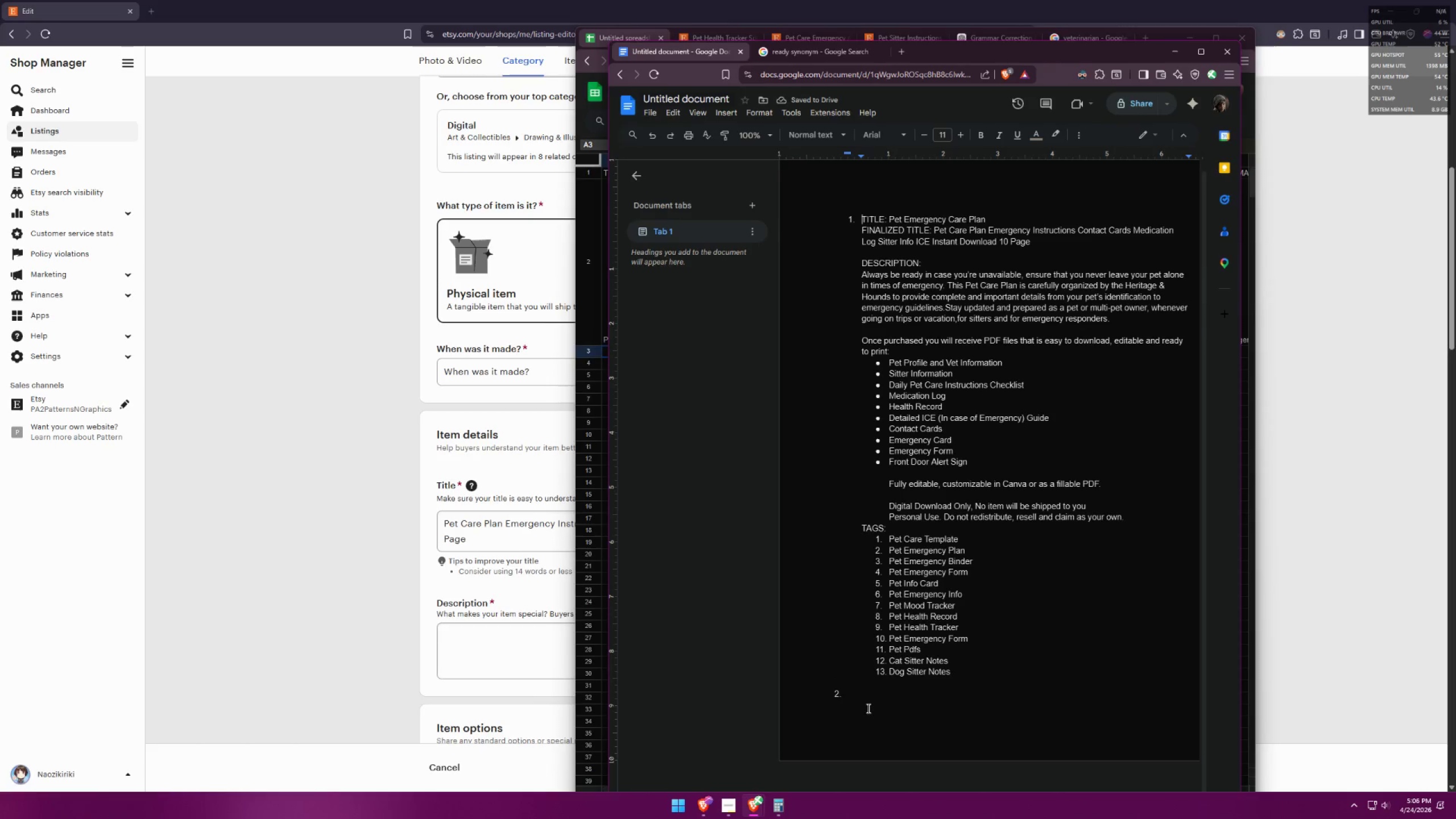 
left_click([861, 693])
 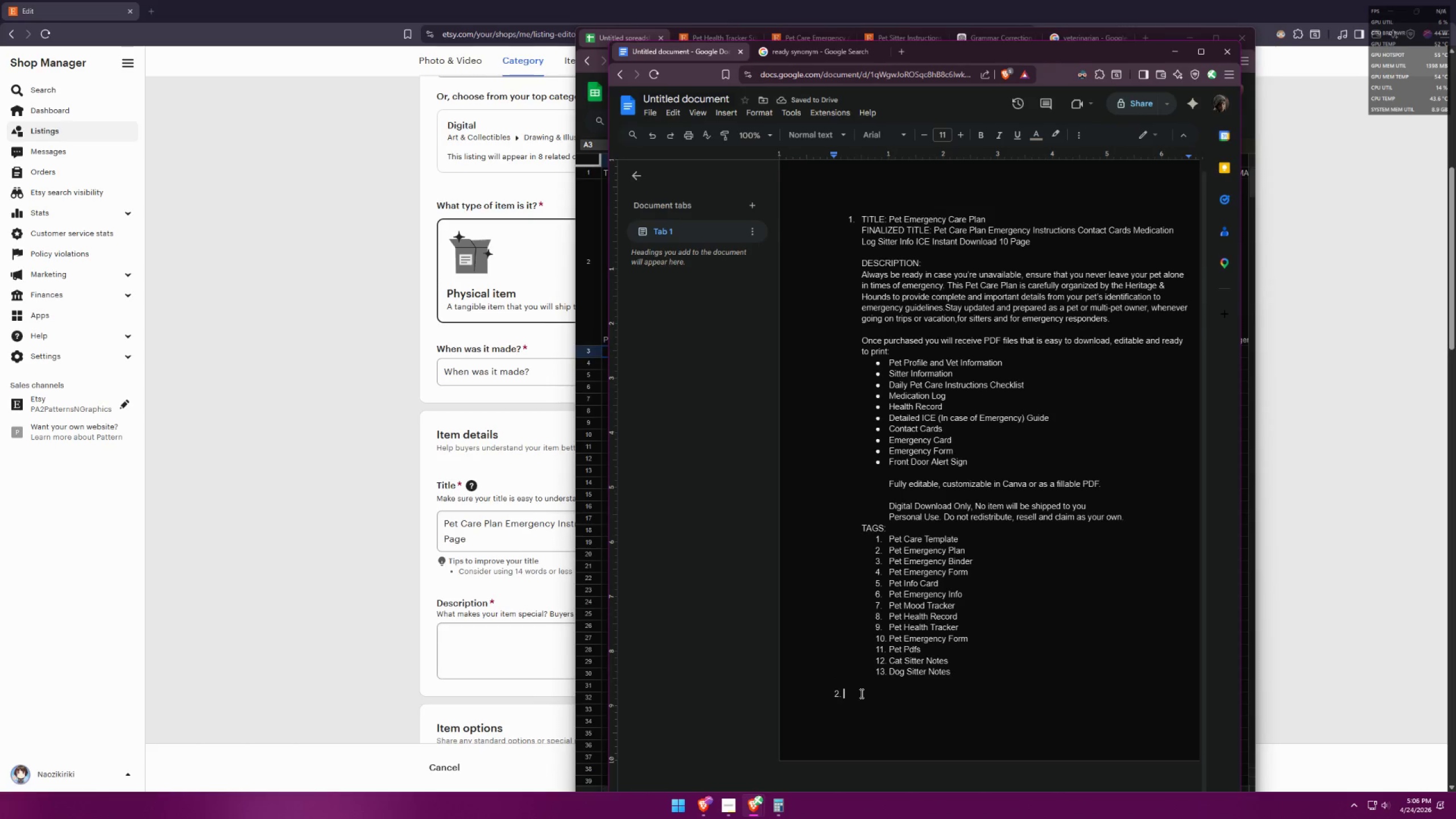 
type(To)
key(Backspace)
type(itle)
key(Backspace)
key(Backspace)
key(Backspace)
key(Backspace)
key(Backspace)
key(Backspace)
key(Backspace)
key(Backspace)
key(Backspace)
key(Backspace)
 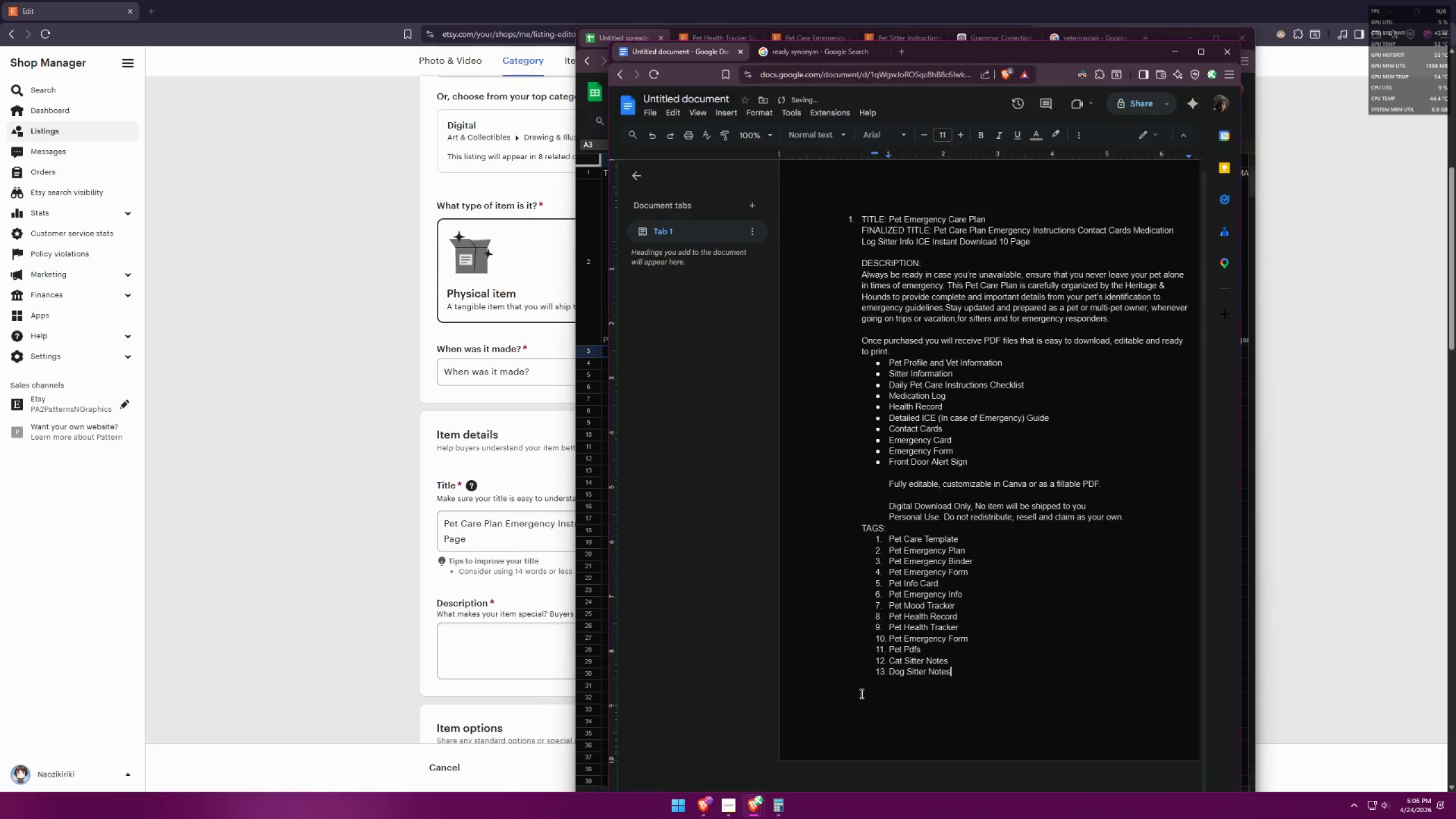 
key(Enter)
 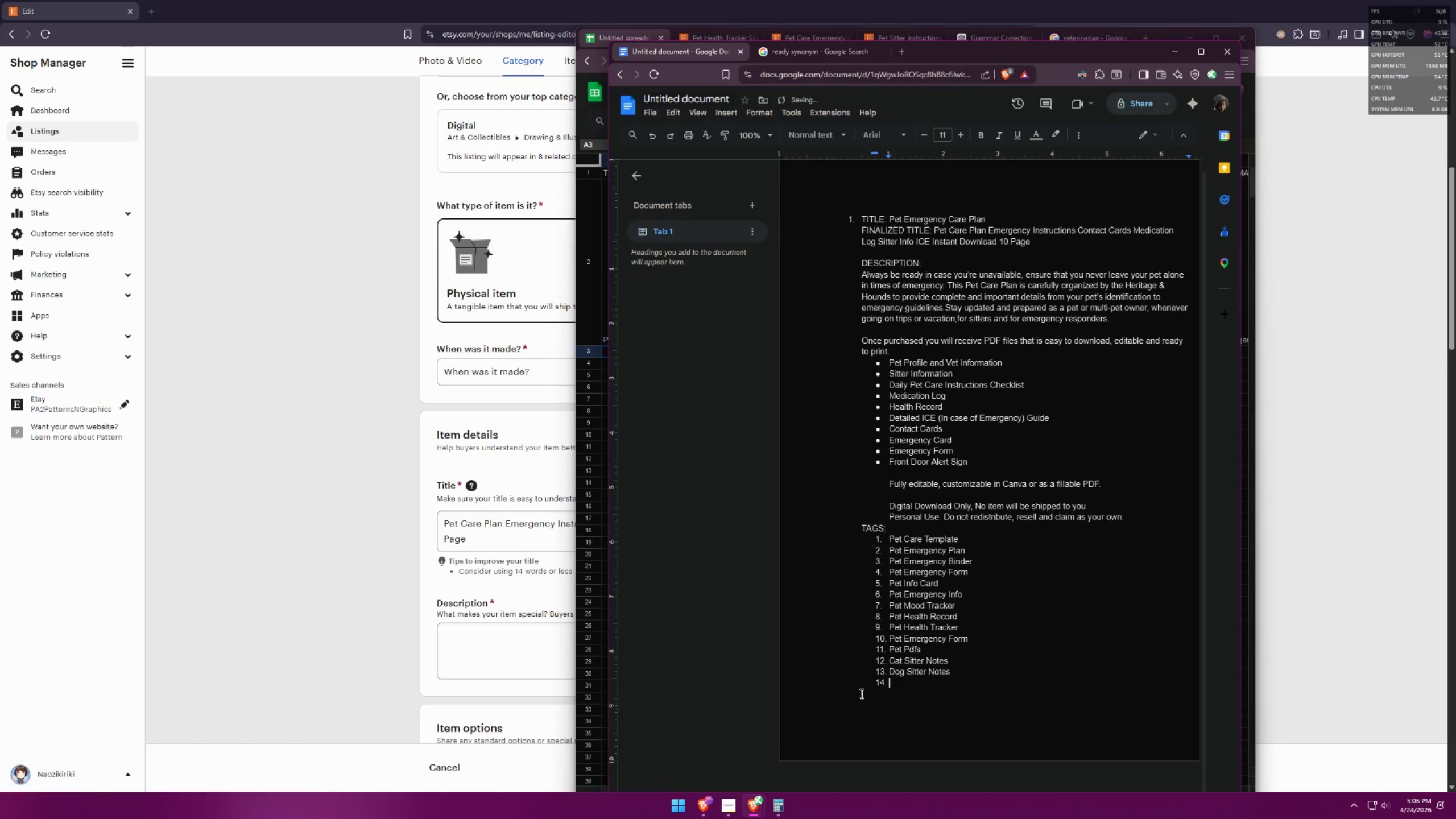 
key(Backspace)
 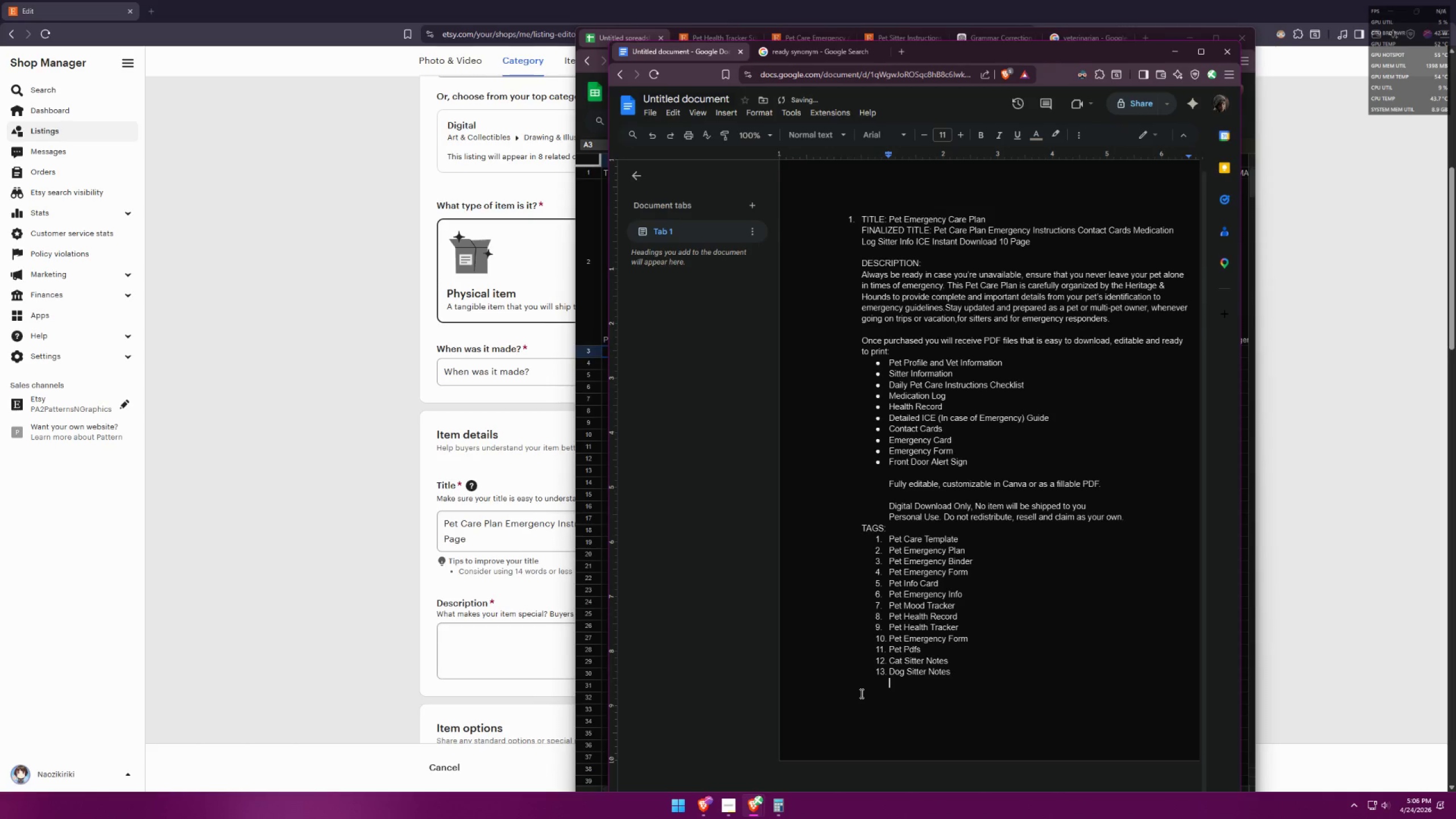 
key(Enter)
 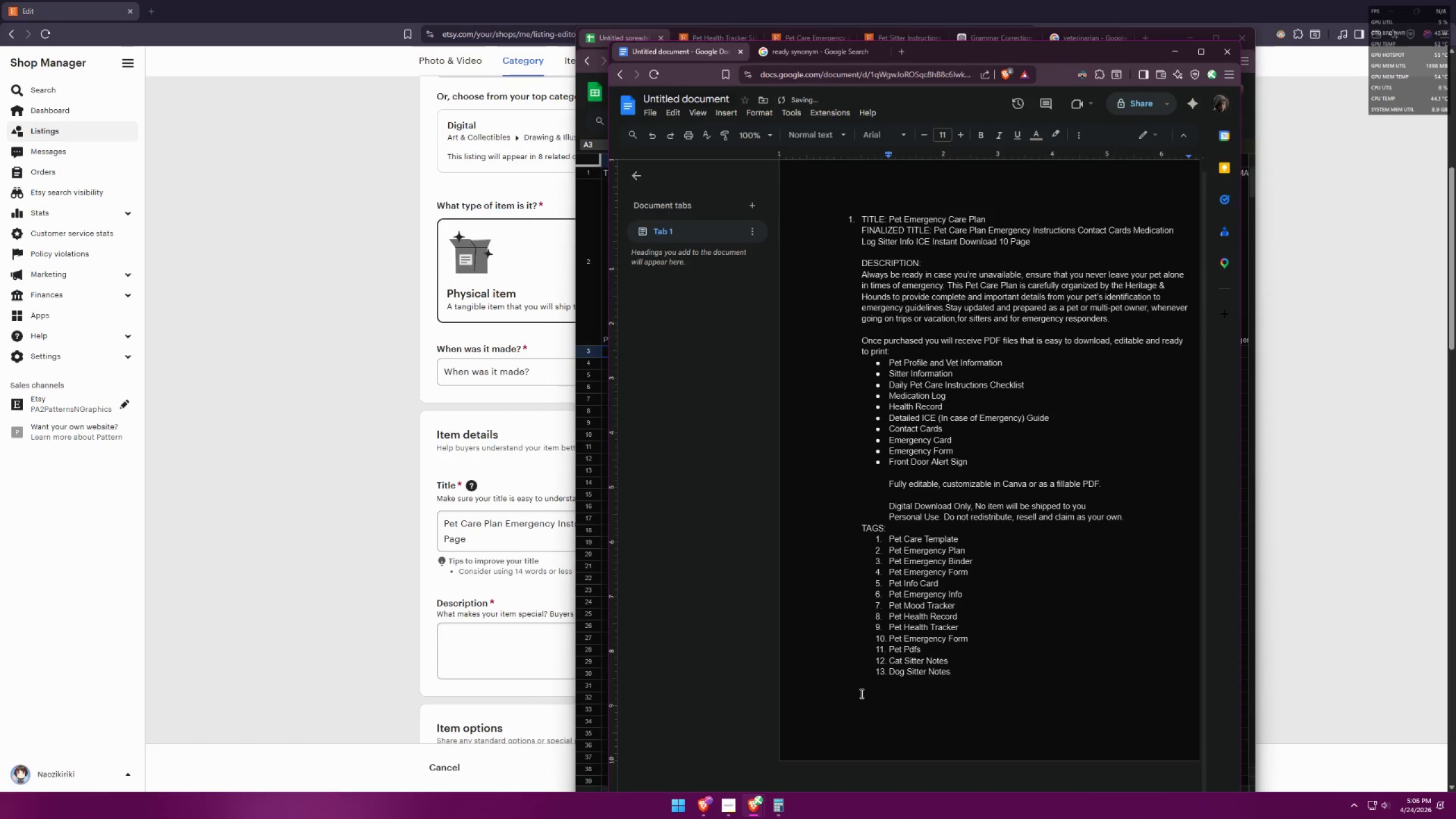 
key(Backspace)
 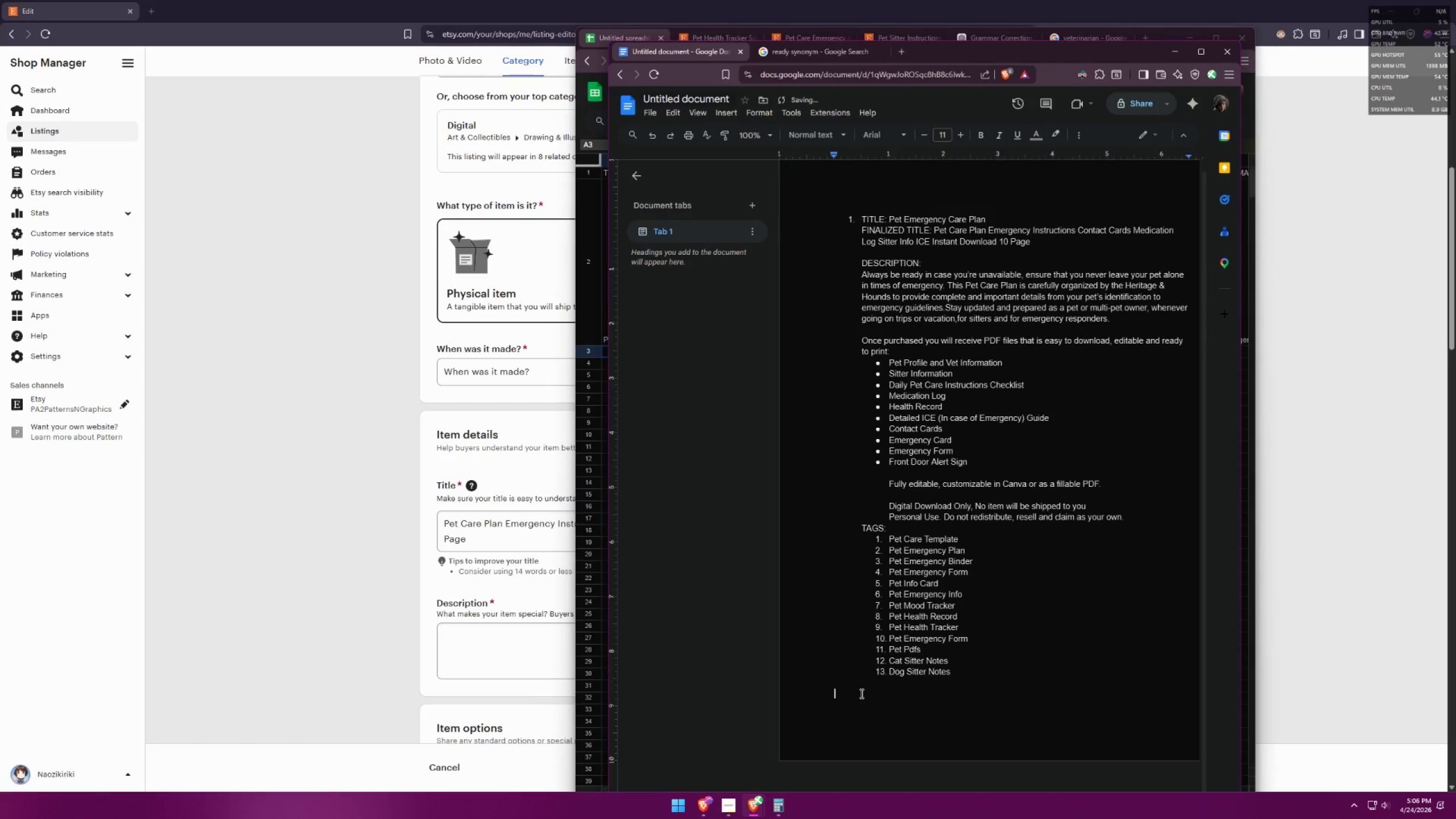 
key(Enter)
 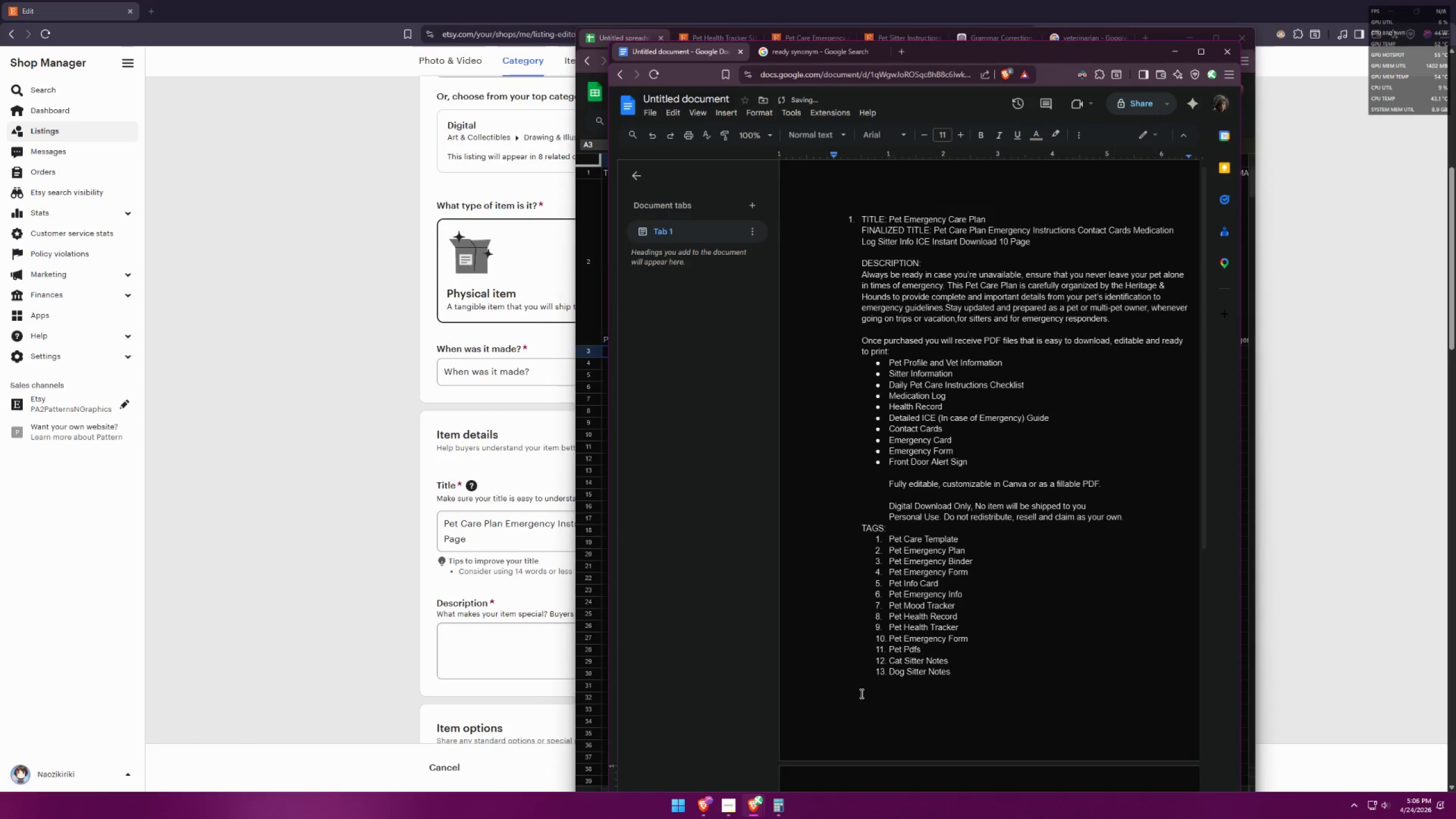 
key(2)
 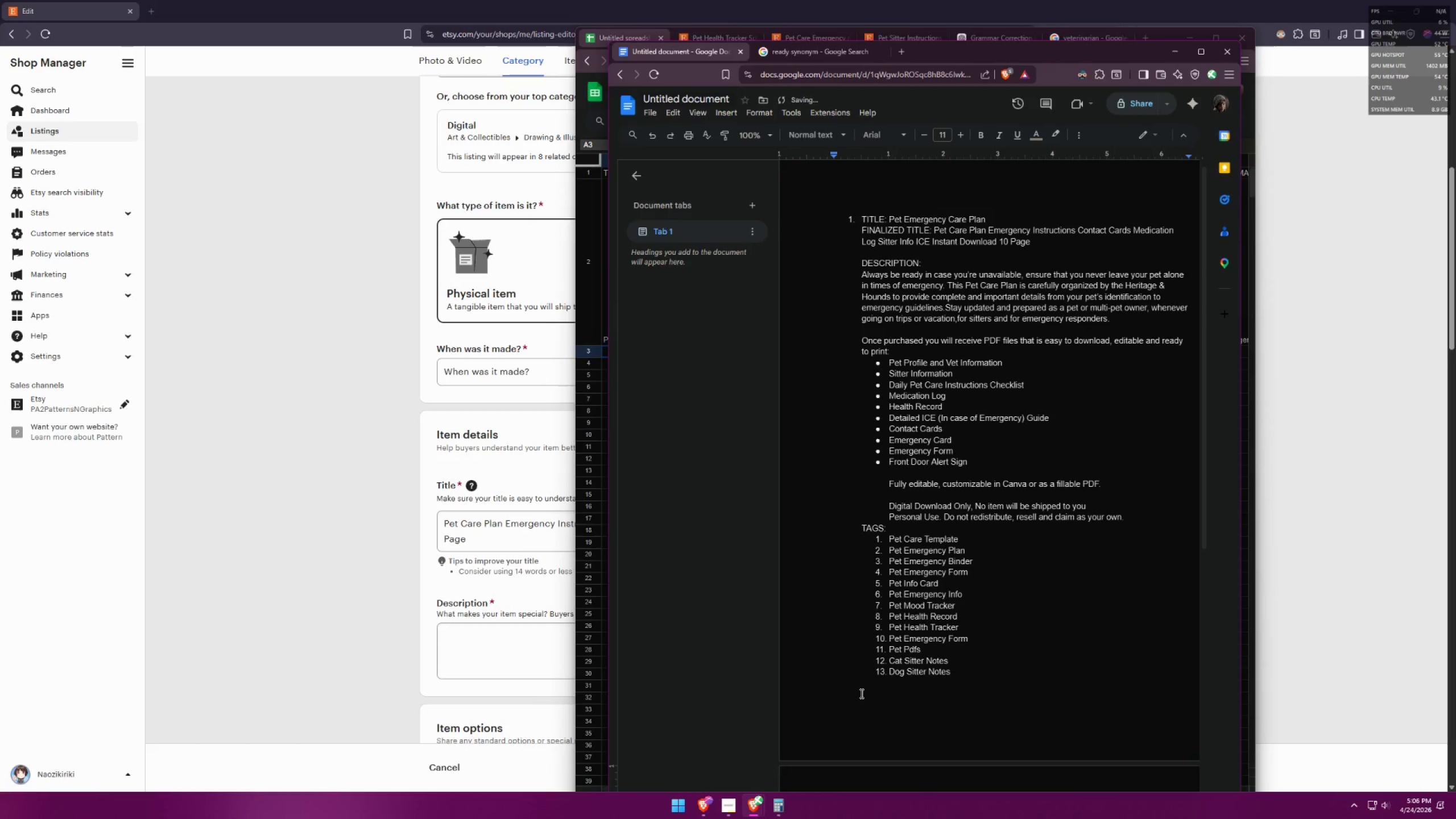 
key(Period)
 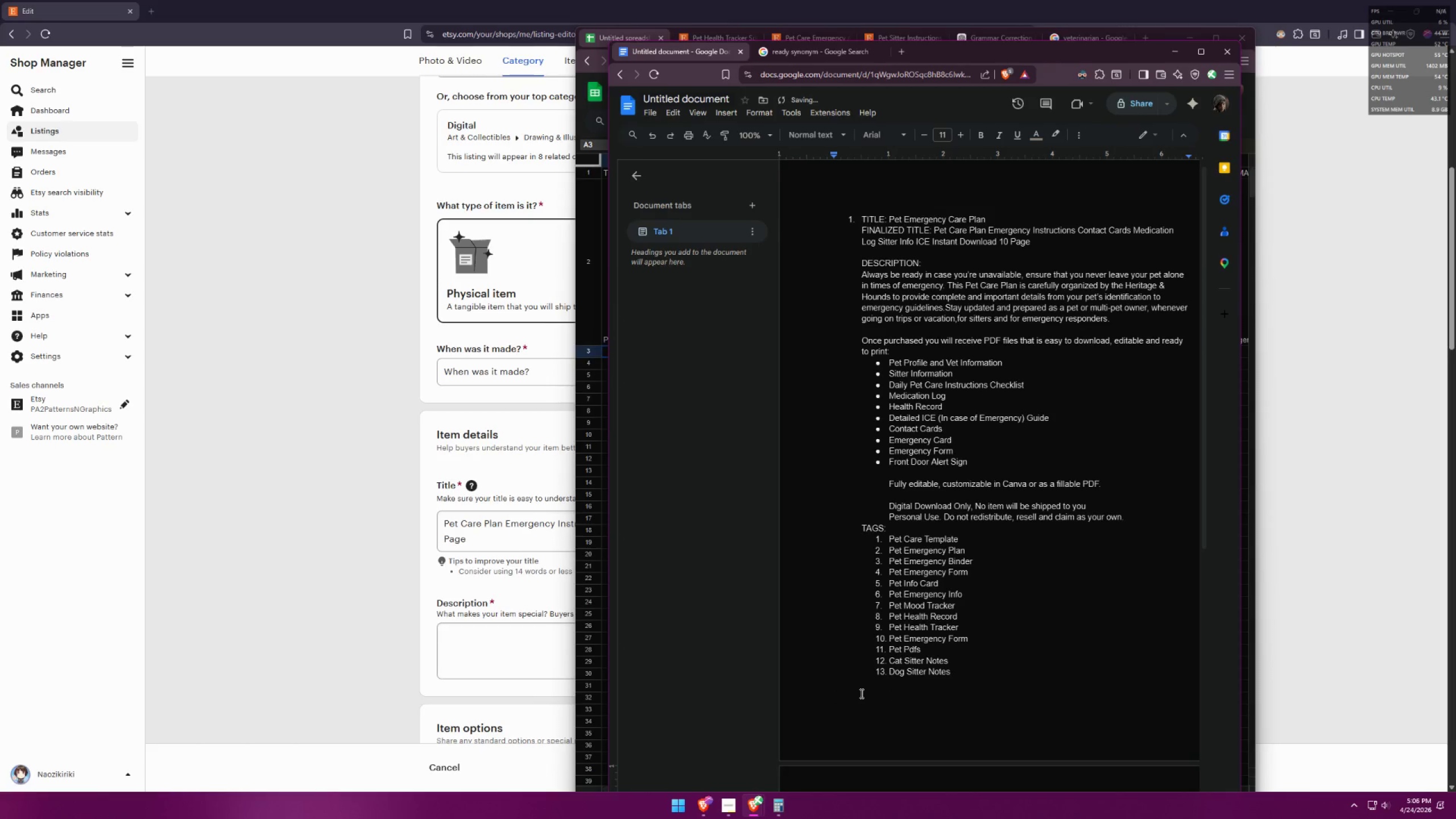 
key(Space)
 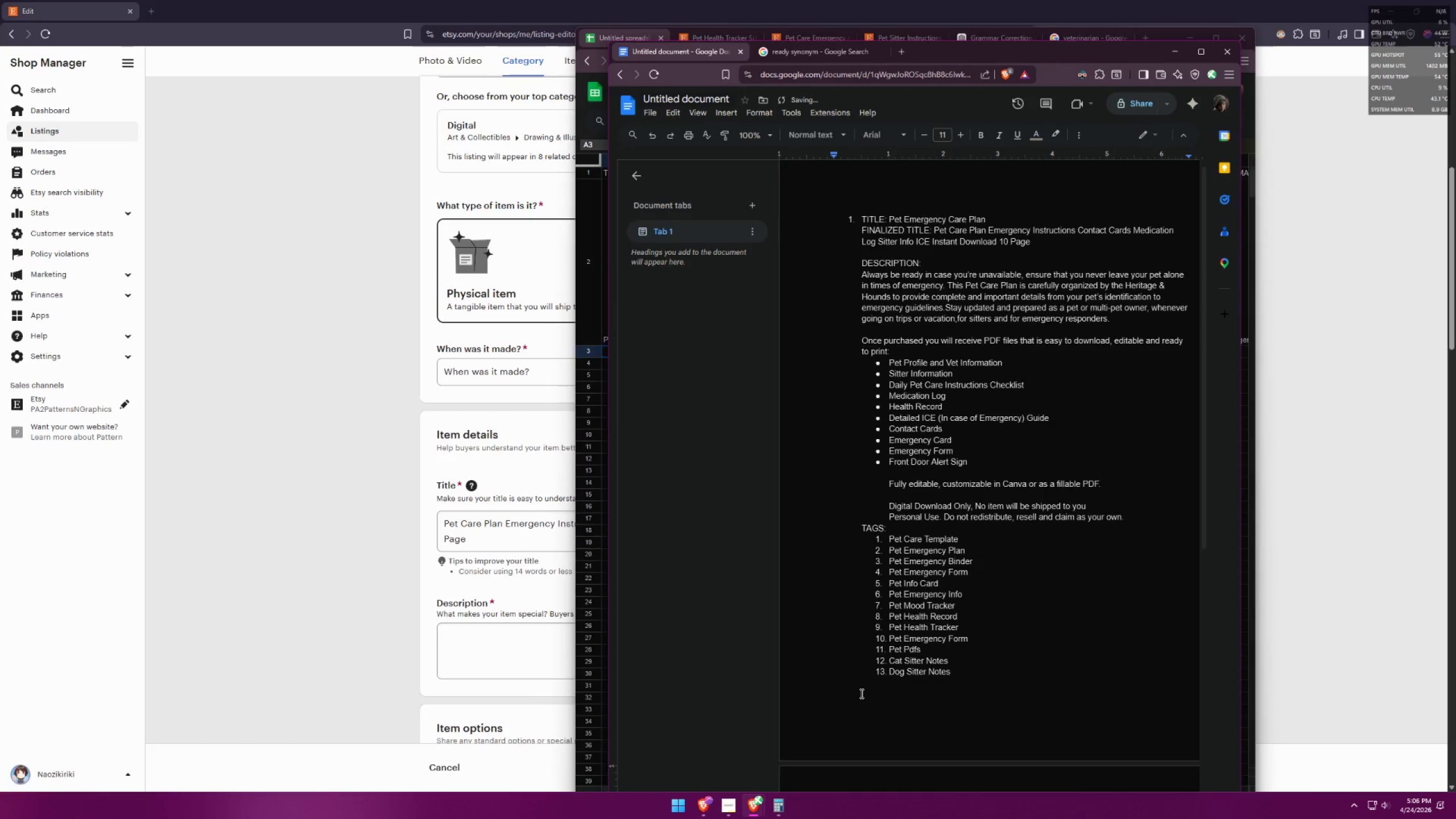 
scroll: coordinate [968, 597], scroll_direction: down, amount: 4.0
 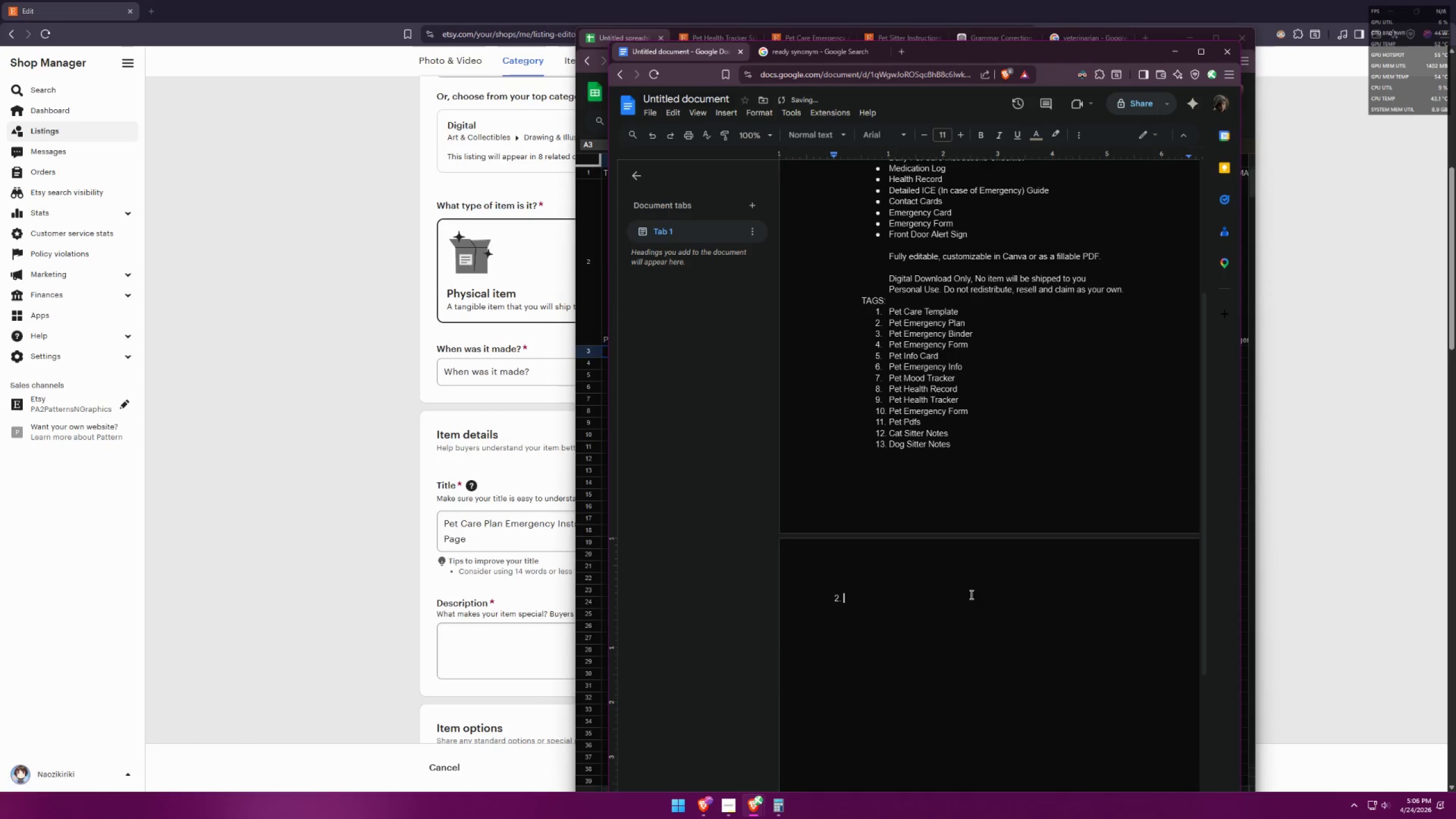 
scroll: coordinate [970, 594], scroll_direction: up, amount: 6.0
 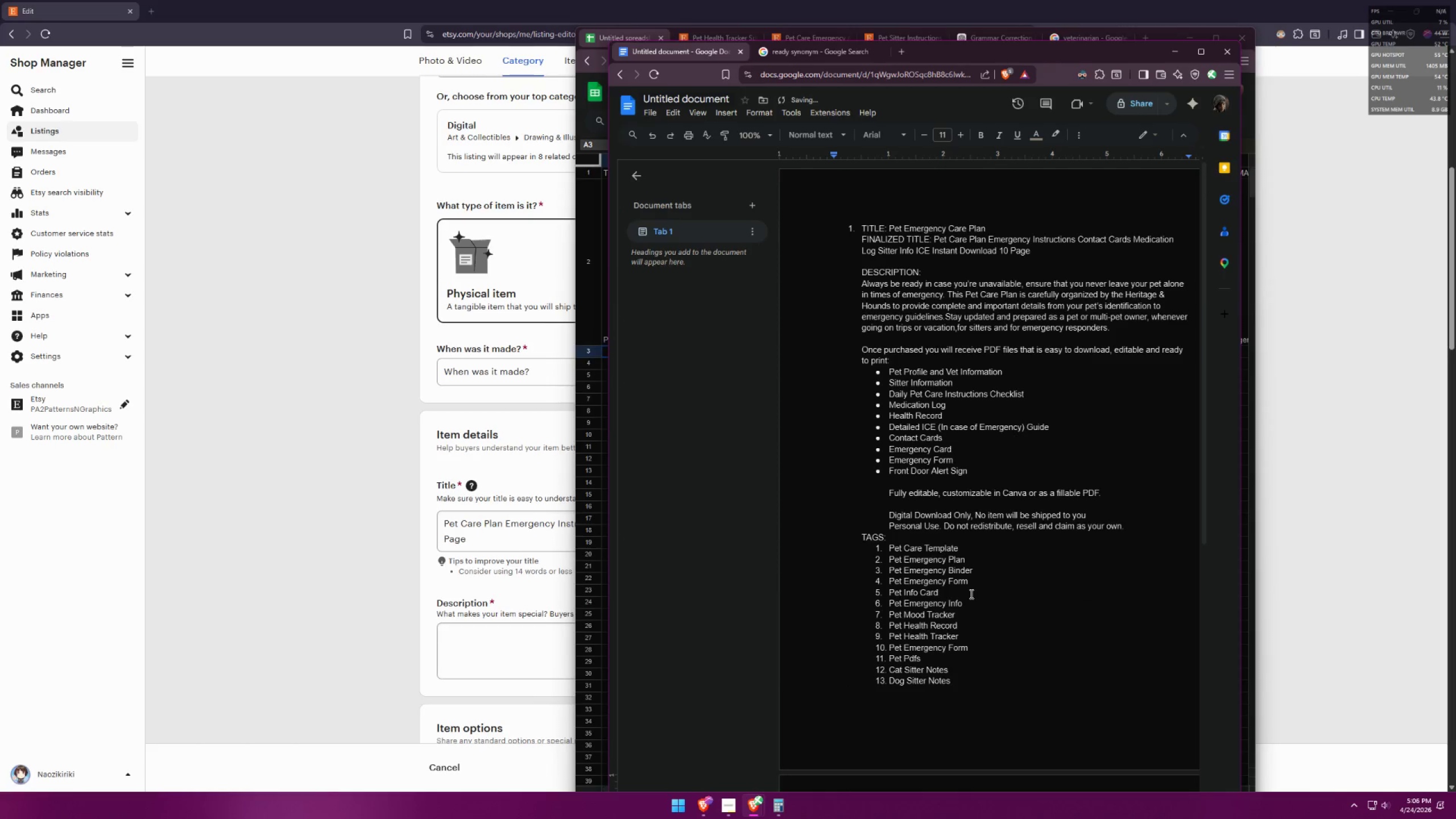 
key(Shift+T)
 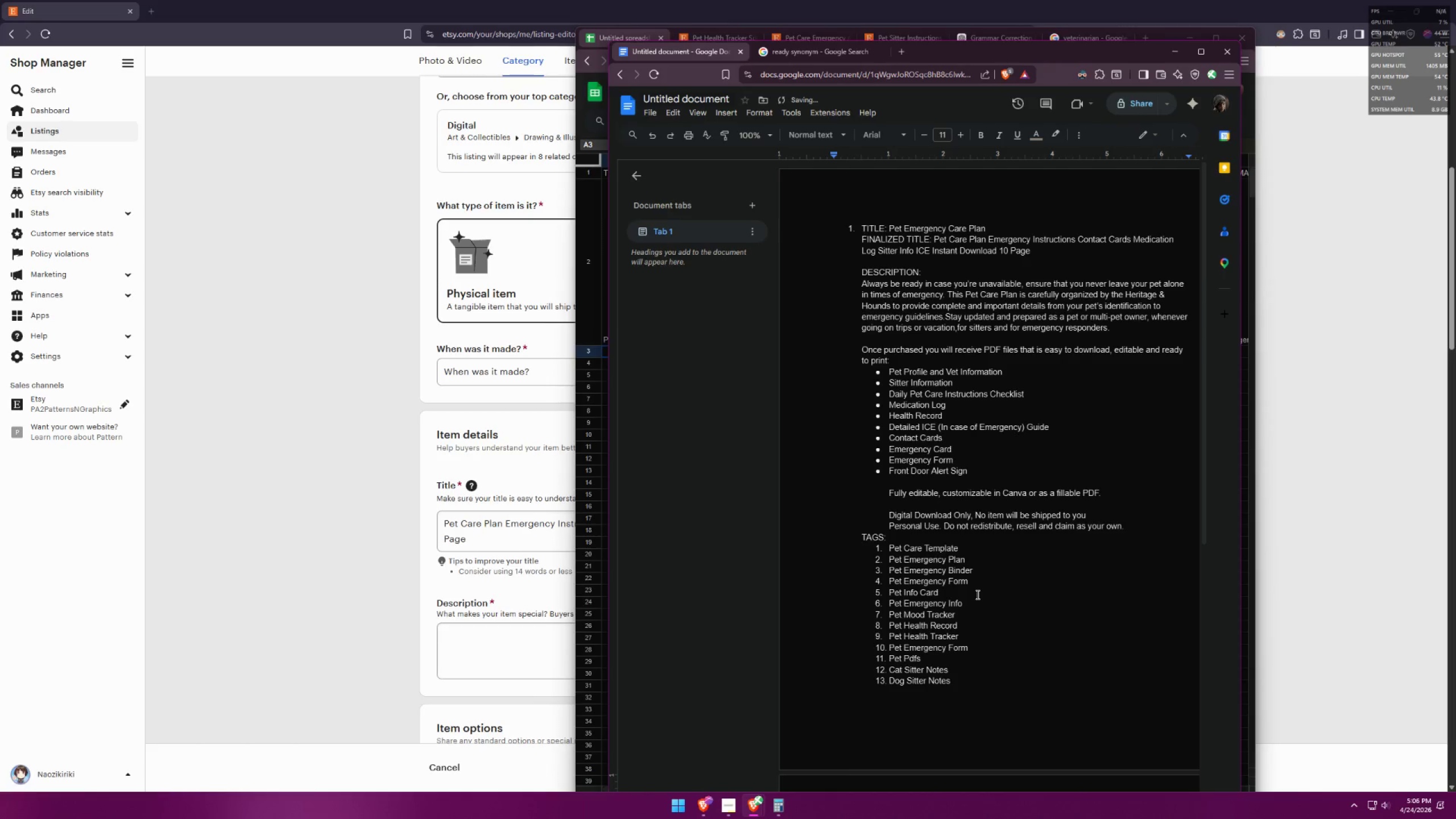 
scroll: coordinate [970, 594], scroll_direction: down, amount: 2.0
 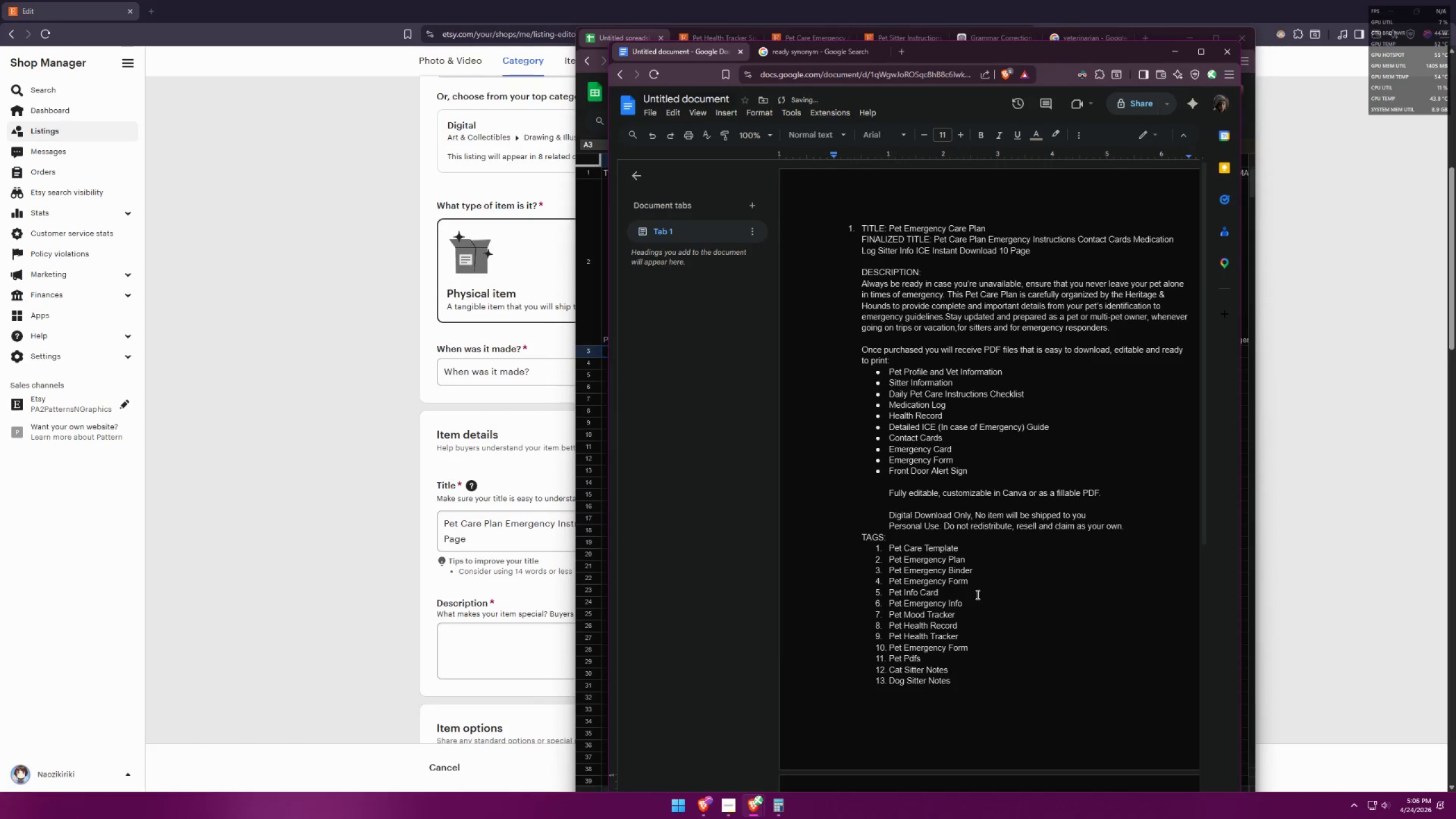 
type(IOT)
key(Backspace)
key(Backspace)
type(TI)
key(Backspace)
key(Backspace)
key(Backspace)
key(Backspace)
type(TITLE:)
 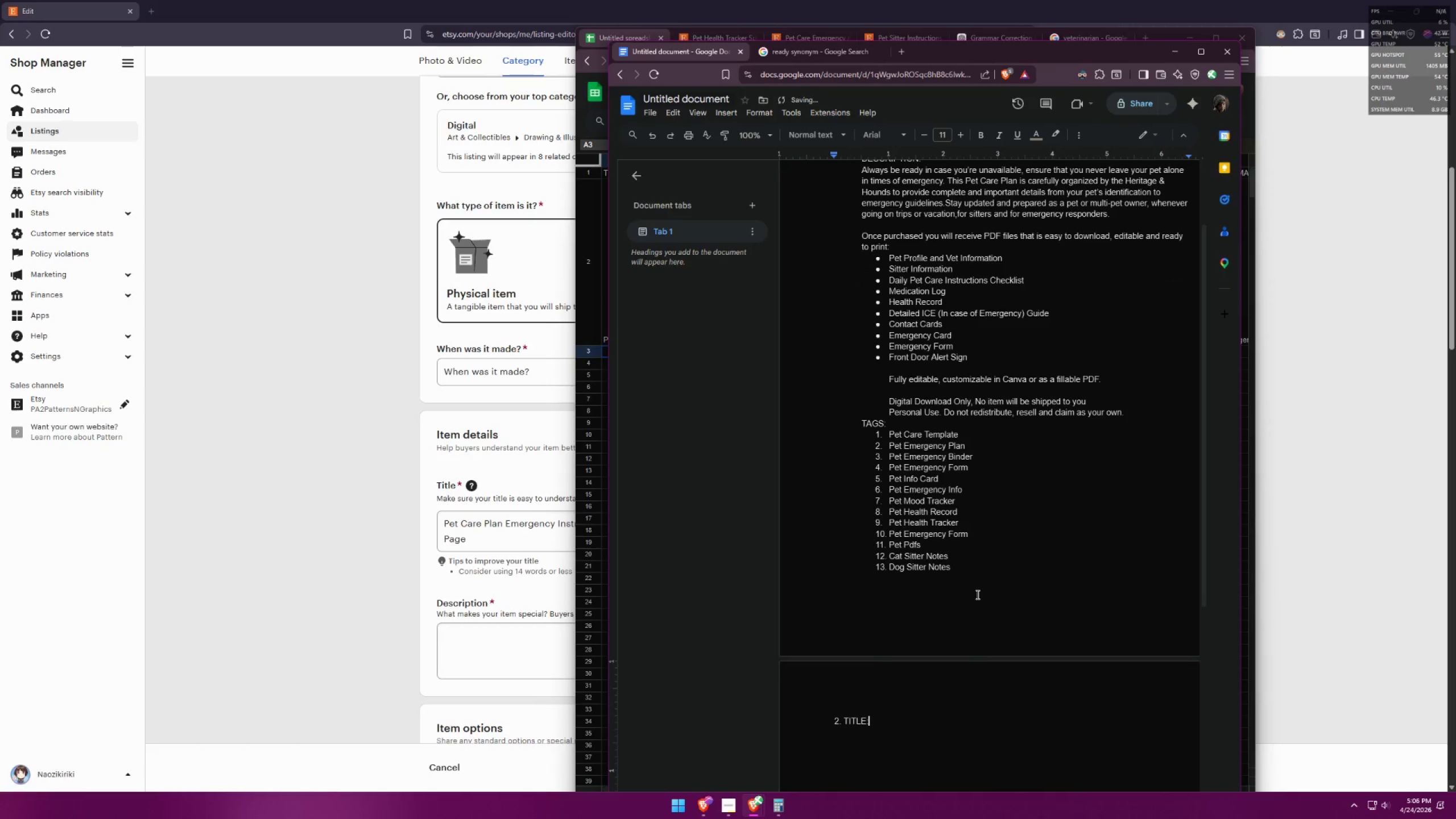 
key(Enter)
 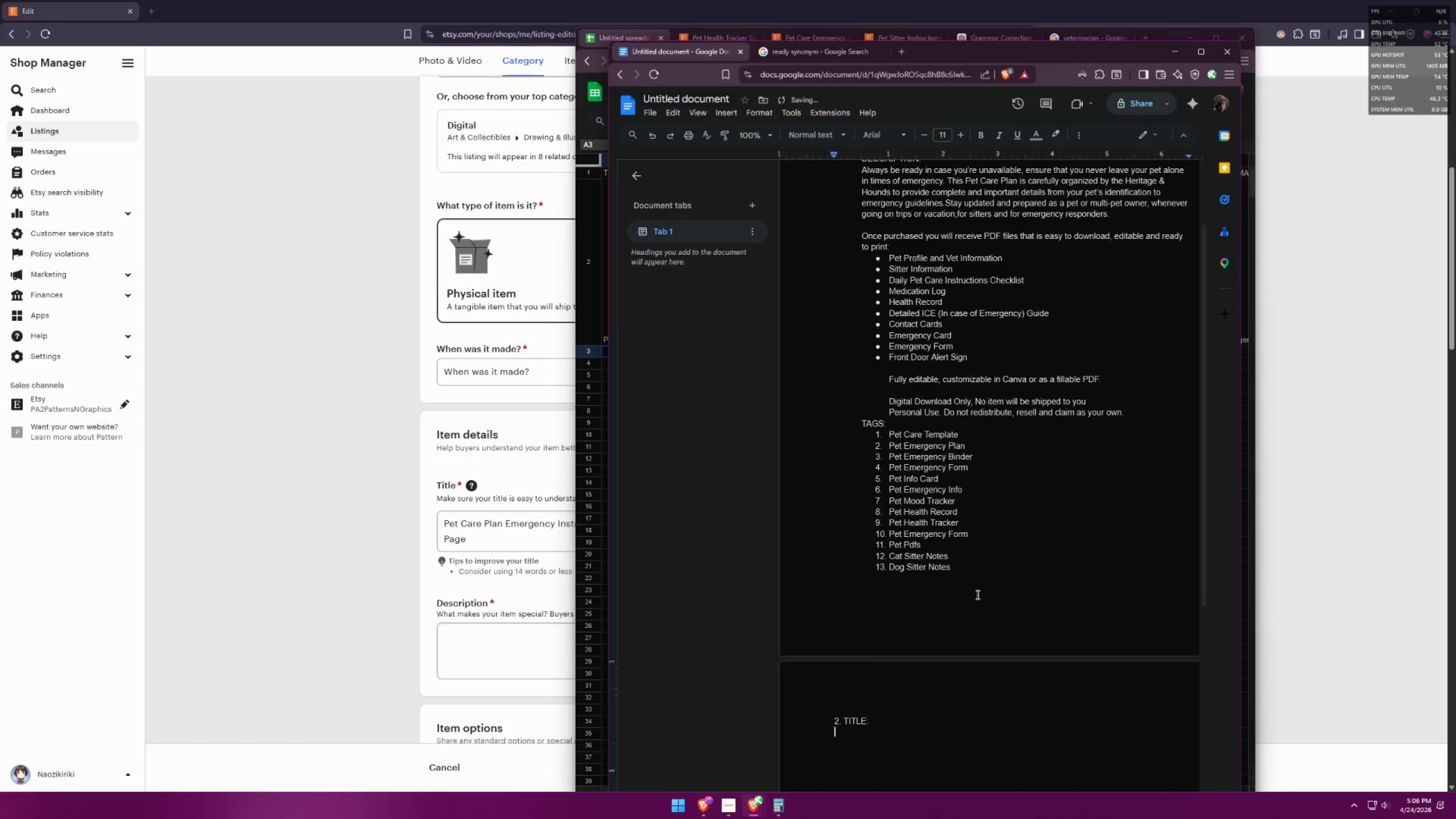 
key(Shift+F)
 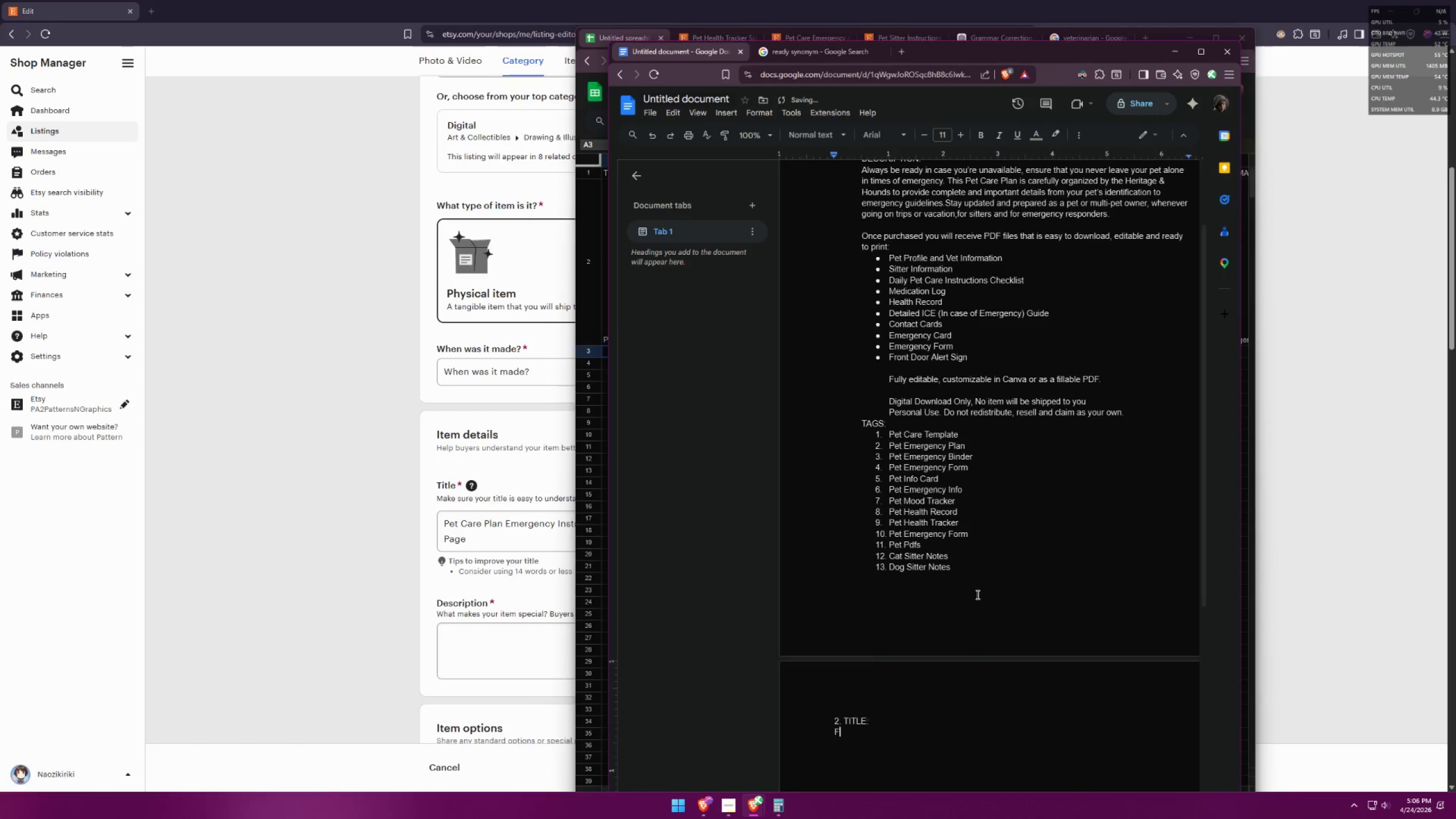 
key(Backspace)
 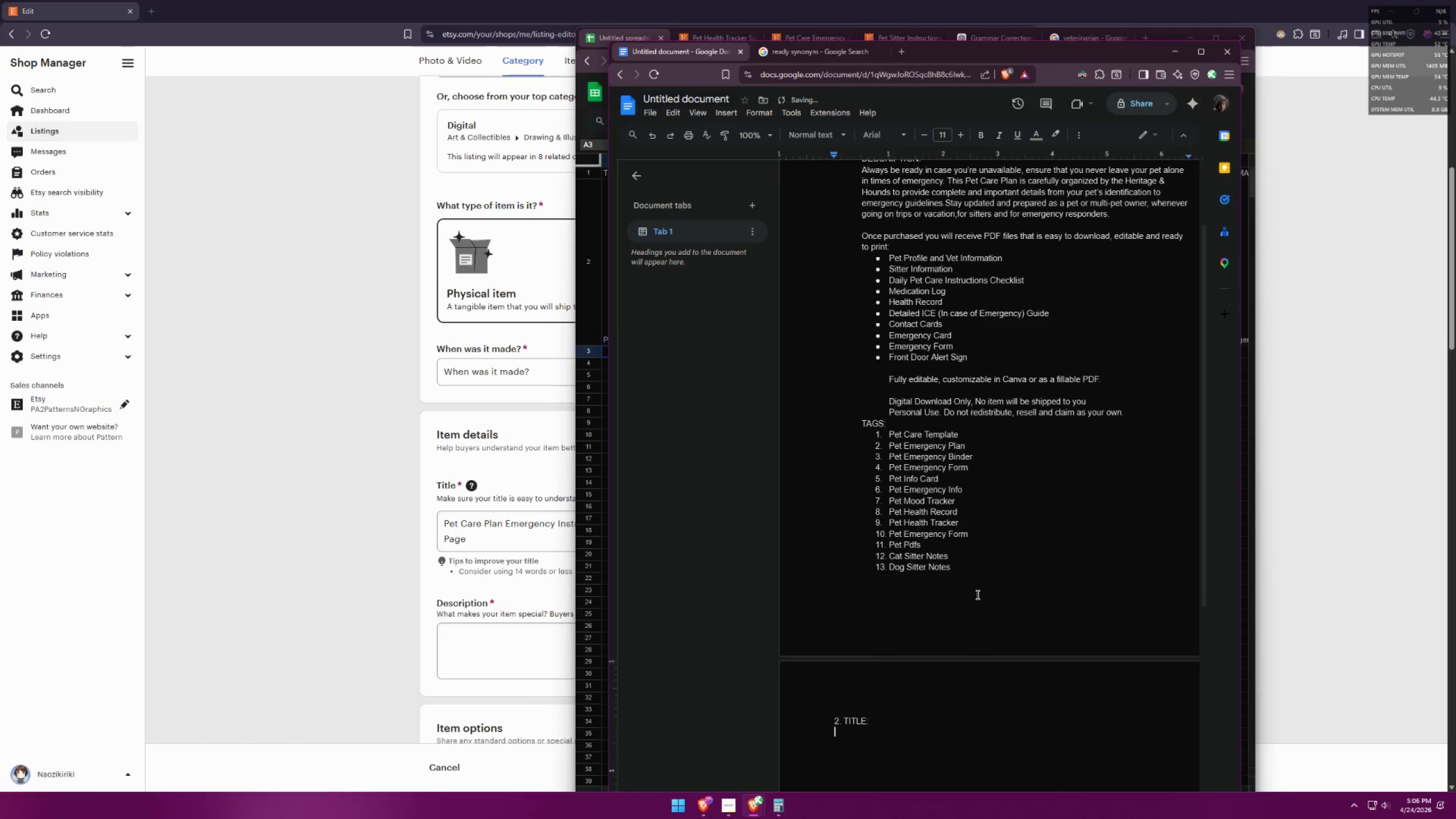 
key(Backspace)
 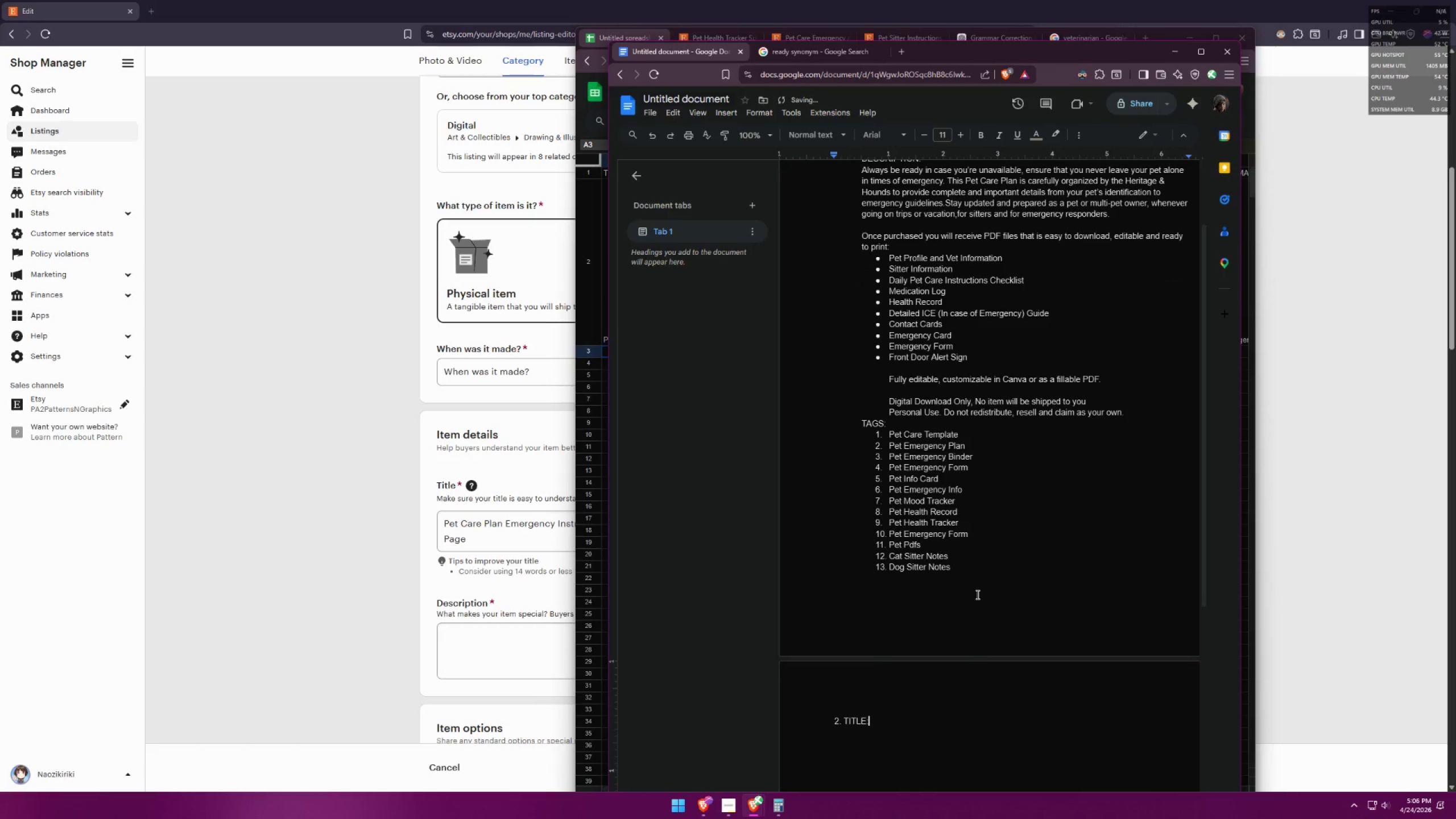 
key(Enter)
 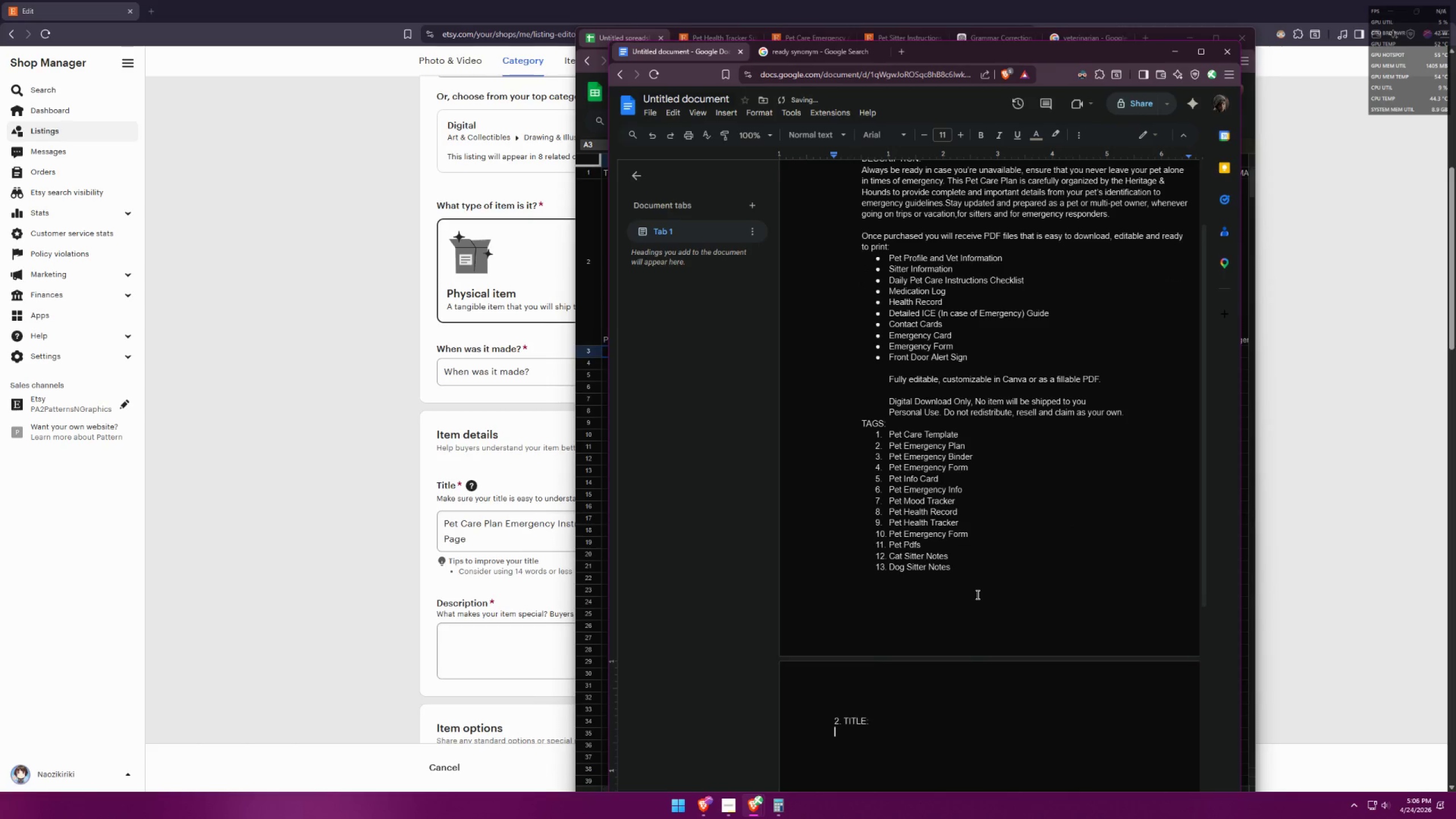 
key(Enter)
 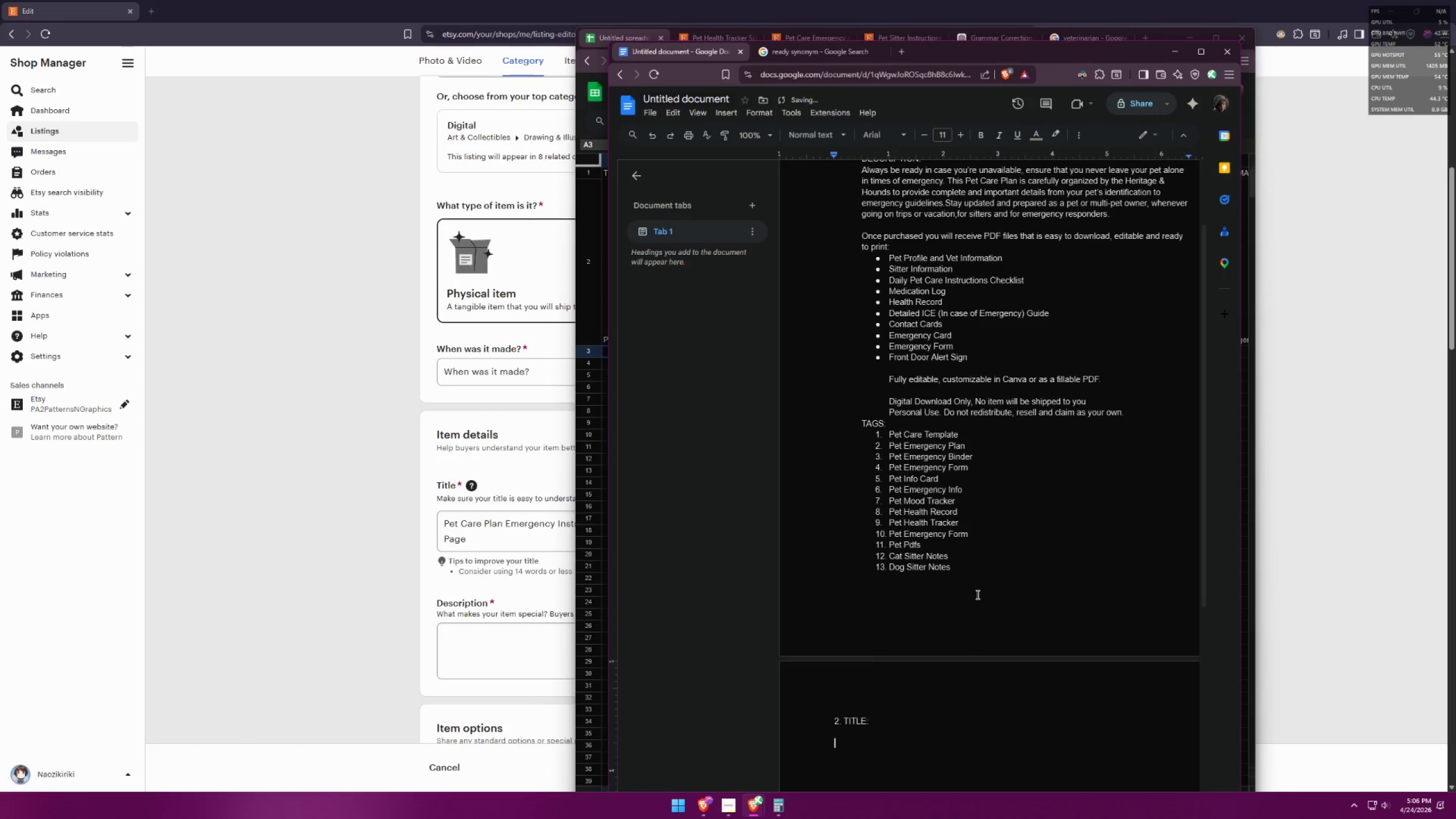 
key(Backspace)
 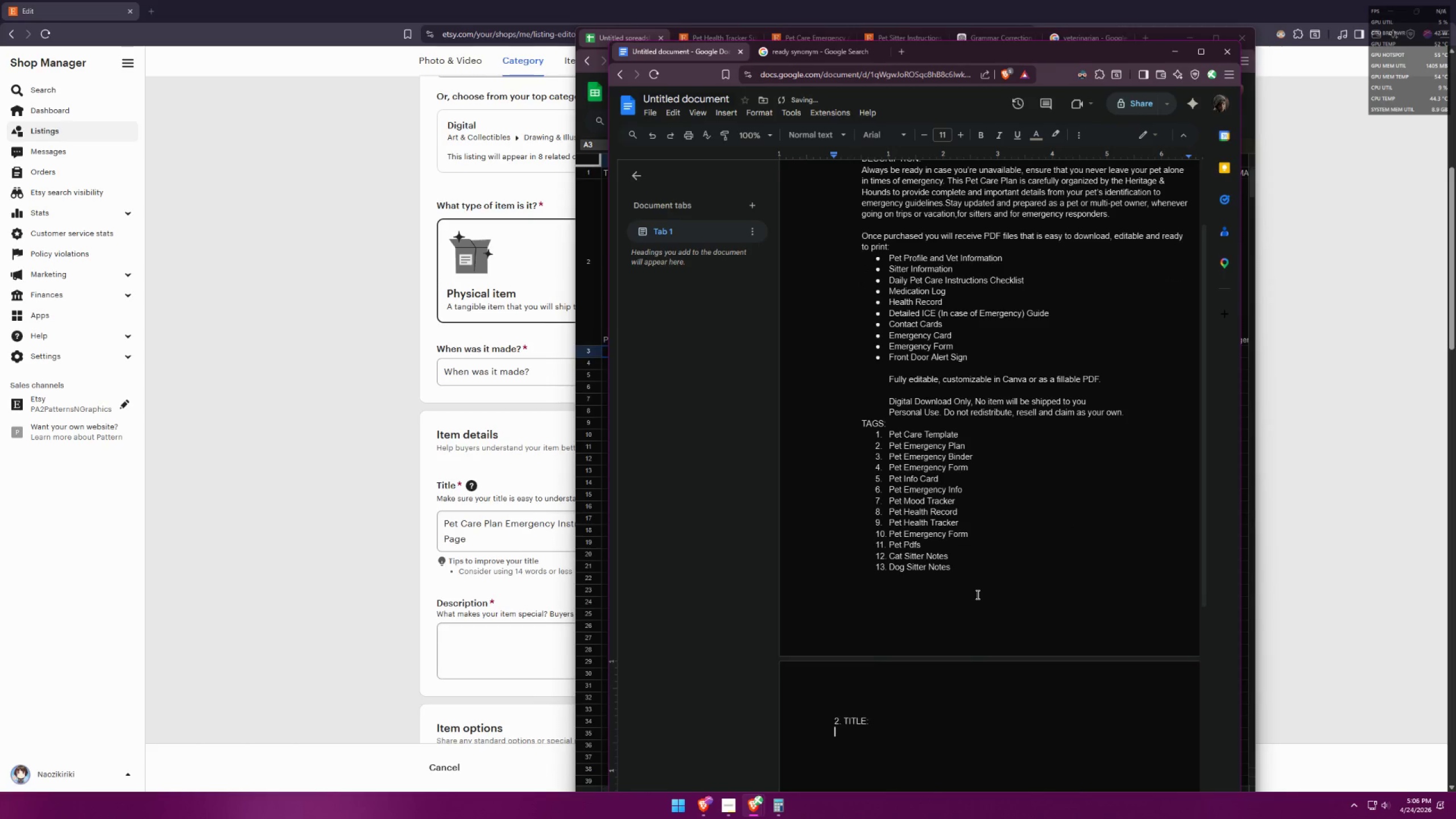 
key(Backspace)
 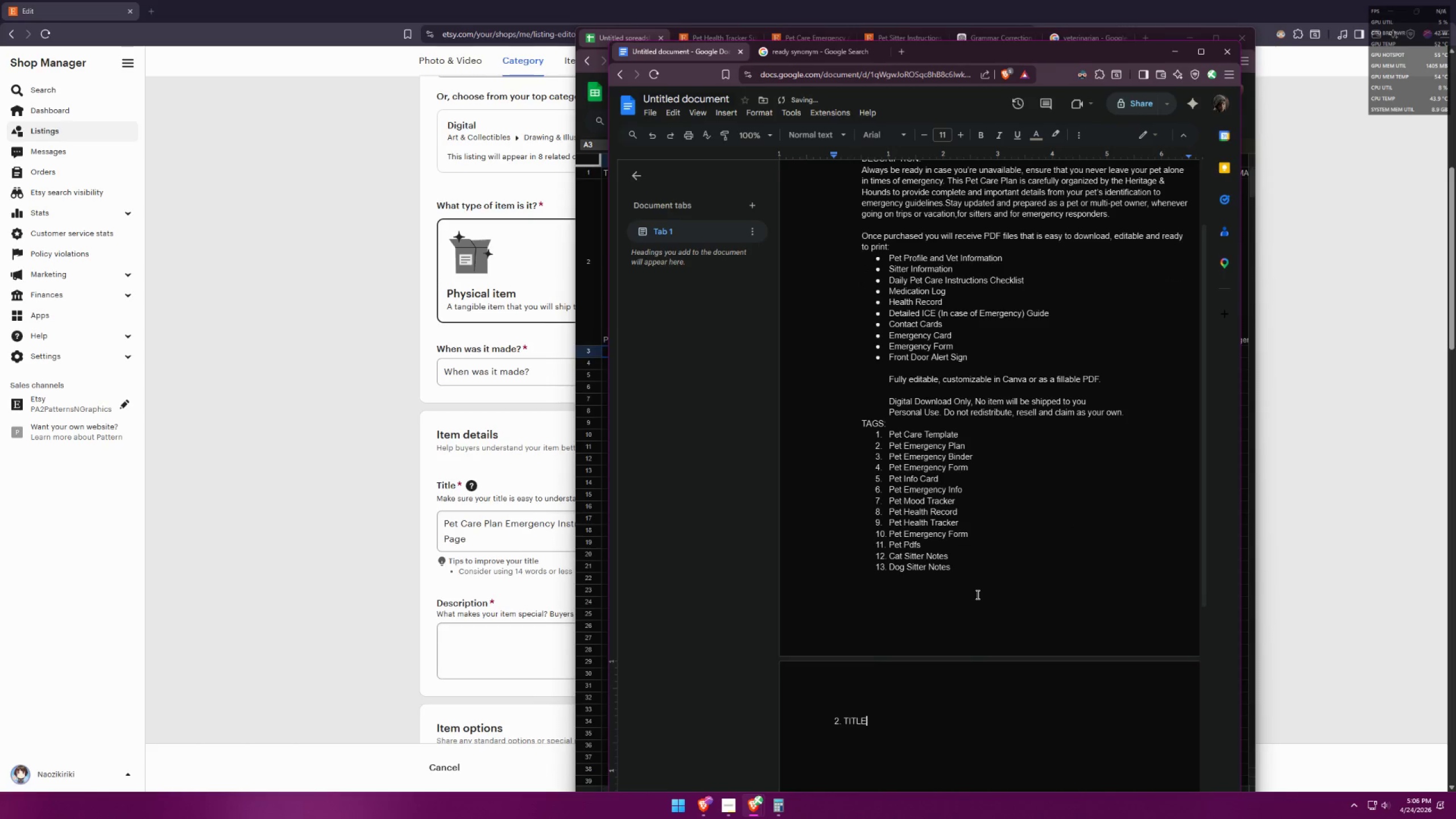 
key(Backspace)
 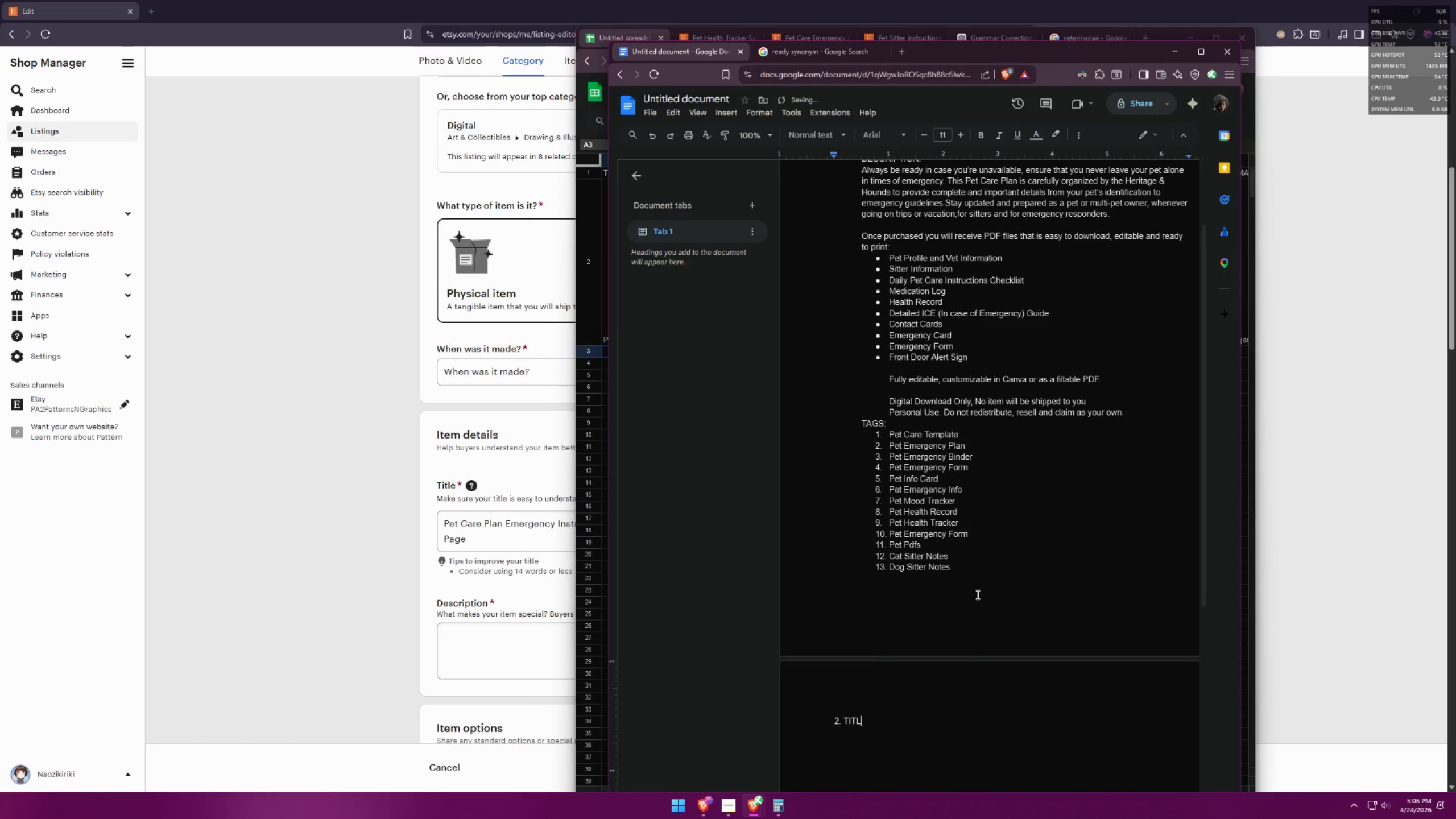 
key(Backspace)
 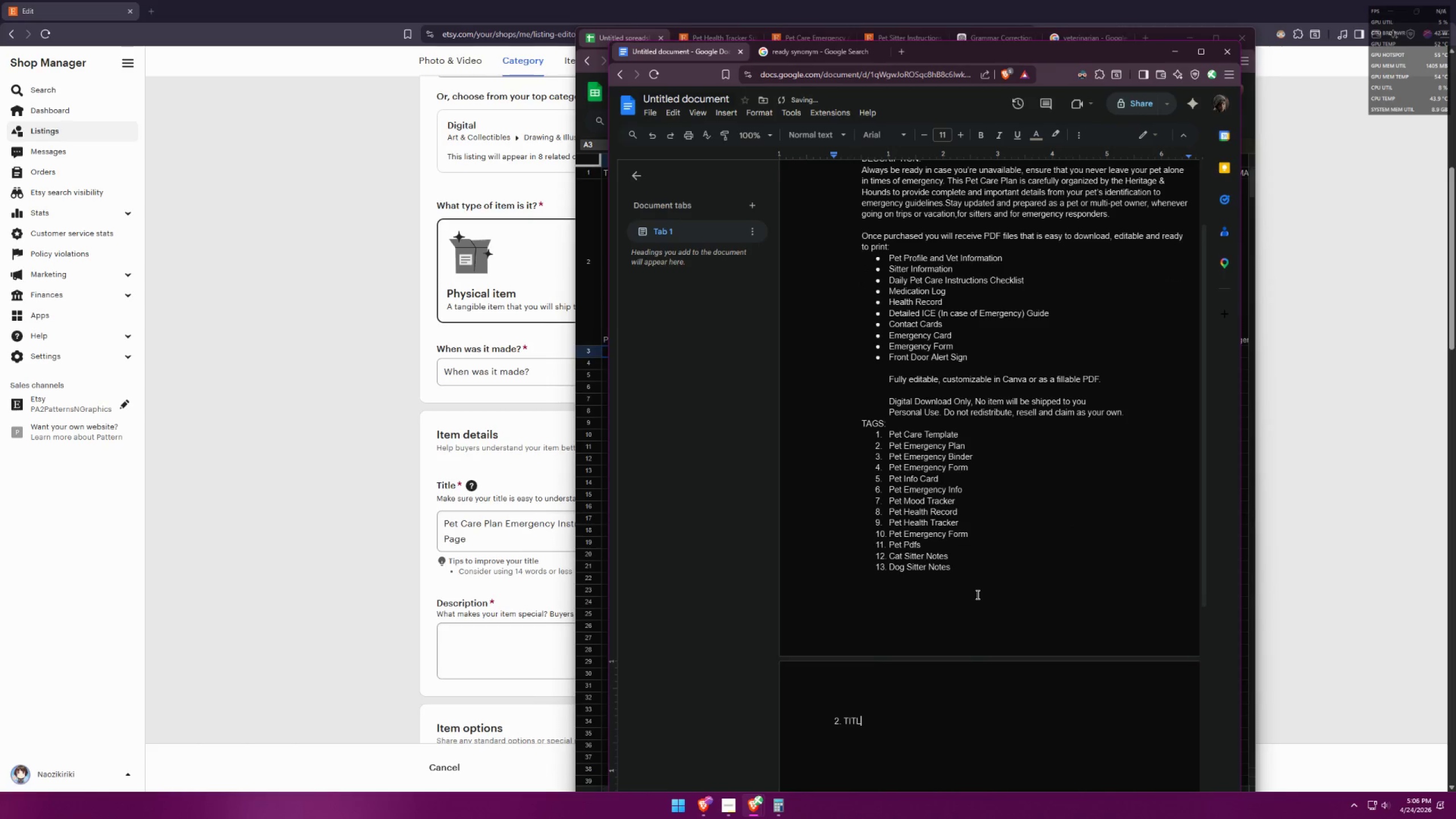 
key(Backspace)
 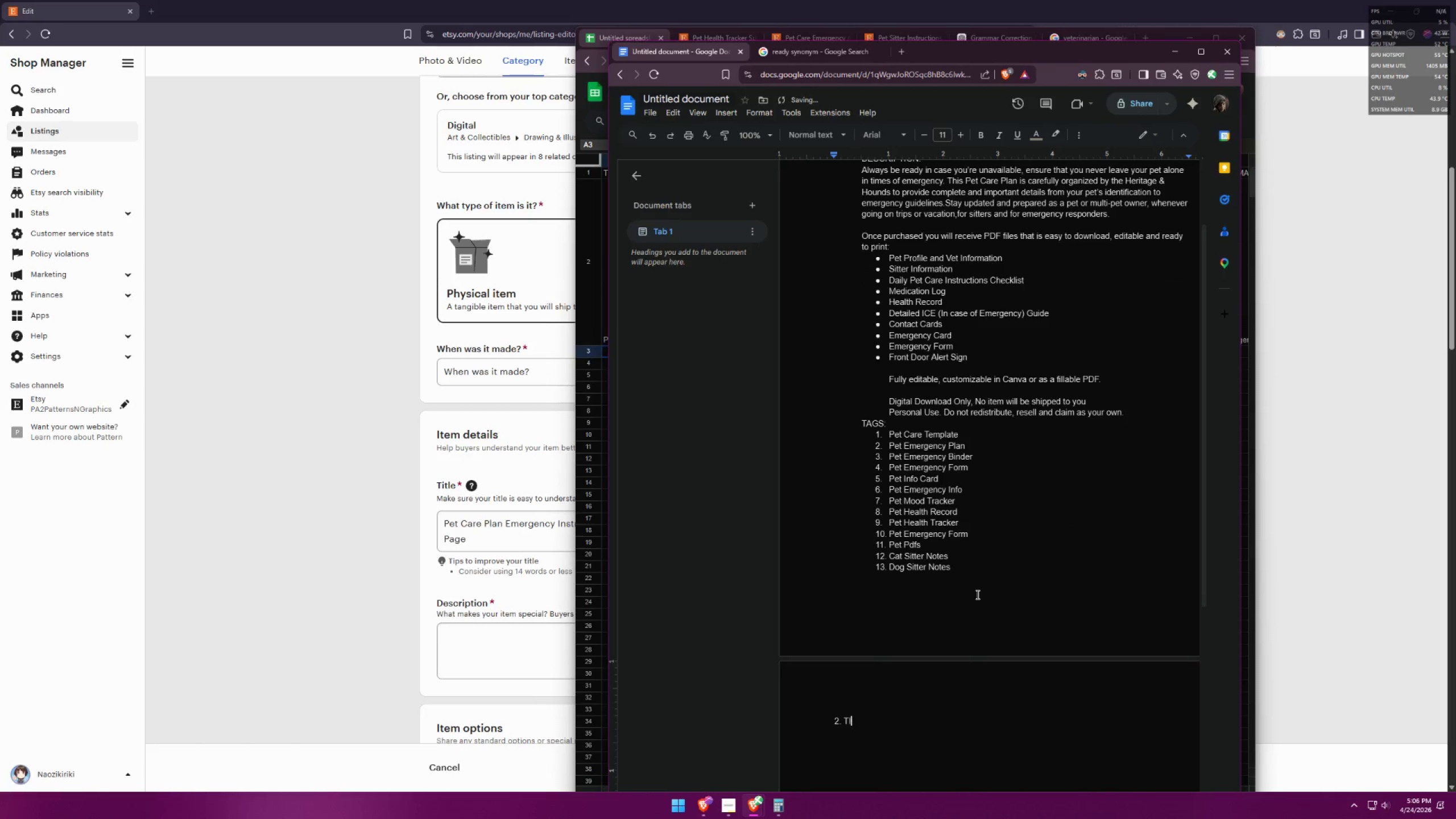 
key(Backspace)
 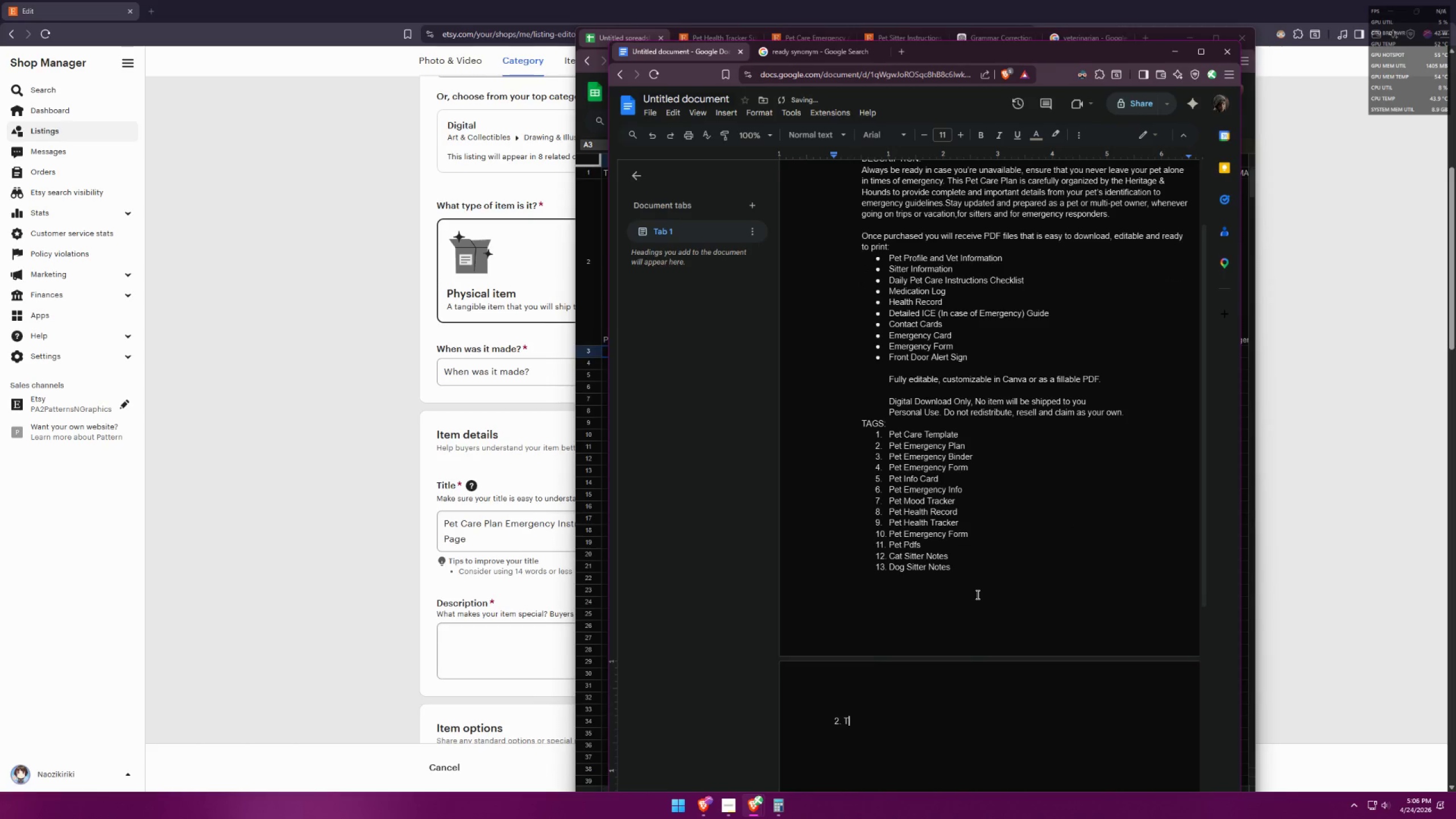 
key(Backspace)
 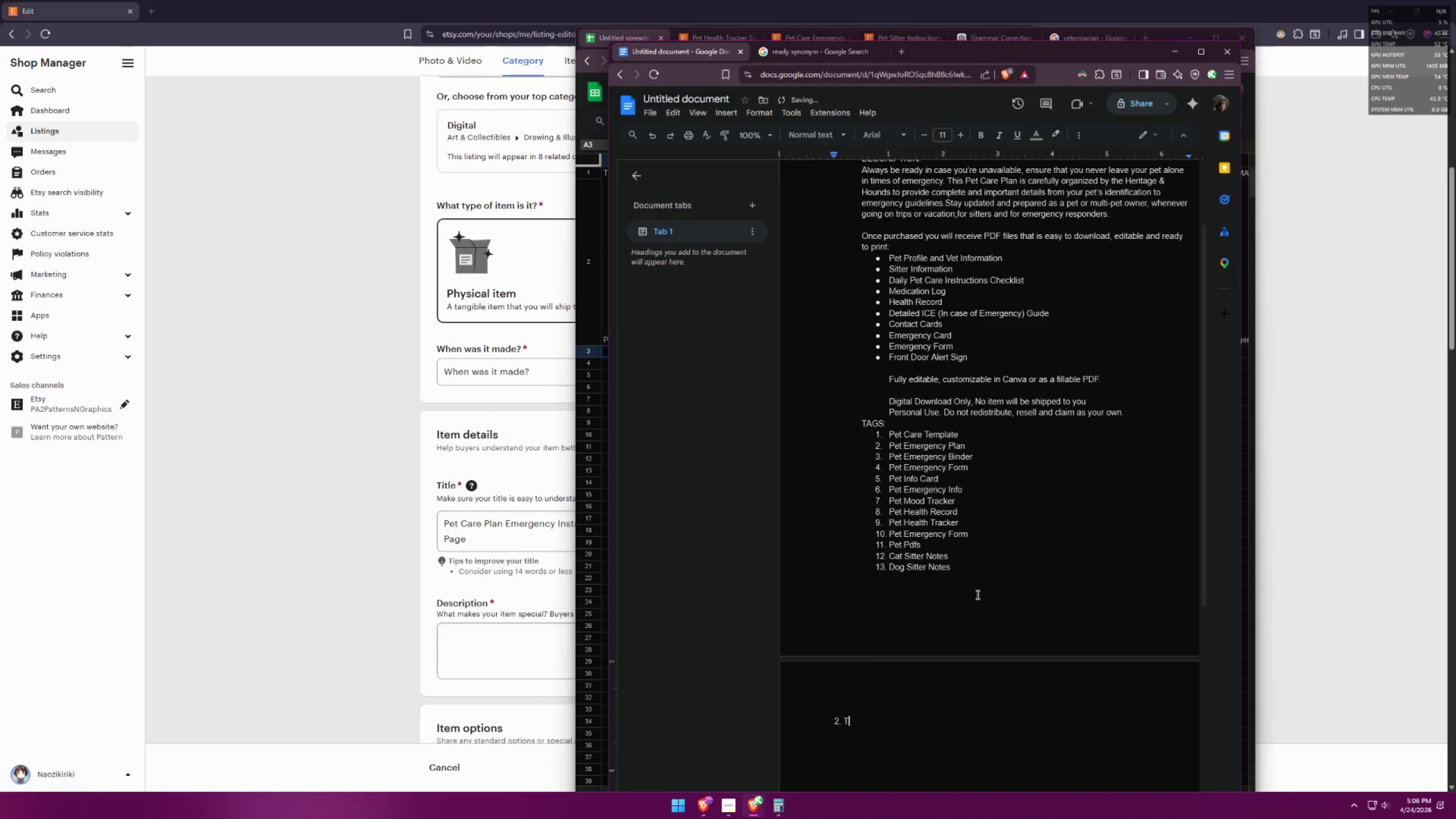 
key(Backspace)
 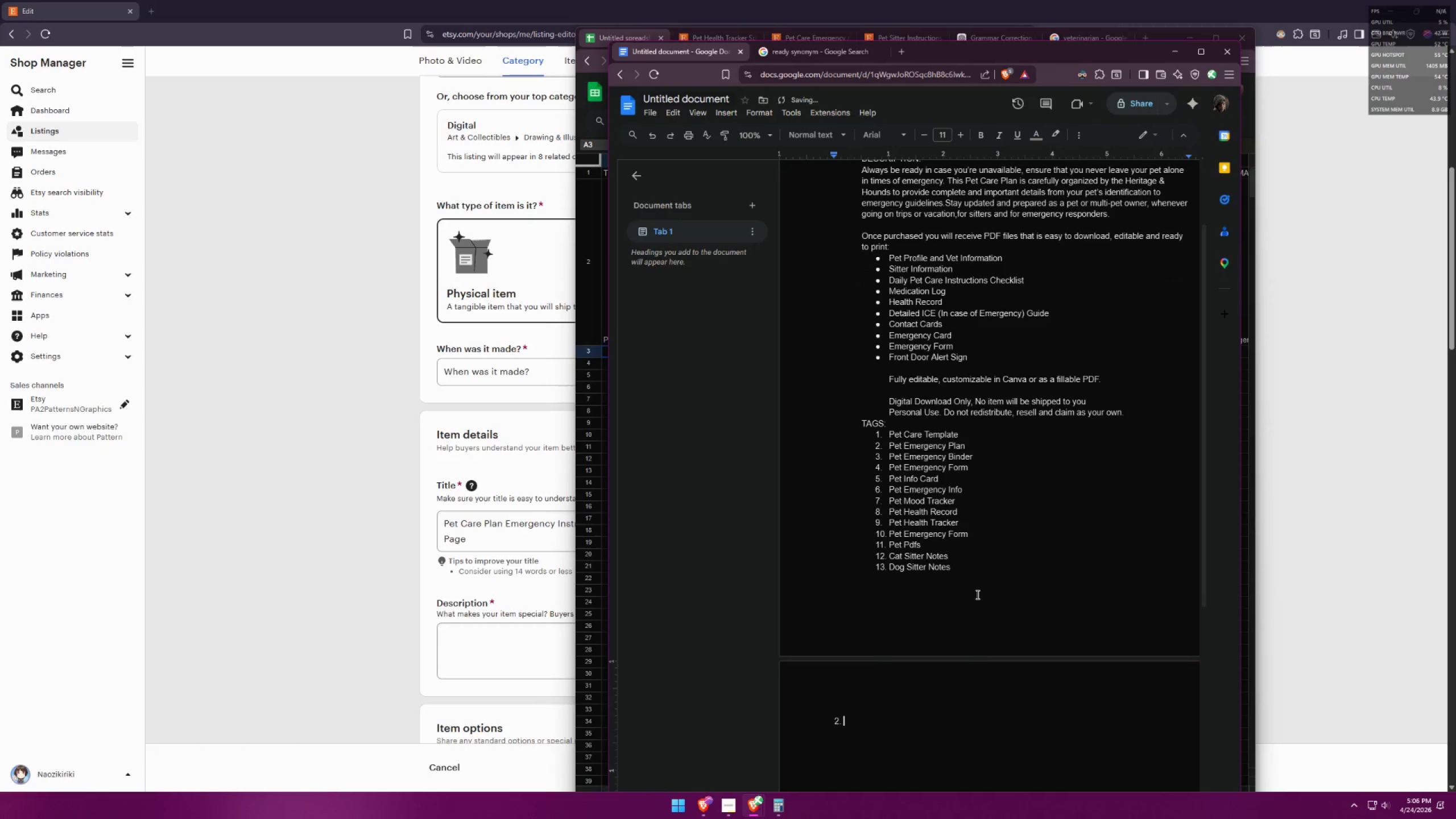 
key(Backspace)
 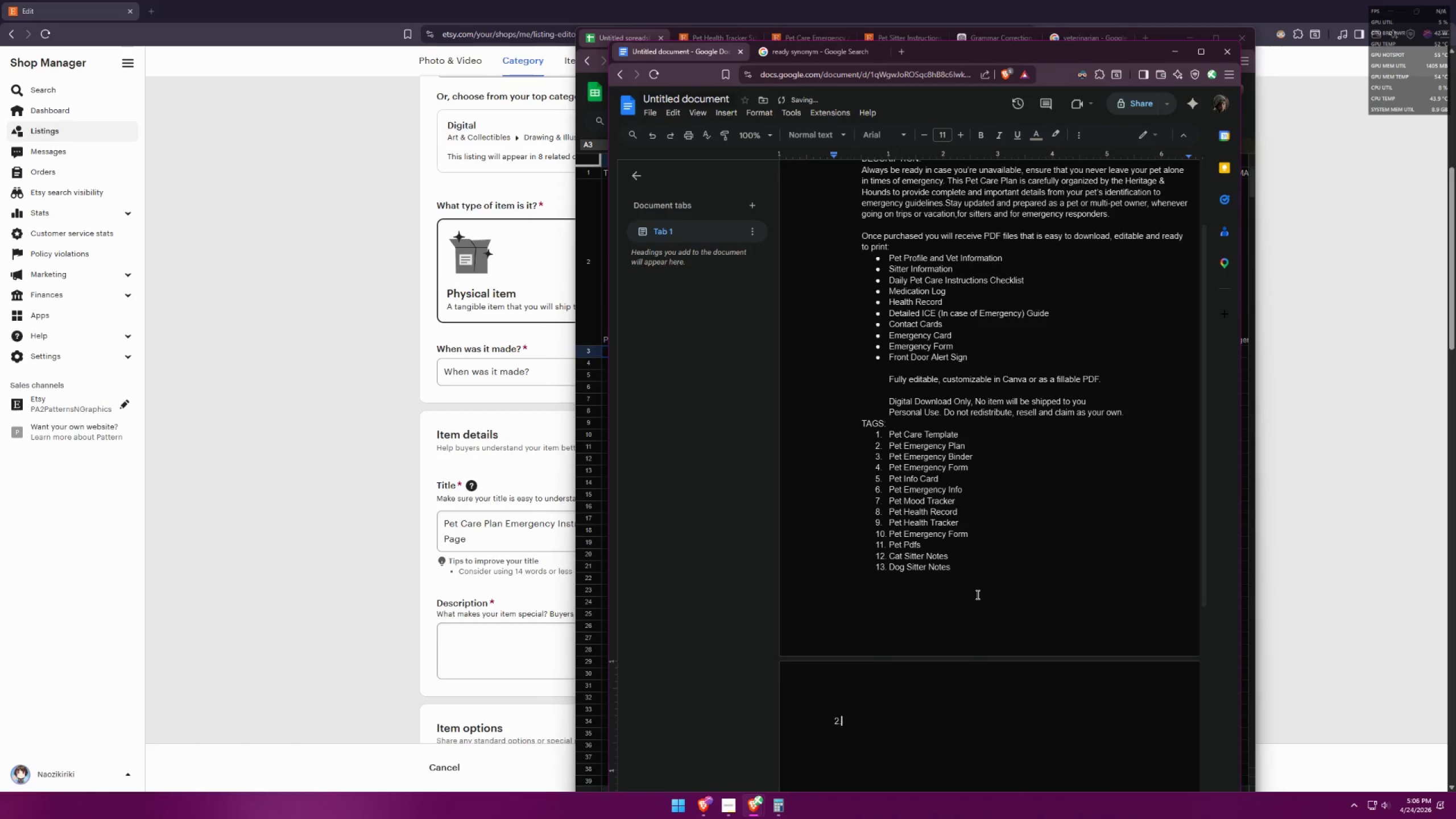 
key(Backspace)
 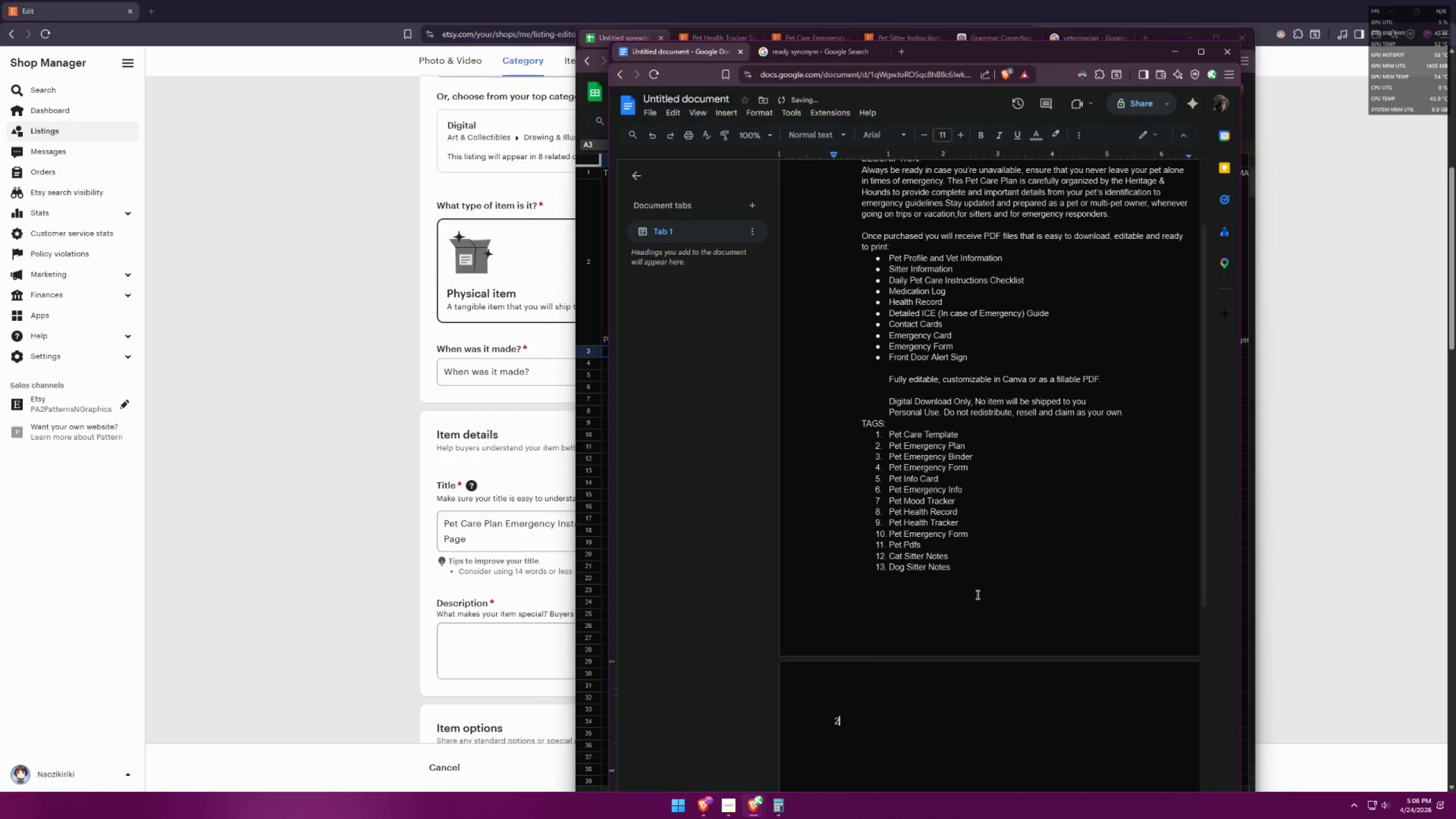 
key(Backspace)
 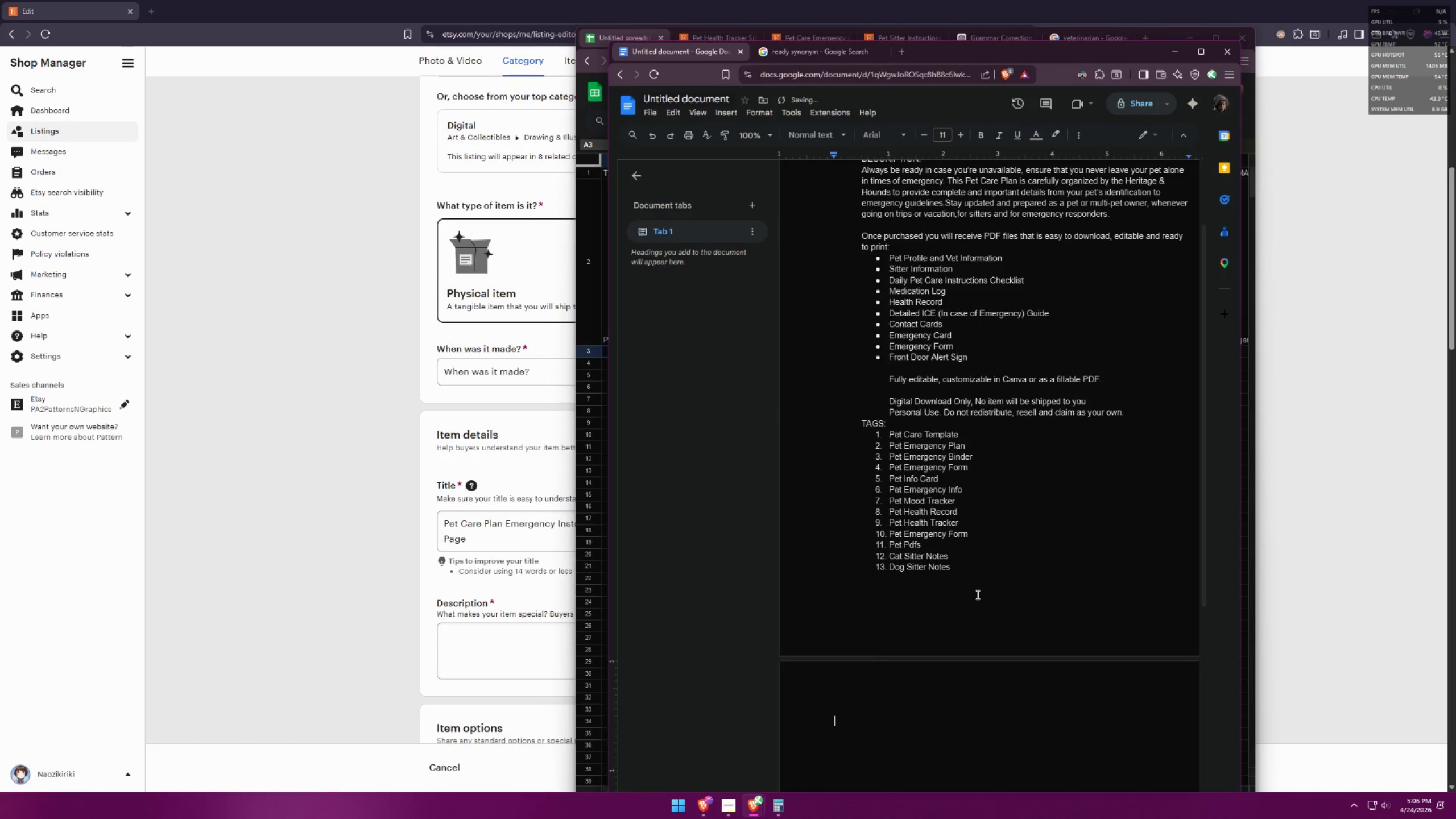 
key(Backspace)
 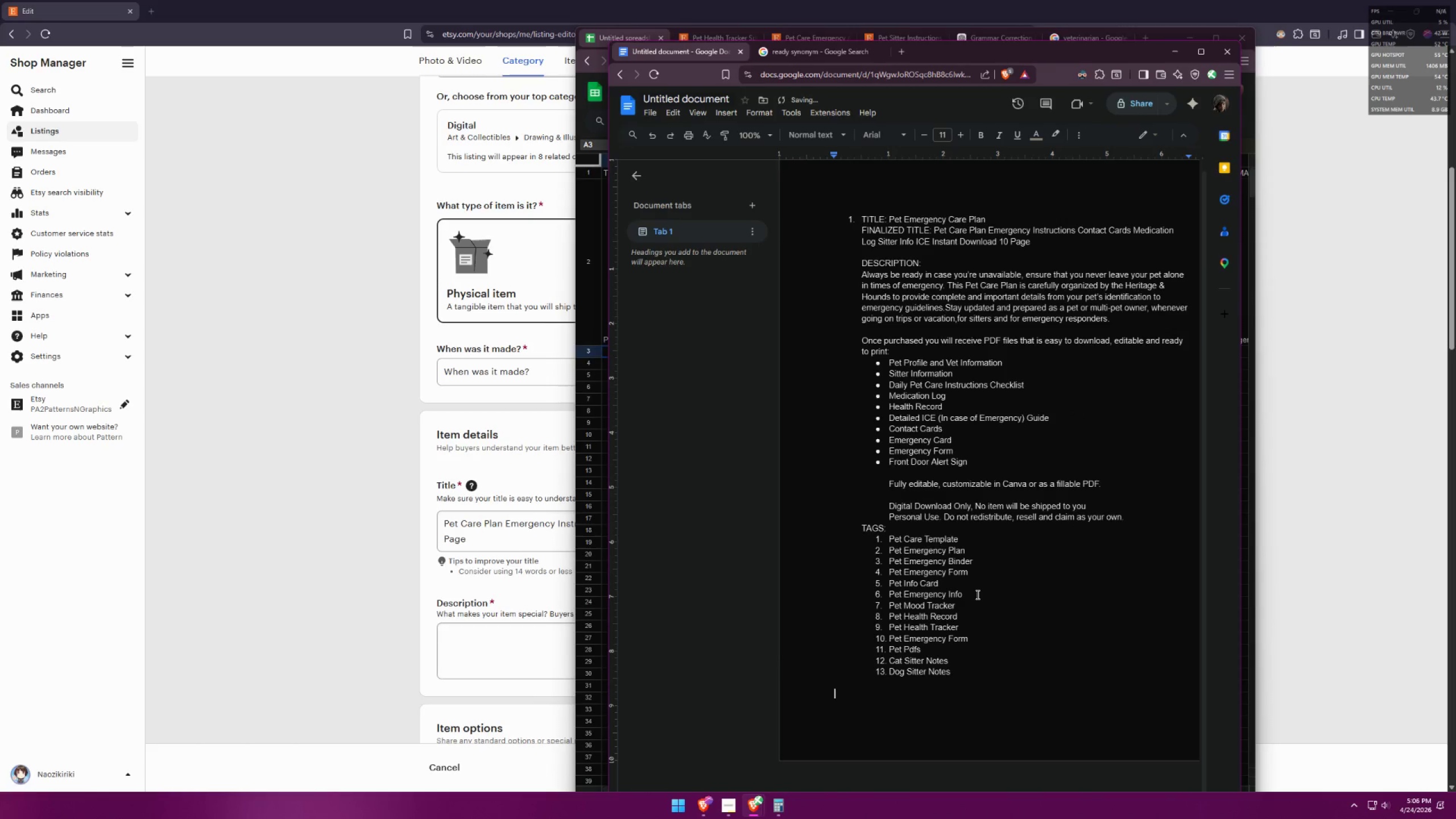 
key(Enter)
 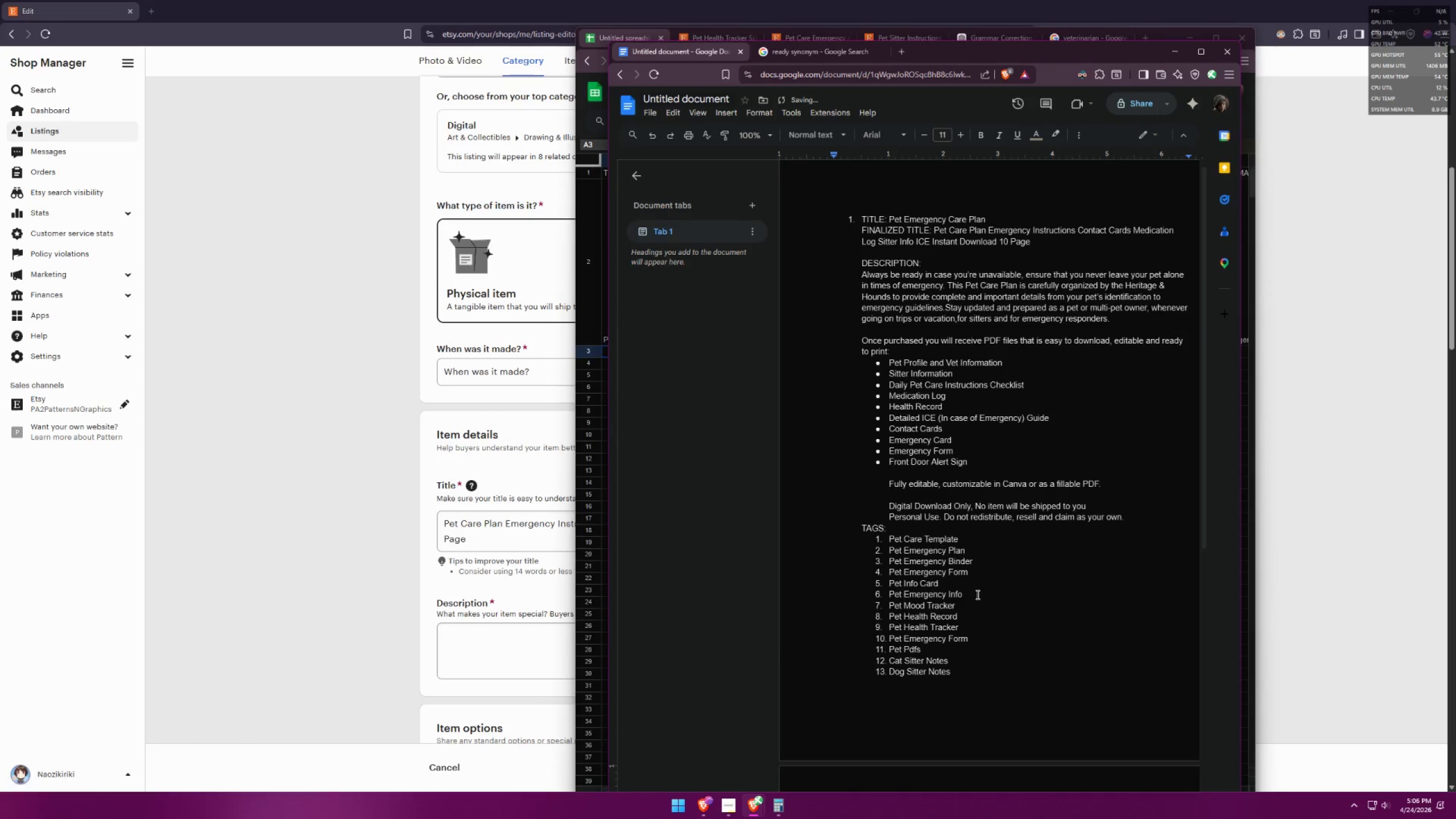 
key(Backspace)
 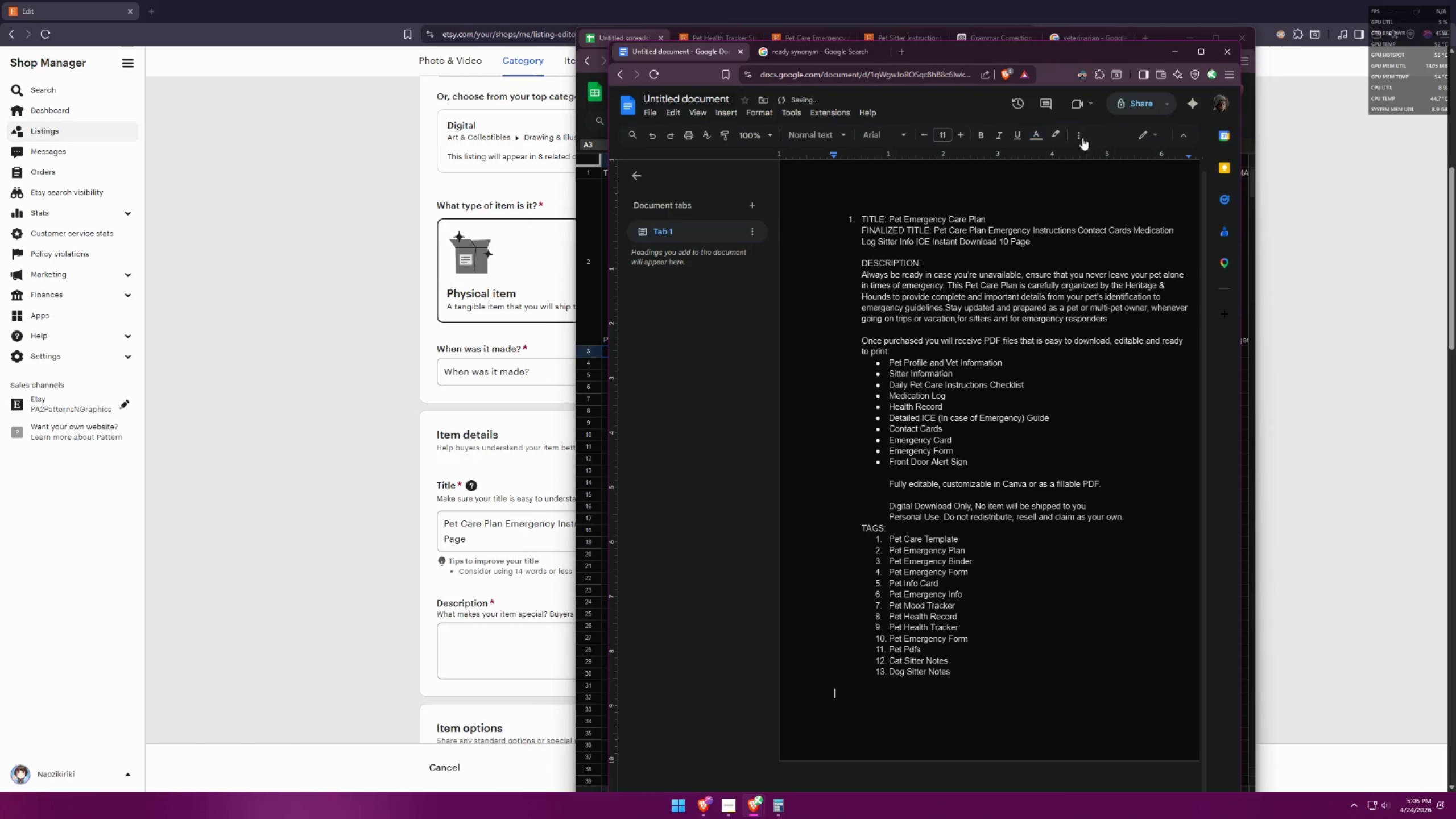 
left_click([1074, 136])
 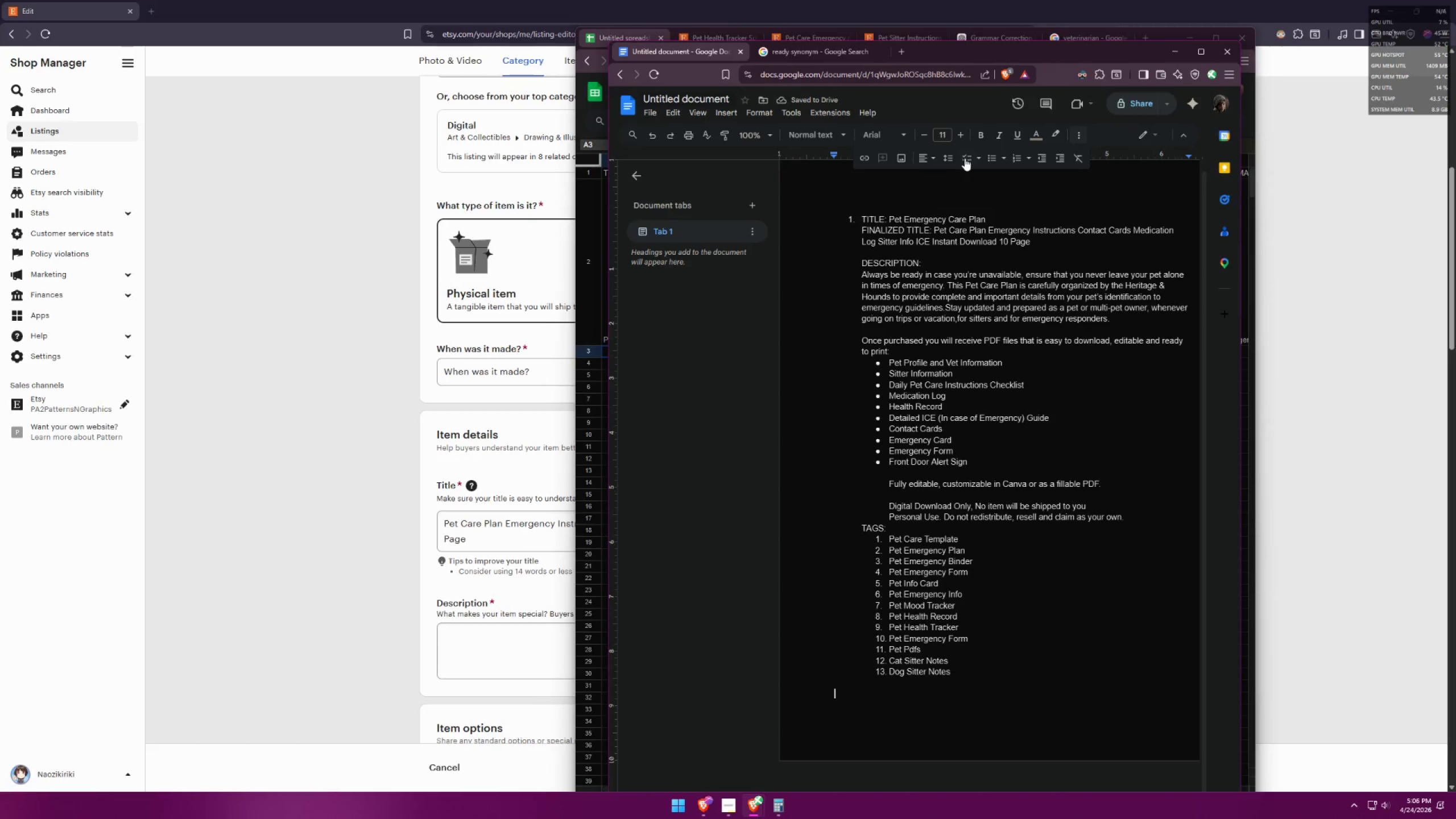 
left_click([990, 158])
 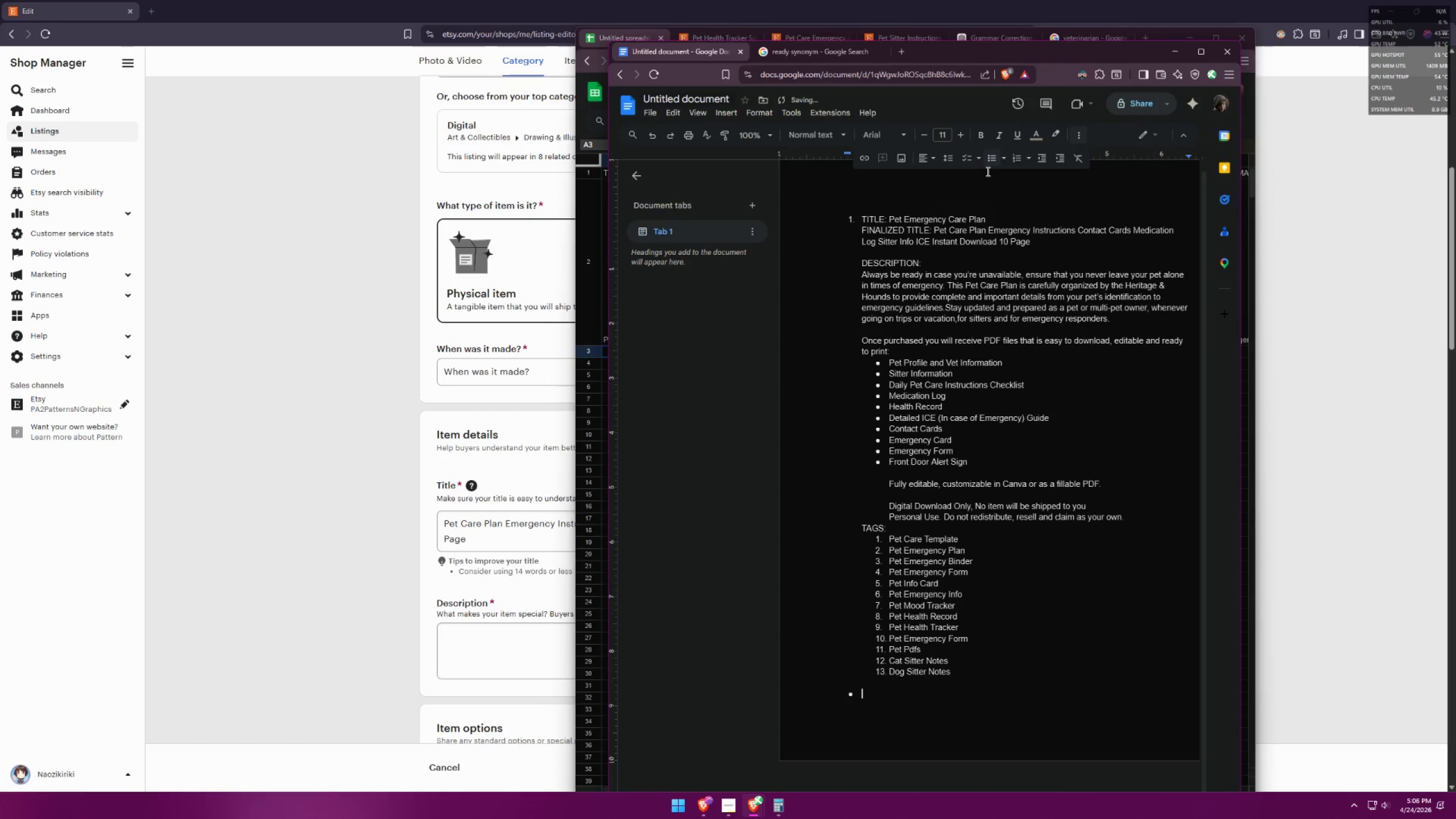 
key(Backspace)
 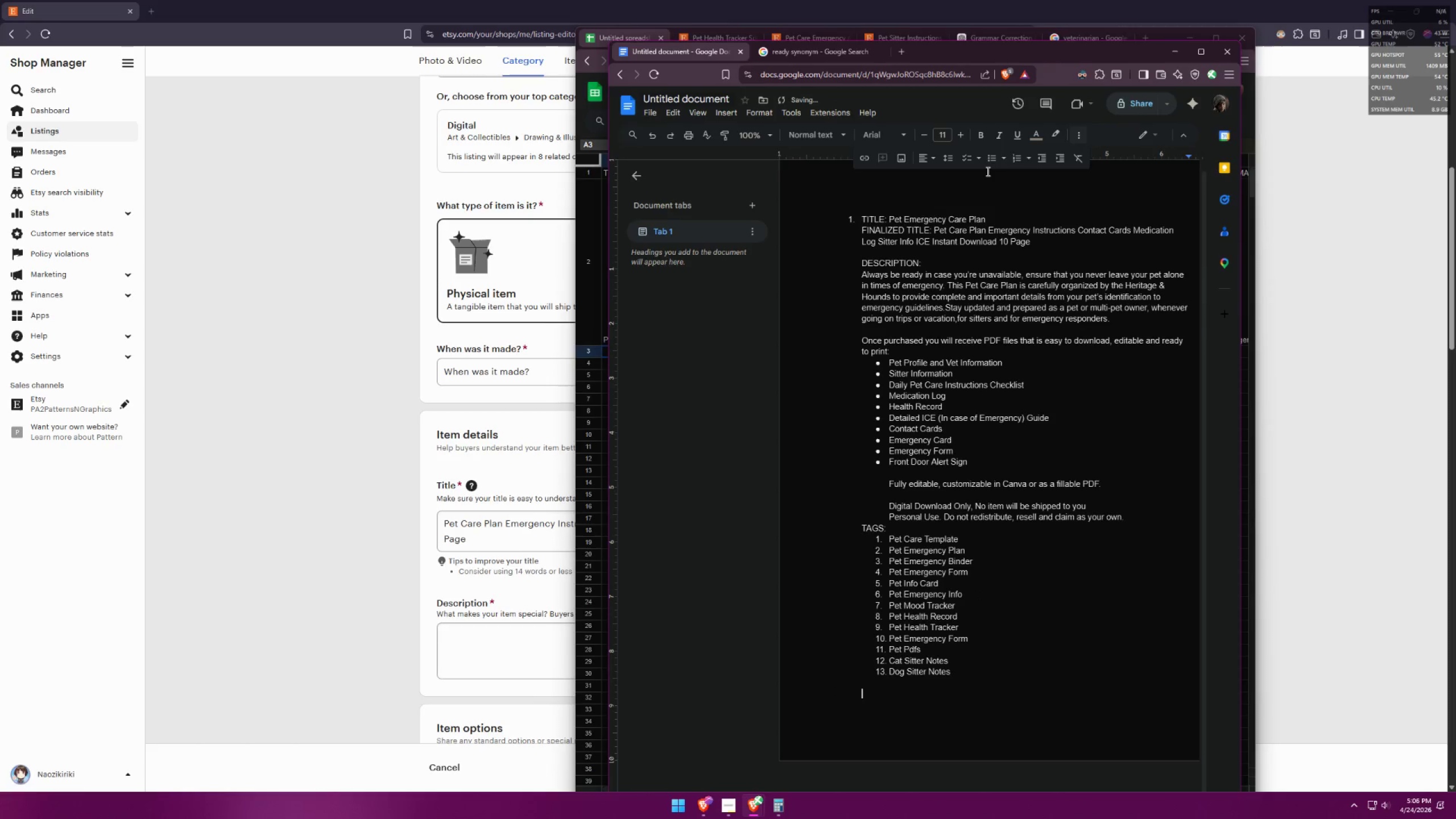 
key(1)
 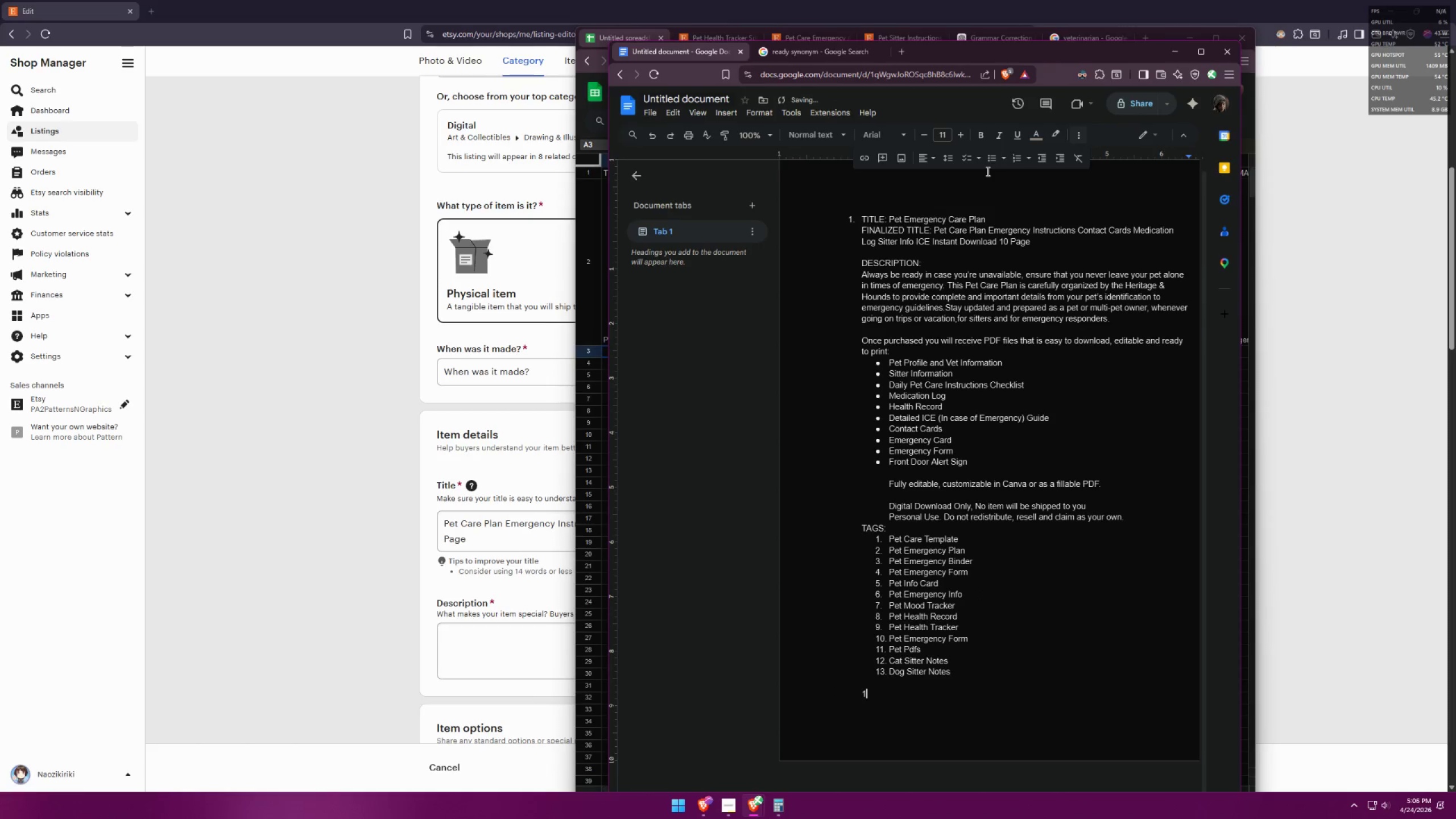 
key(Period)
 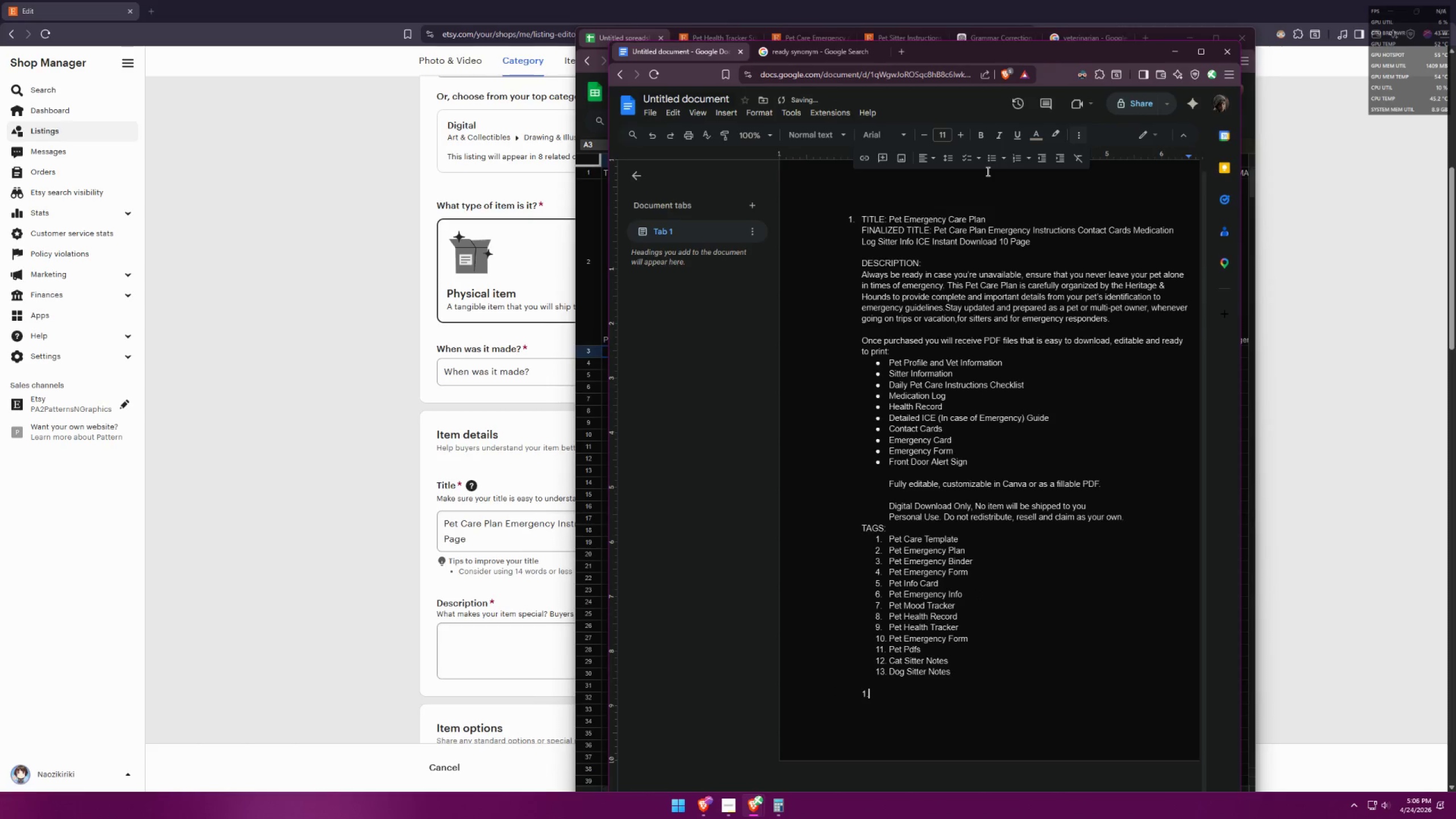 
key(Space)
 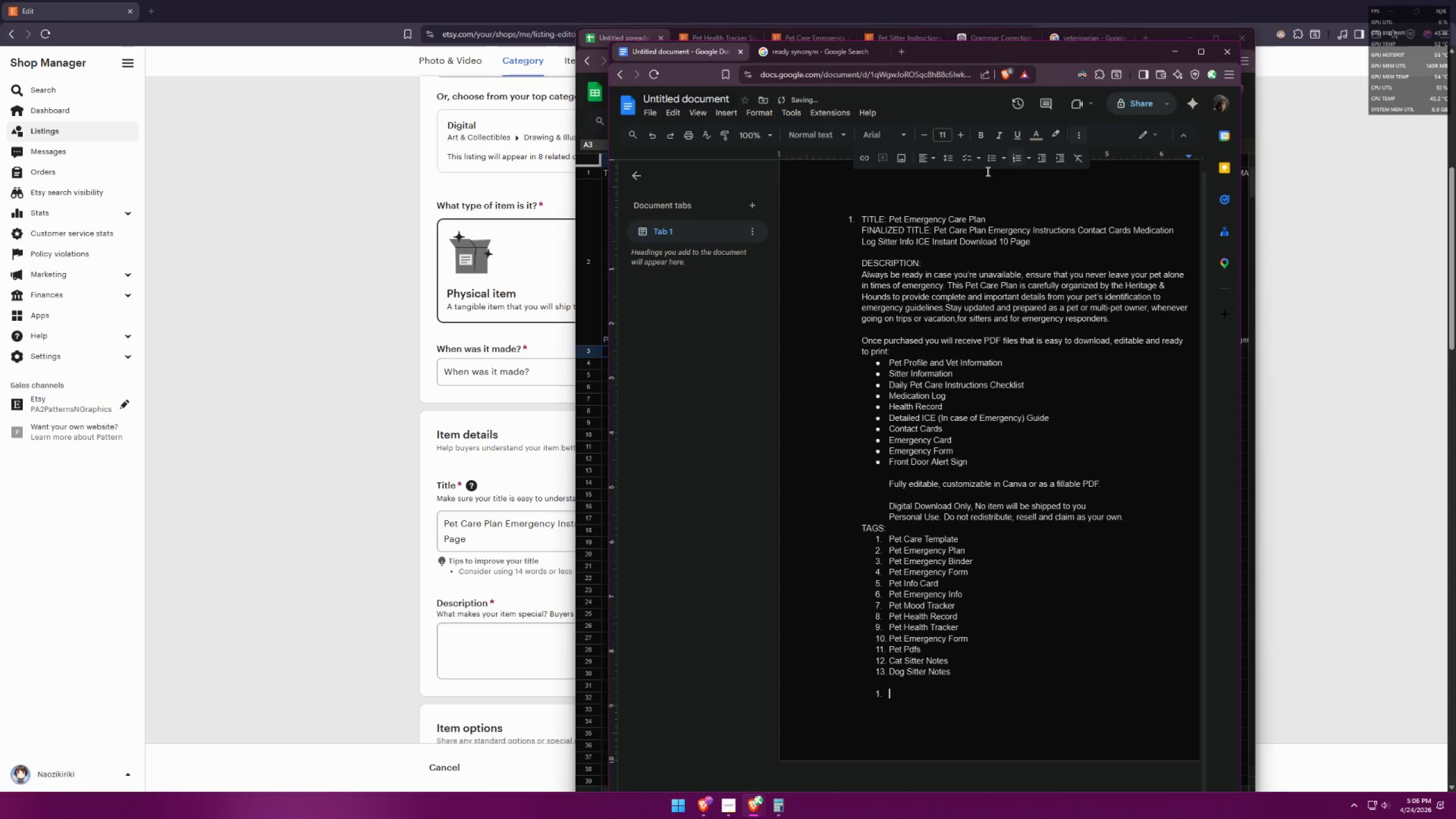 
key(Backspace)
 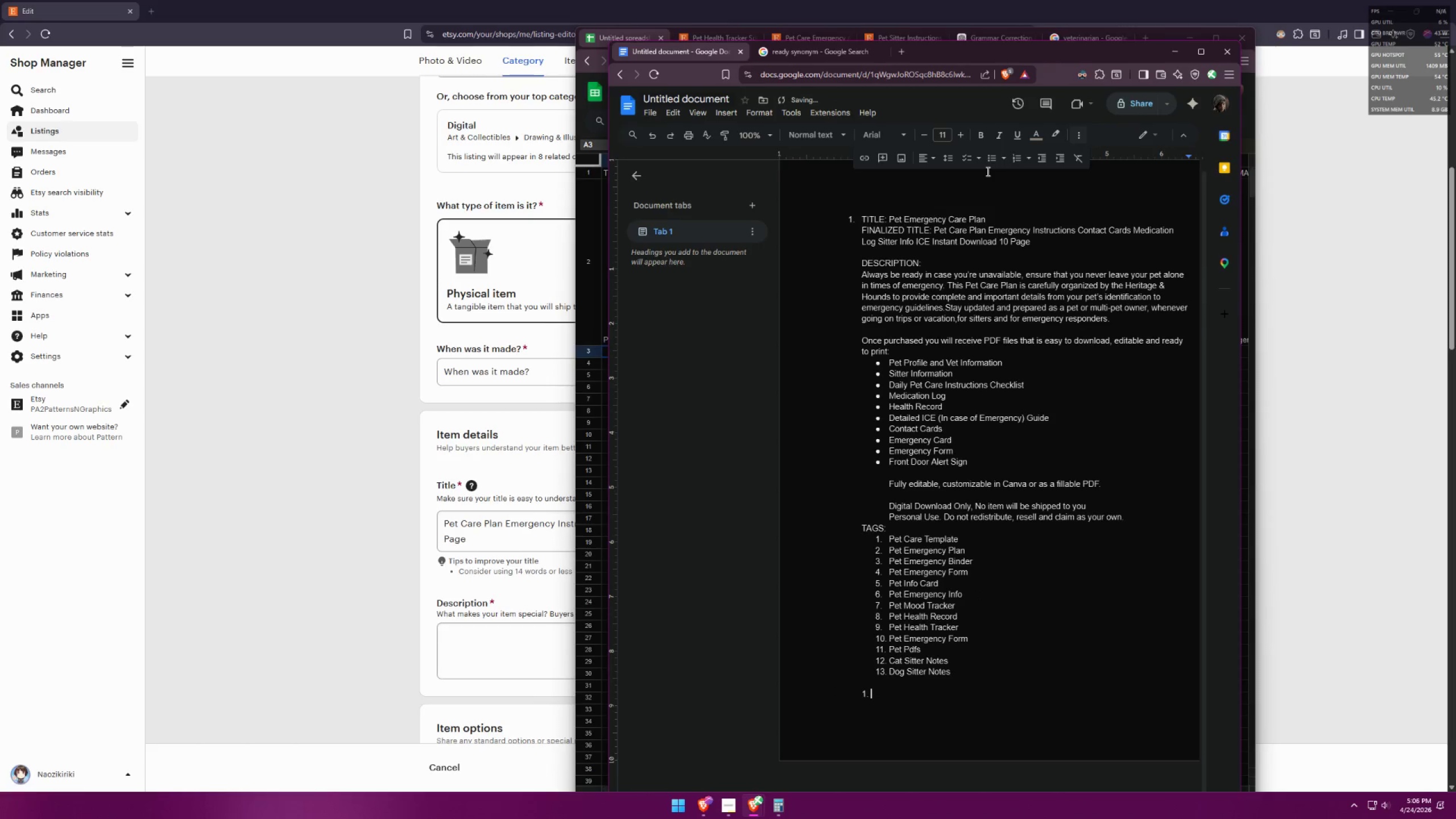 
key(Backspace)
 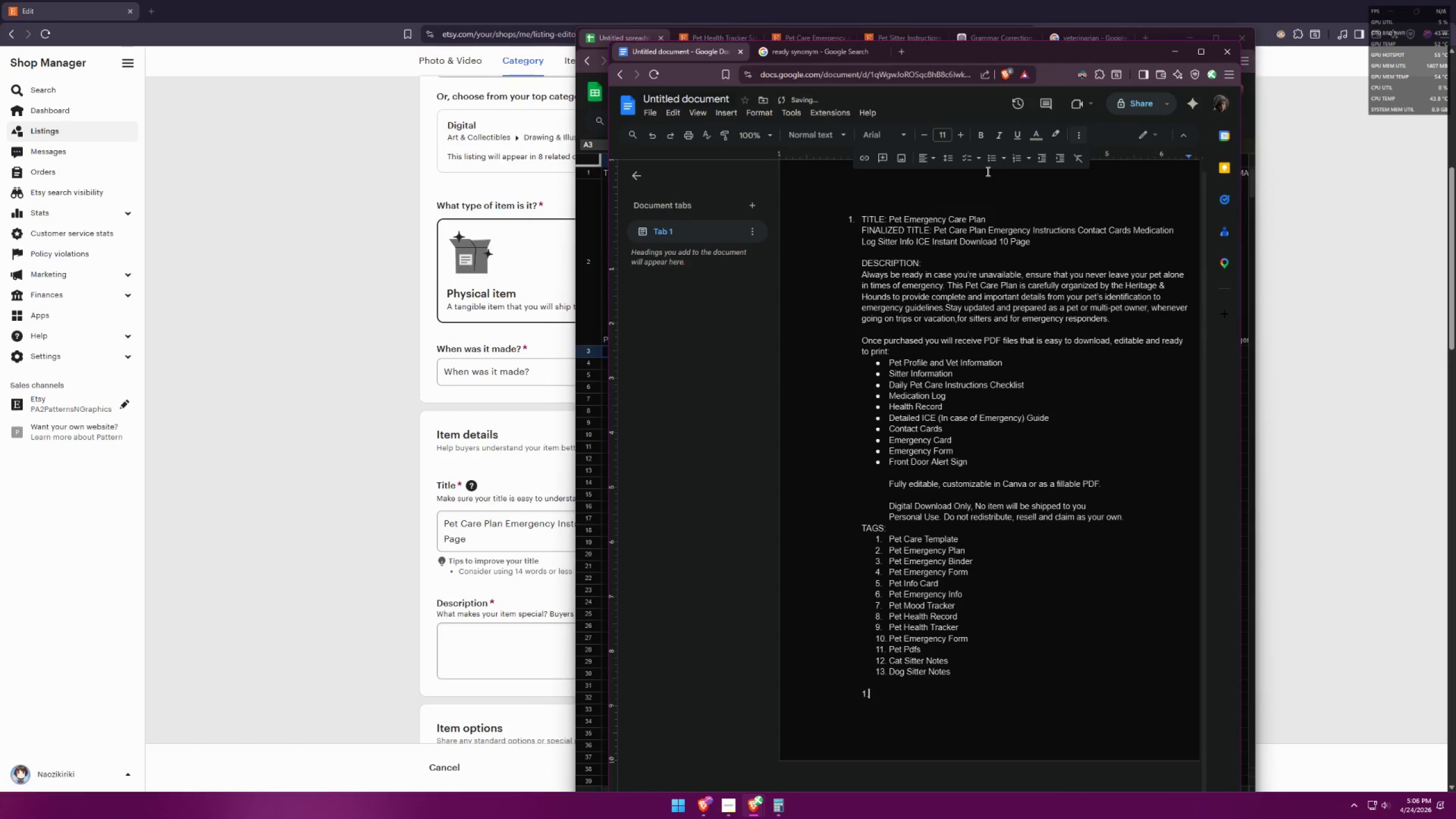 
key(Backspace)
 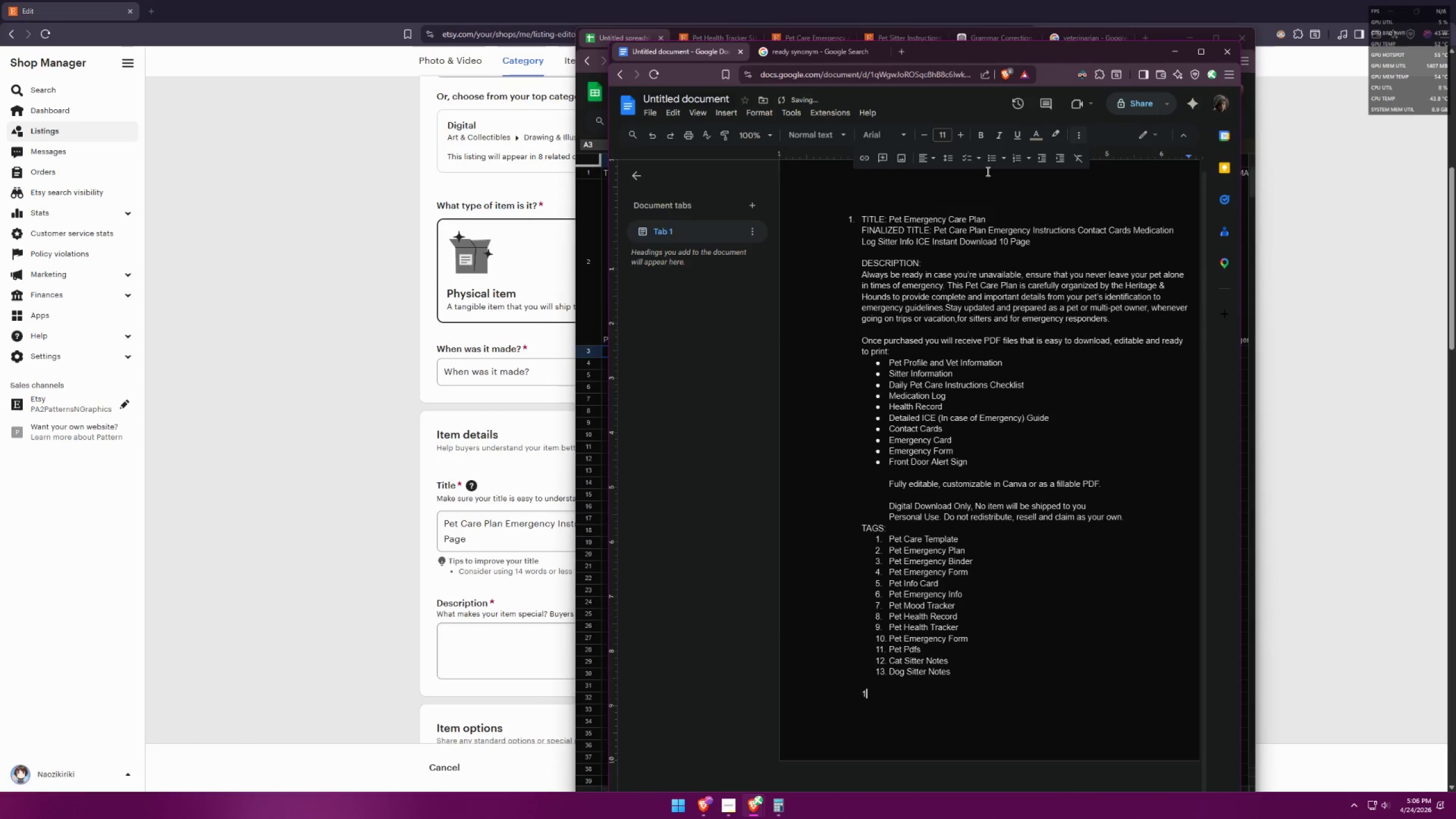 
key(Backspace)
 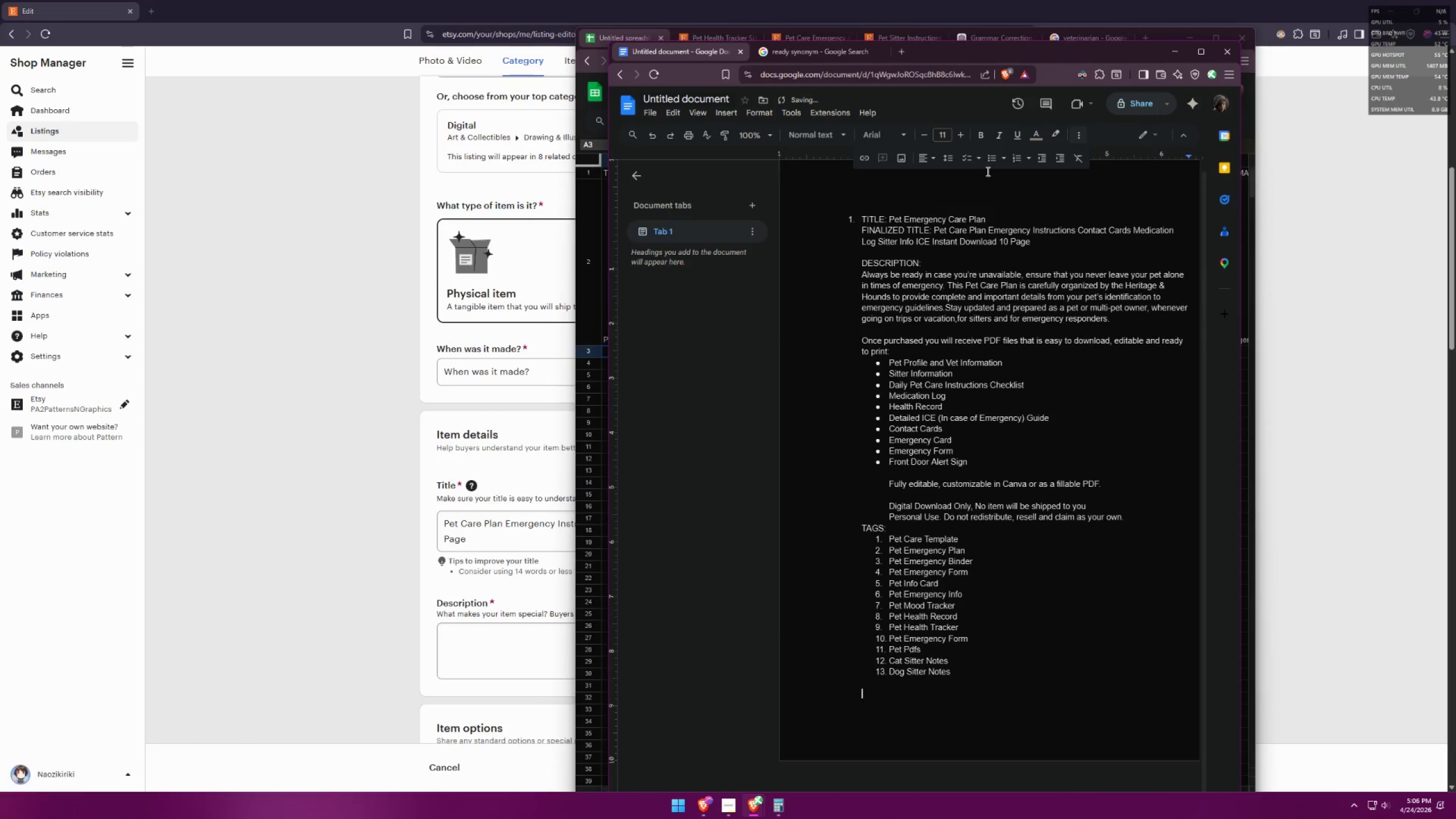 
key(Backspace)
 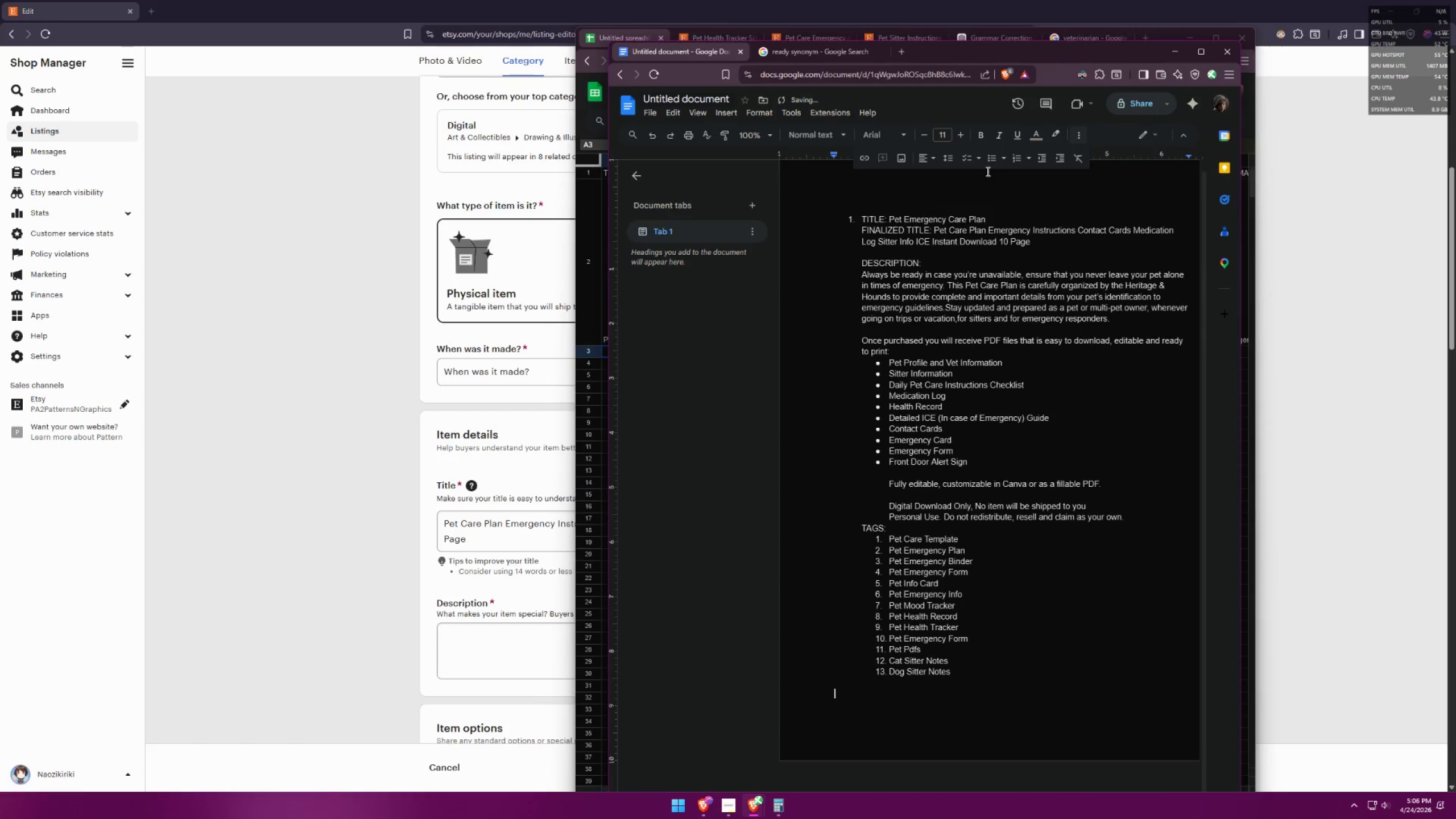 
key(1)
 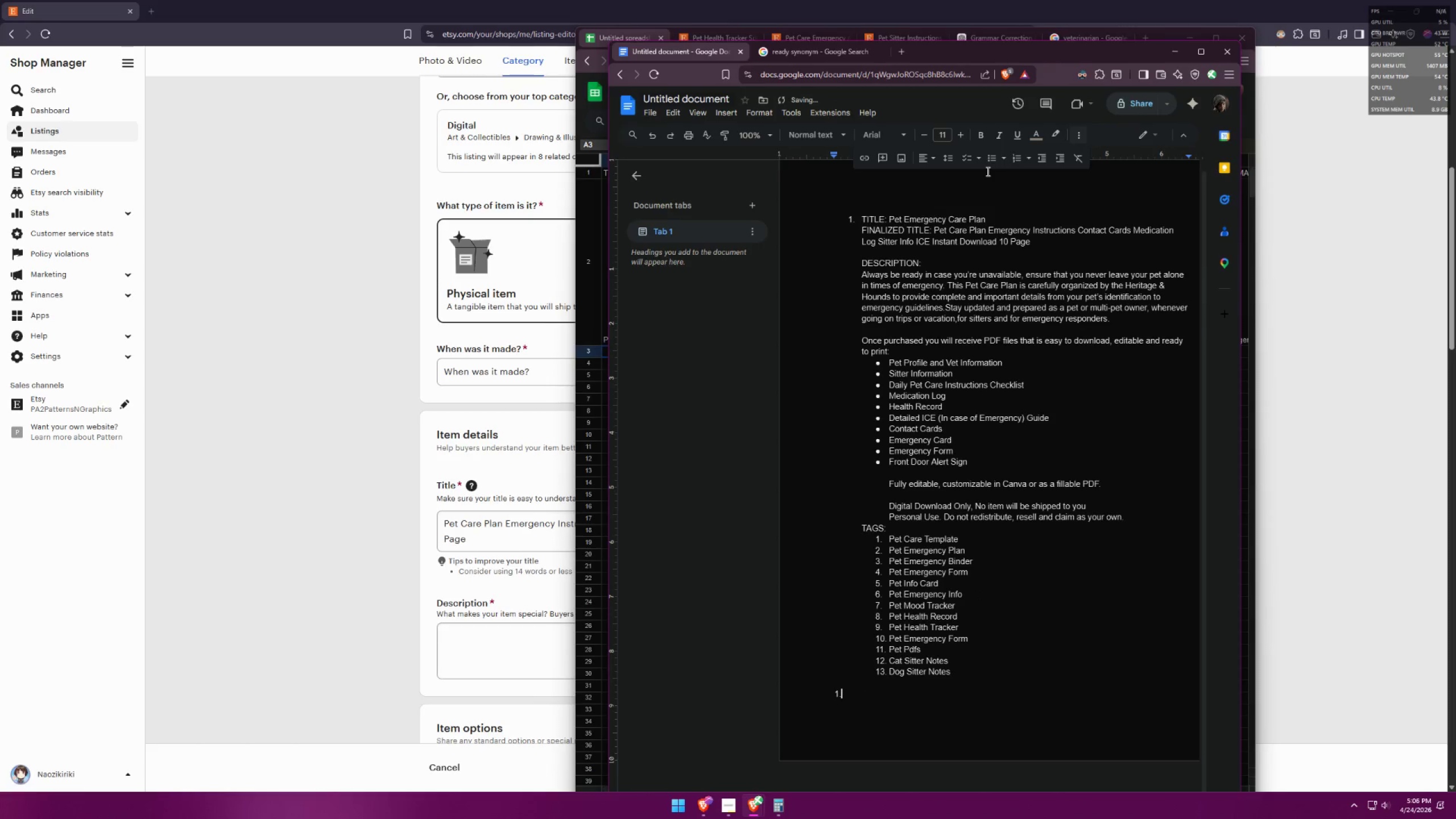 
key(Period)
 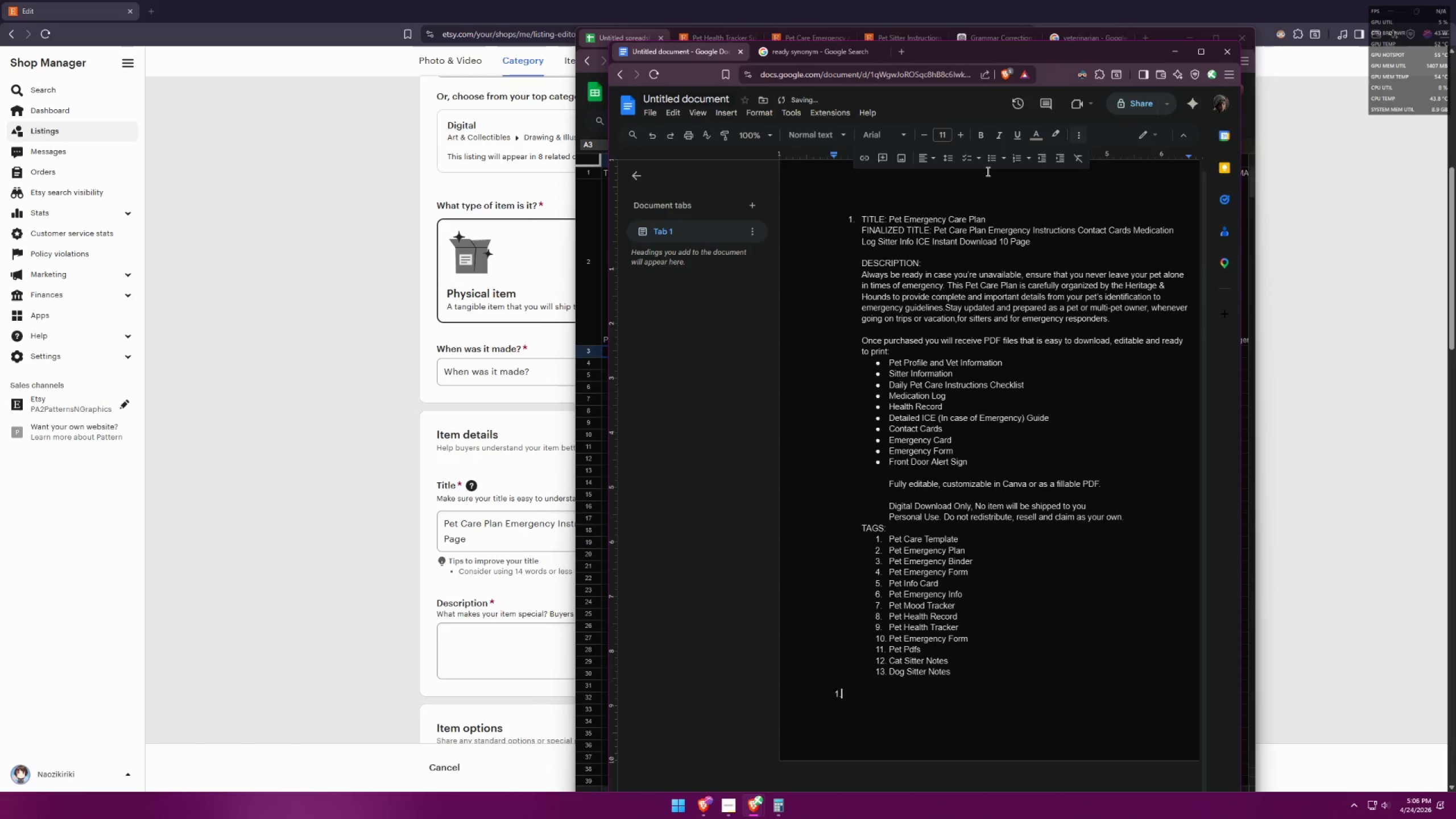 
key(Space)
 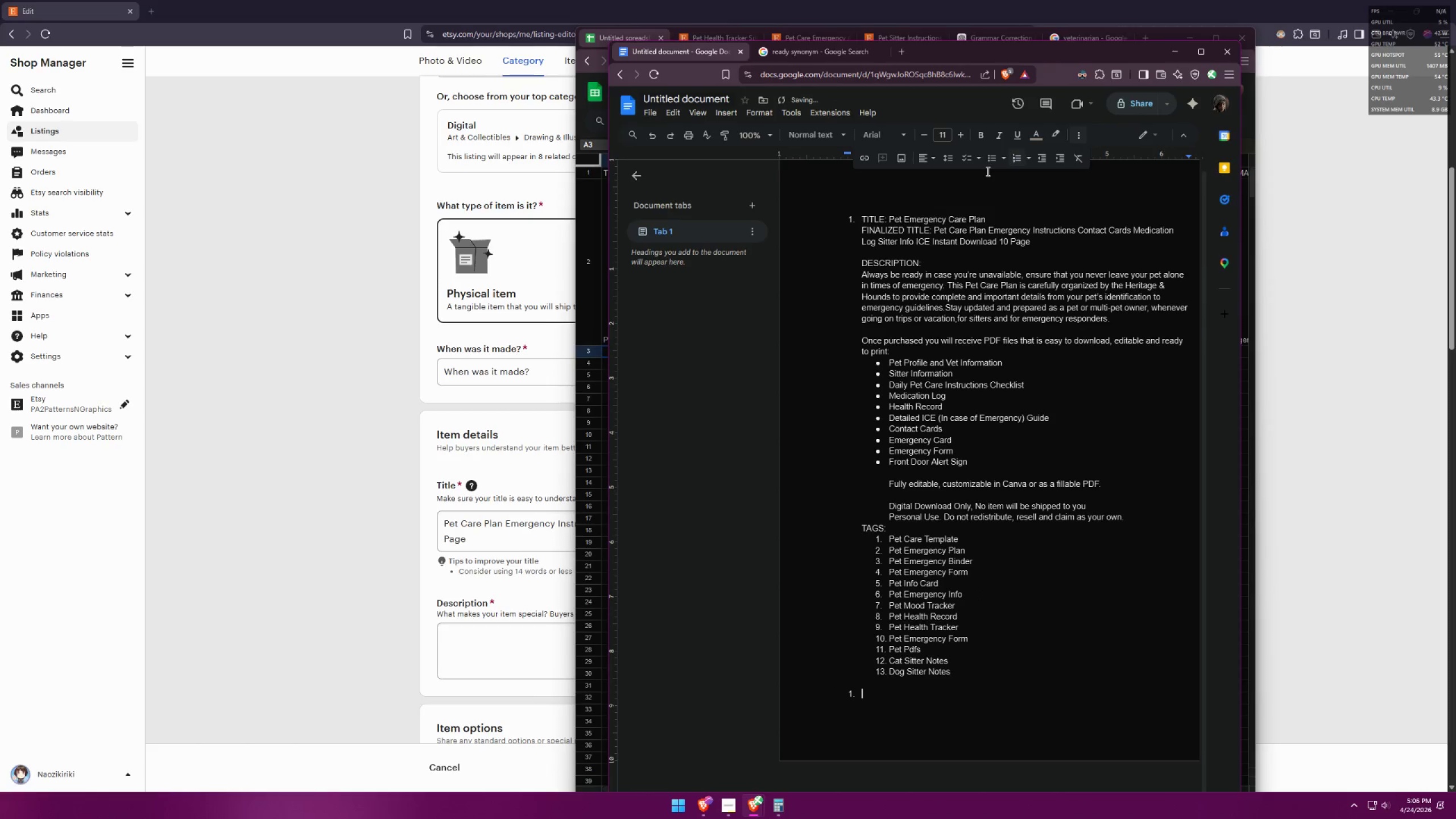 
key(Backspace)
 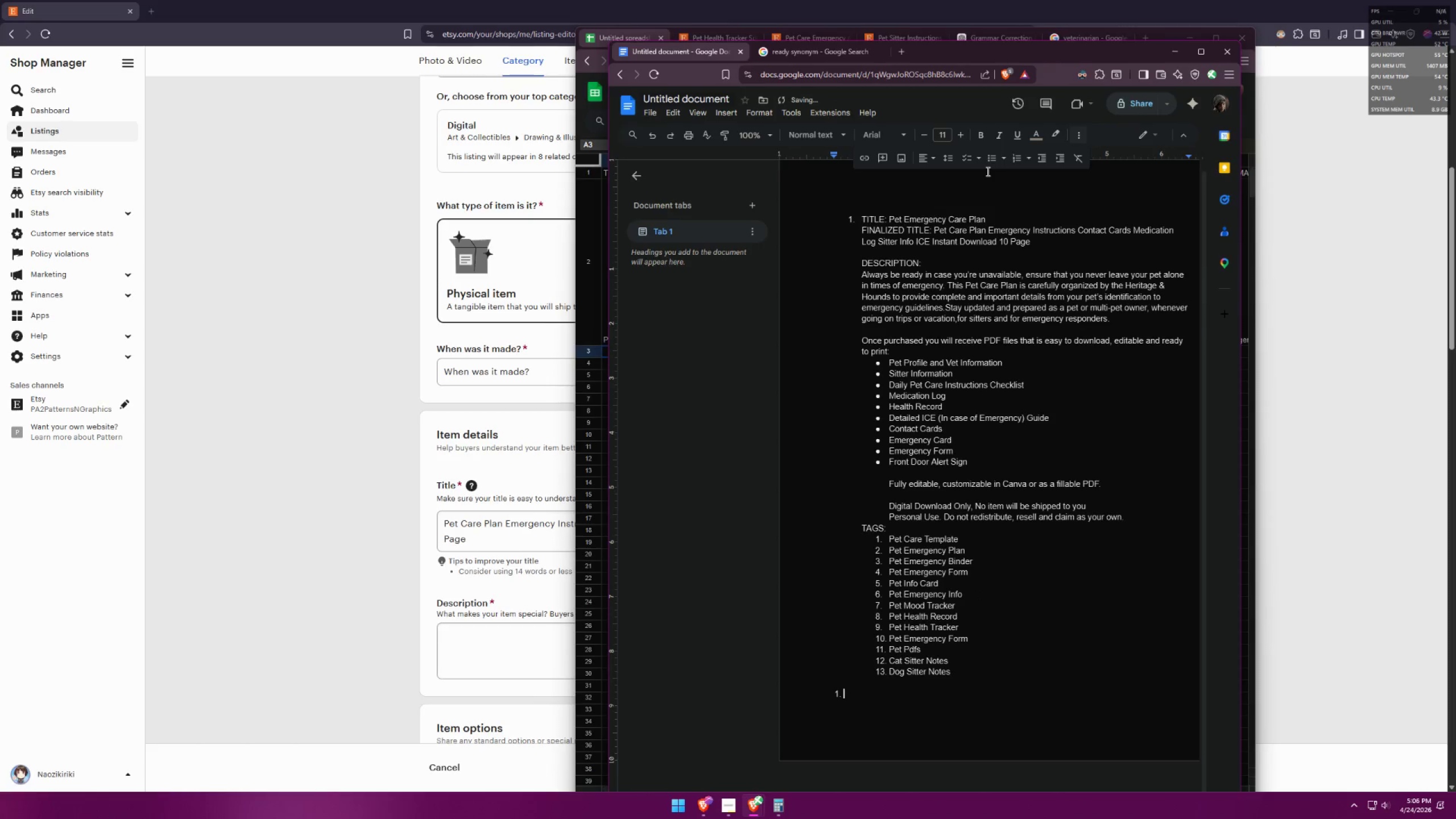 
key(Backspace)
 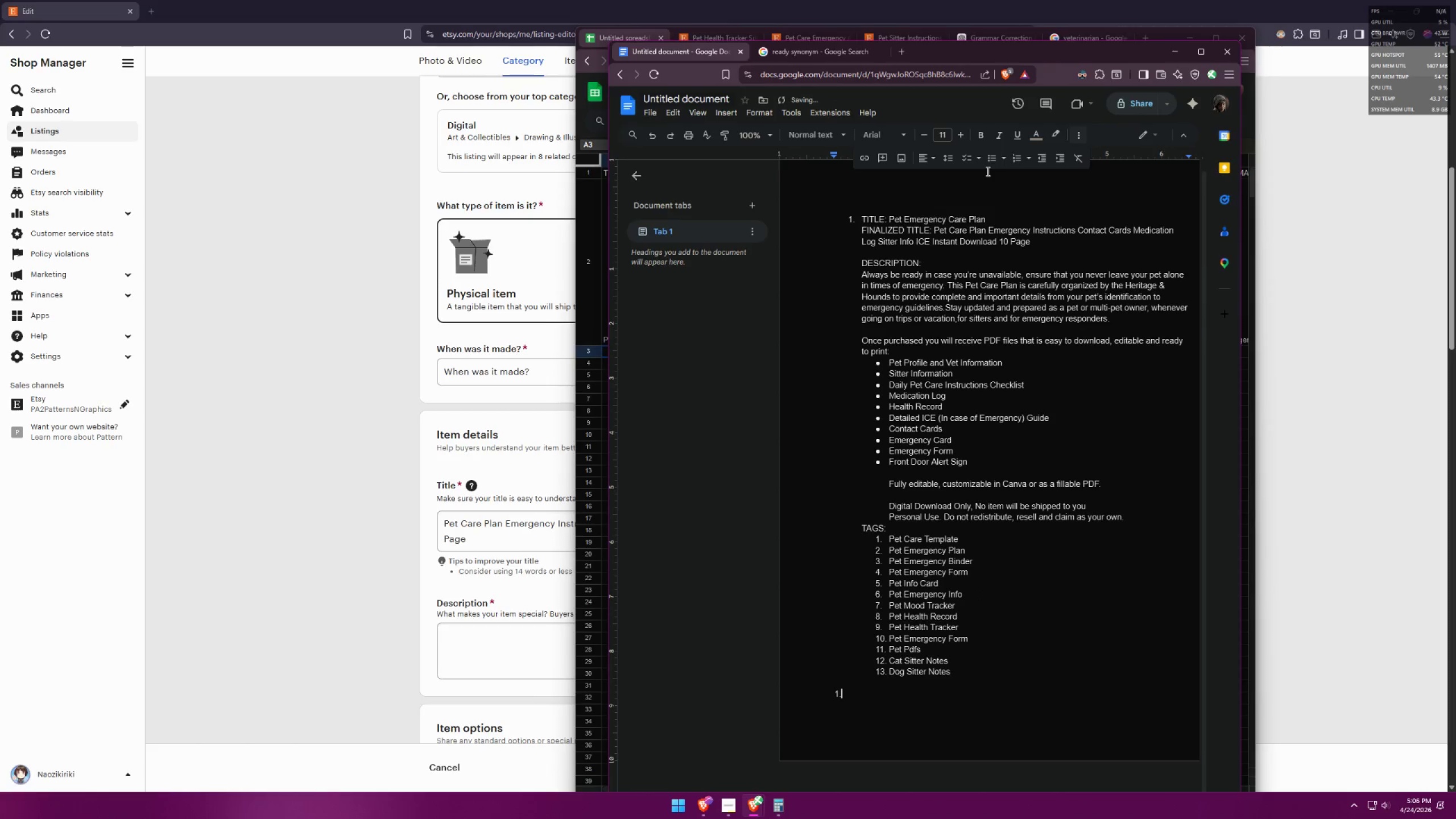 
key(Backspace)
 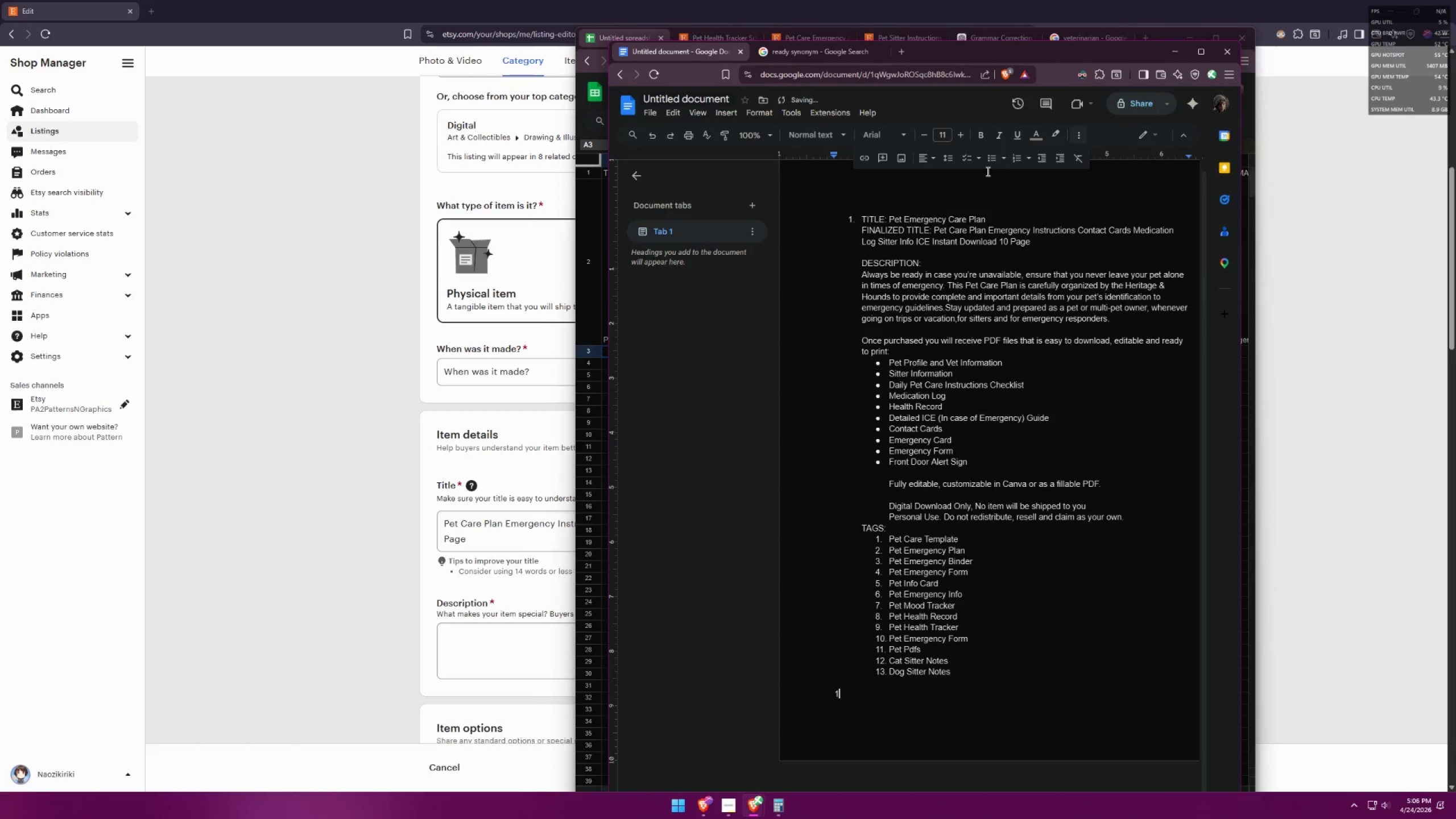 
key(Backspace)
 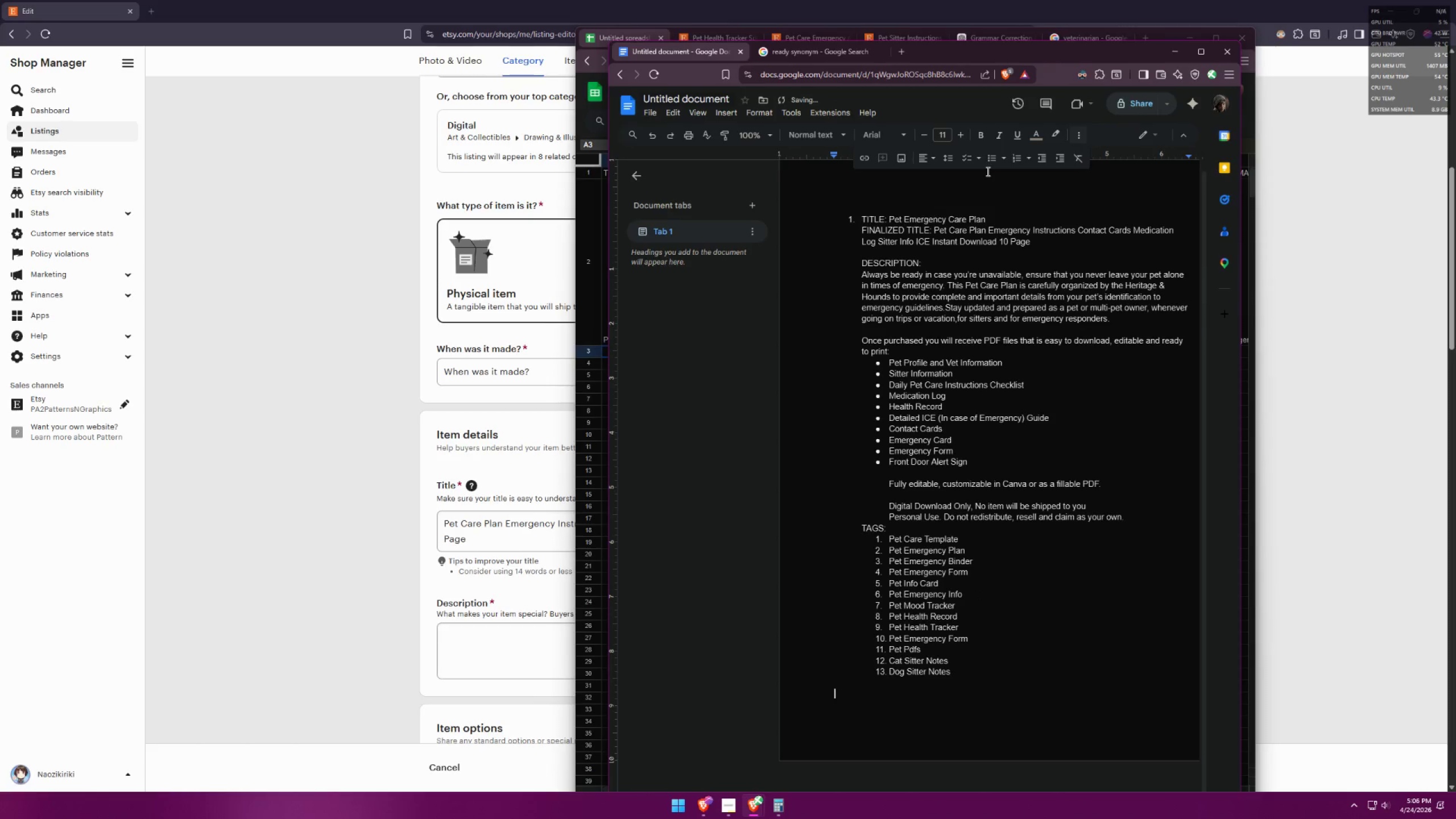 
key(2)
 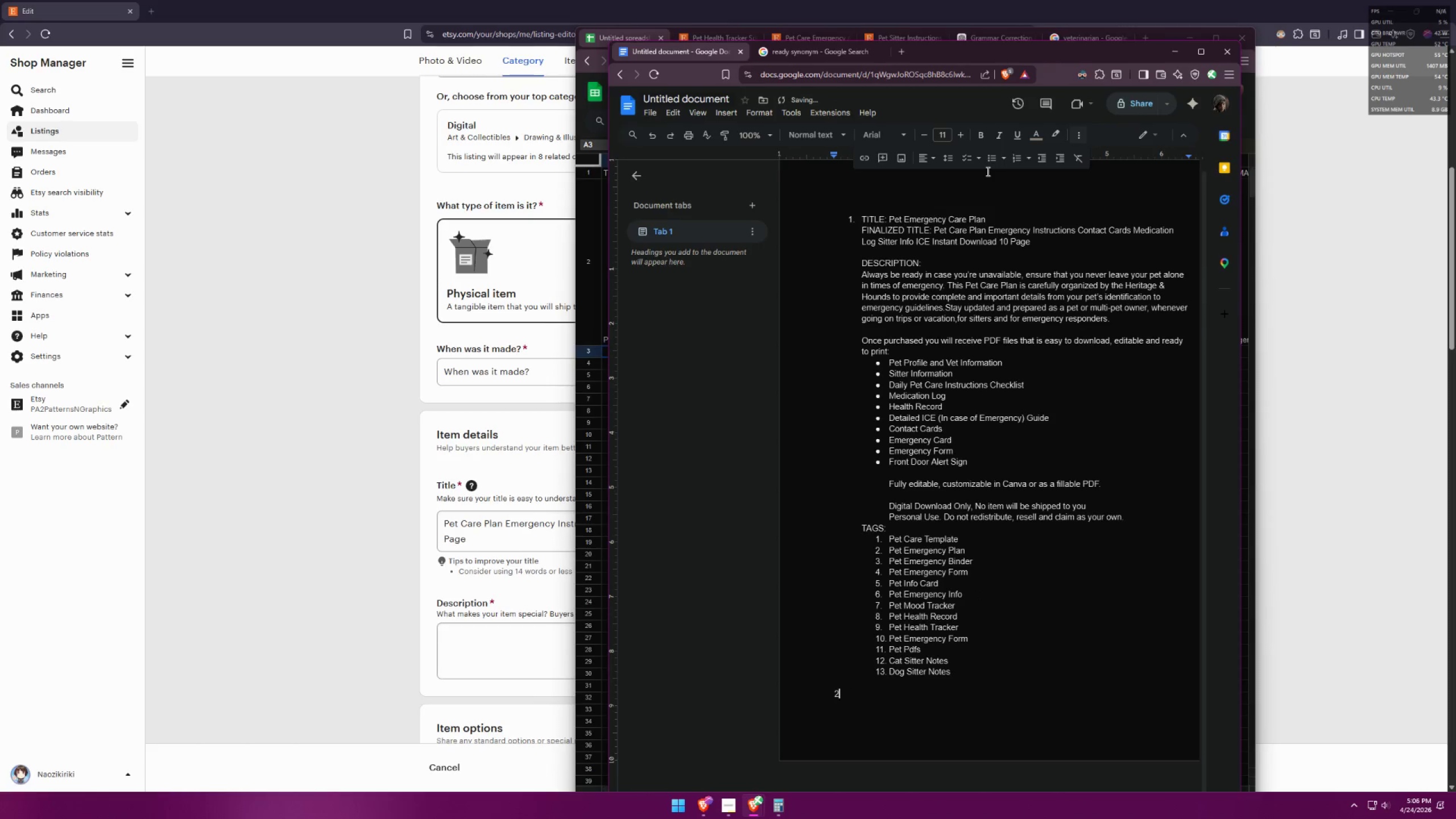 
key(Period)
 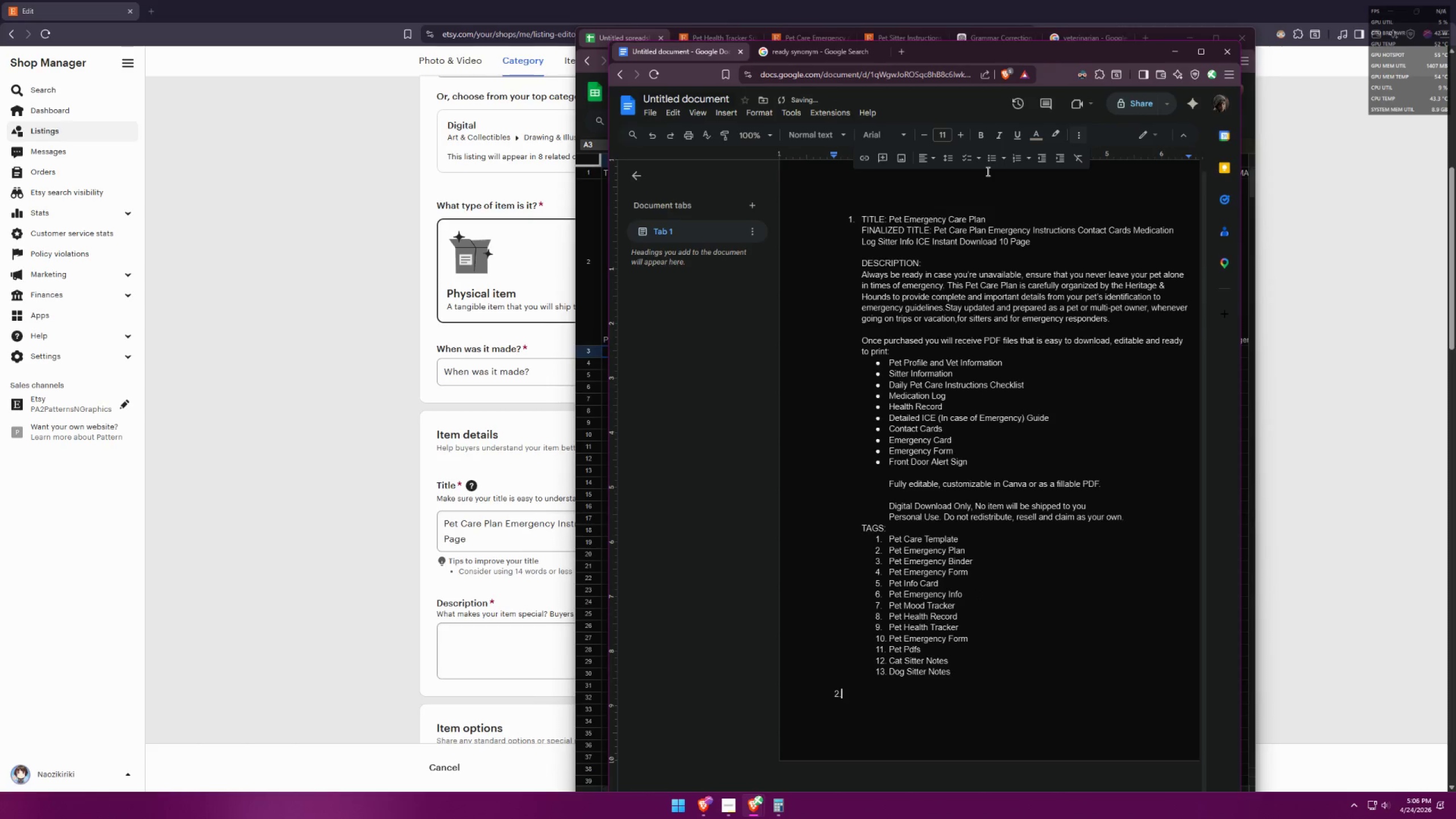 
key(Space)
 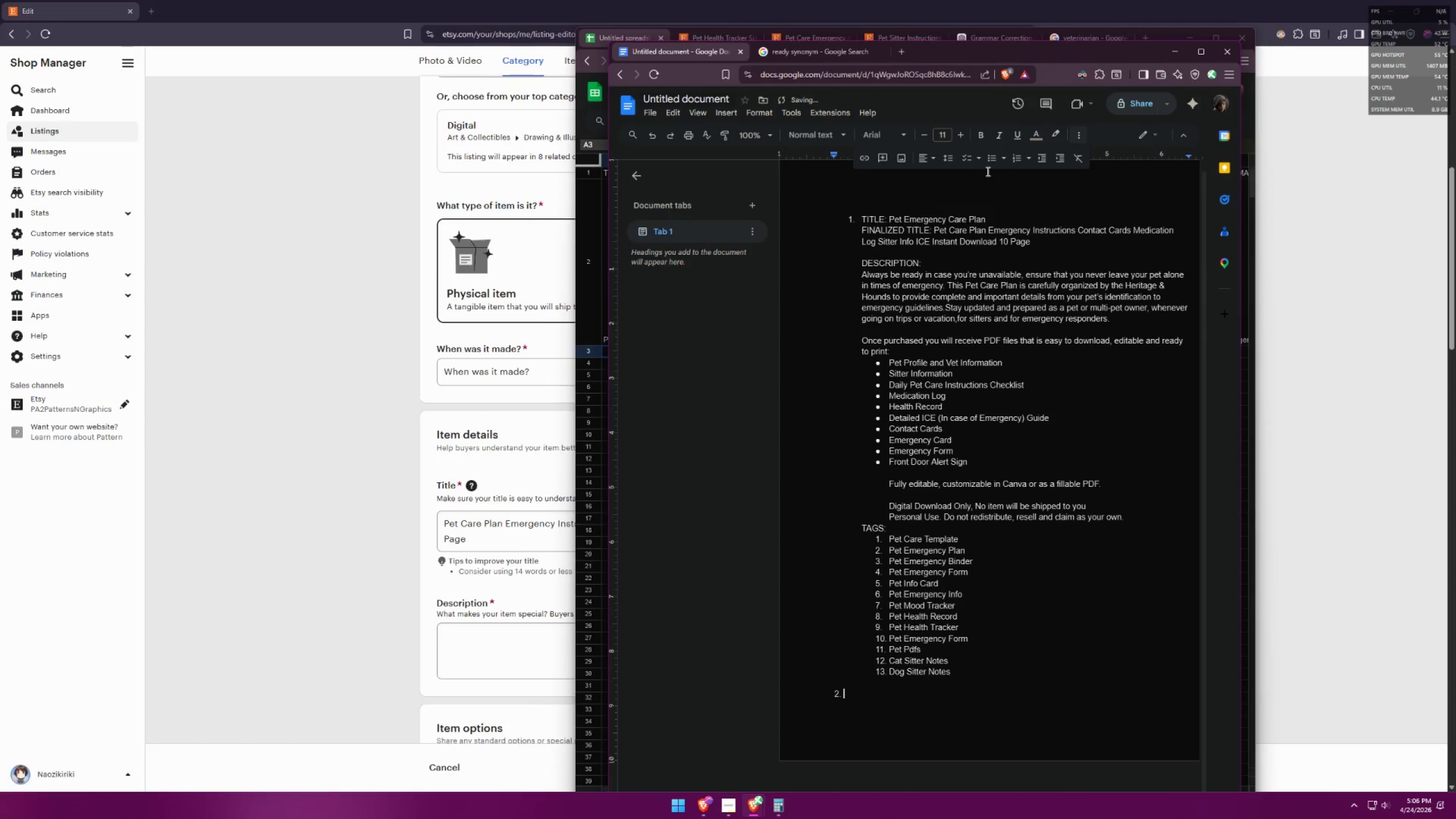 
key(Backspace)
 